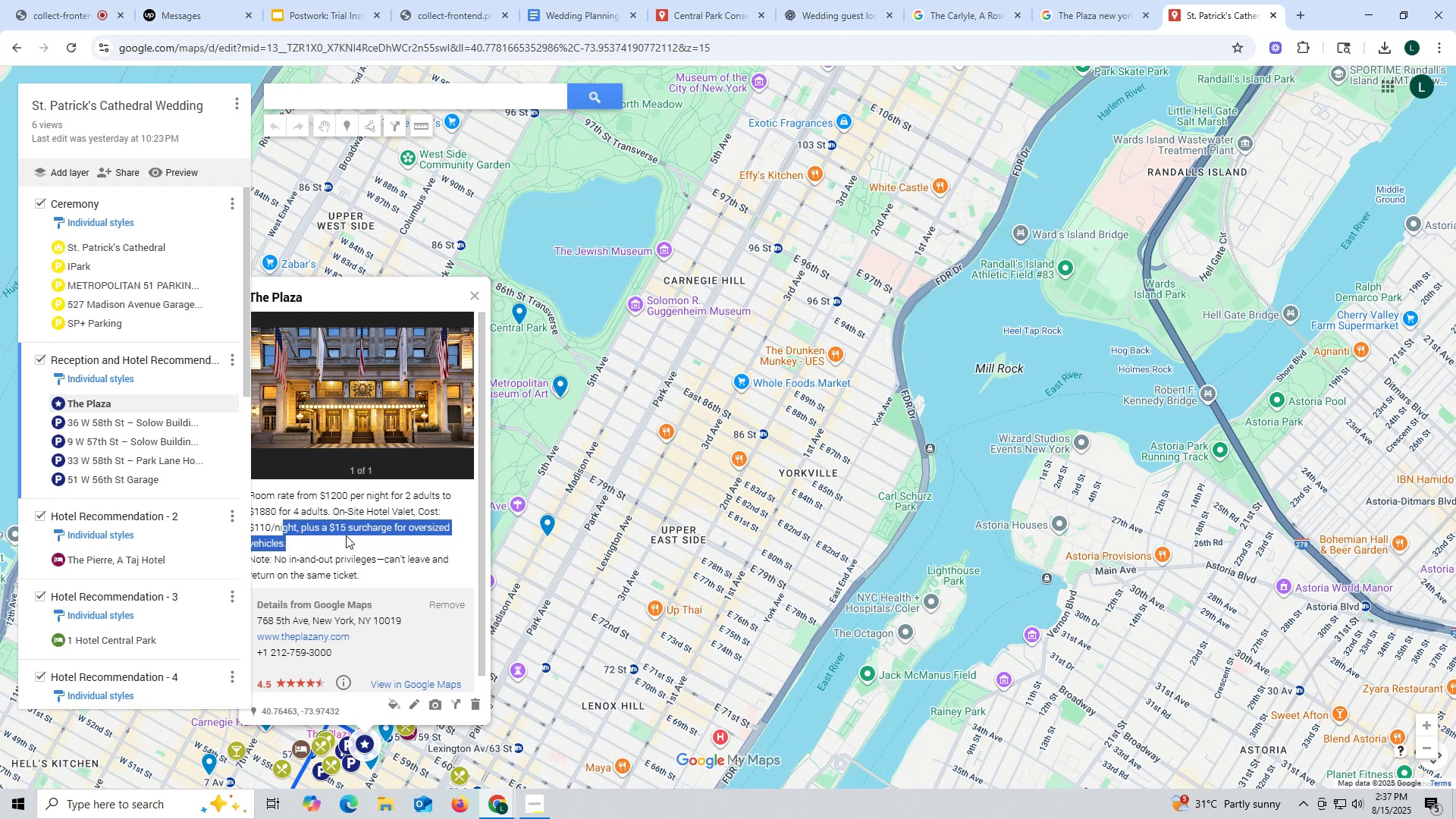 
left_click([346, 535])
 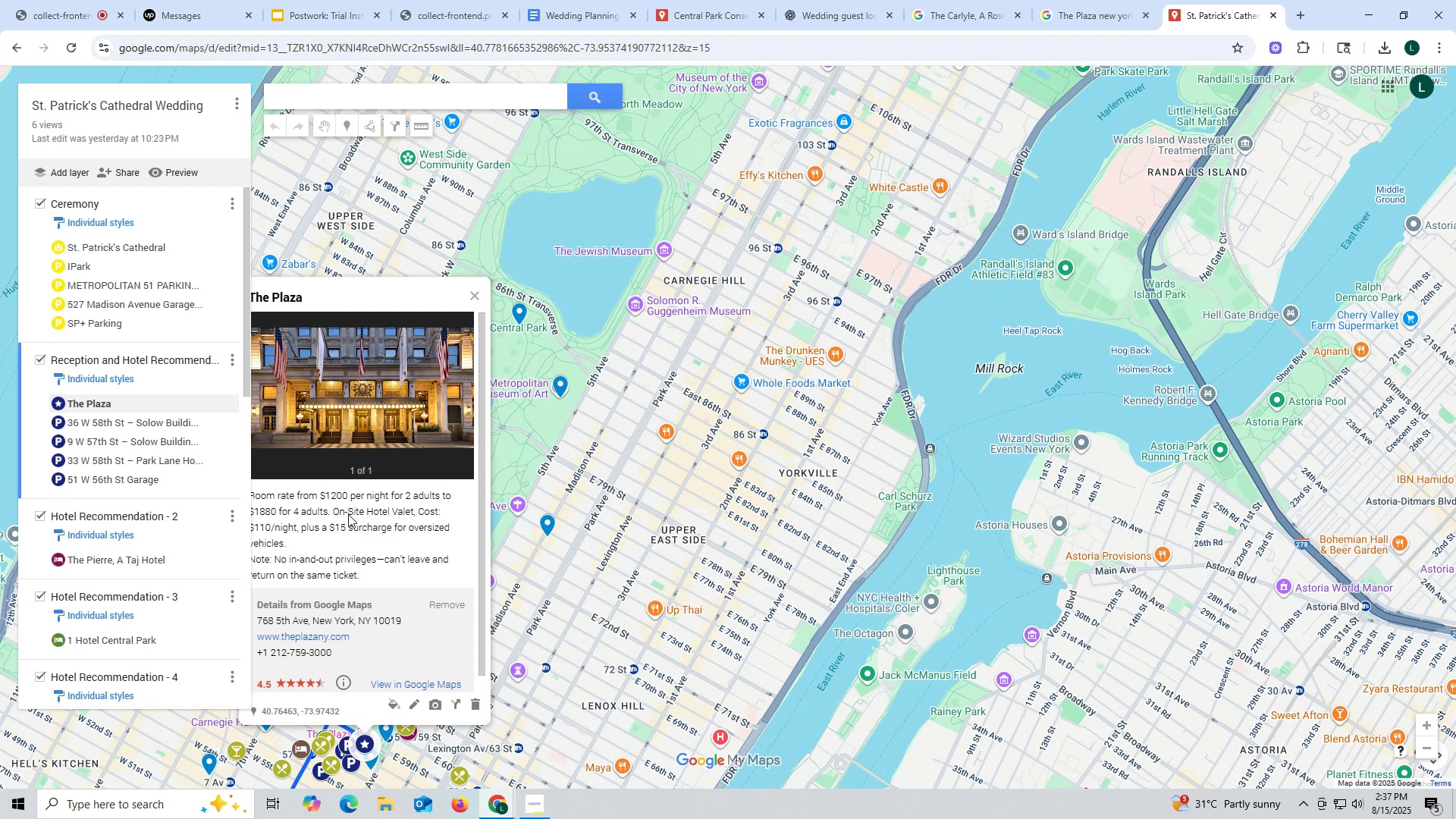 
left_click_drag(start_coordinate=[333, 513], to_coordinate=[252, 494])
 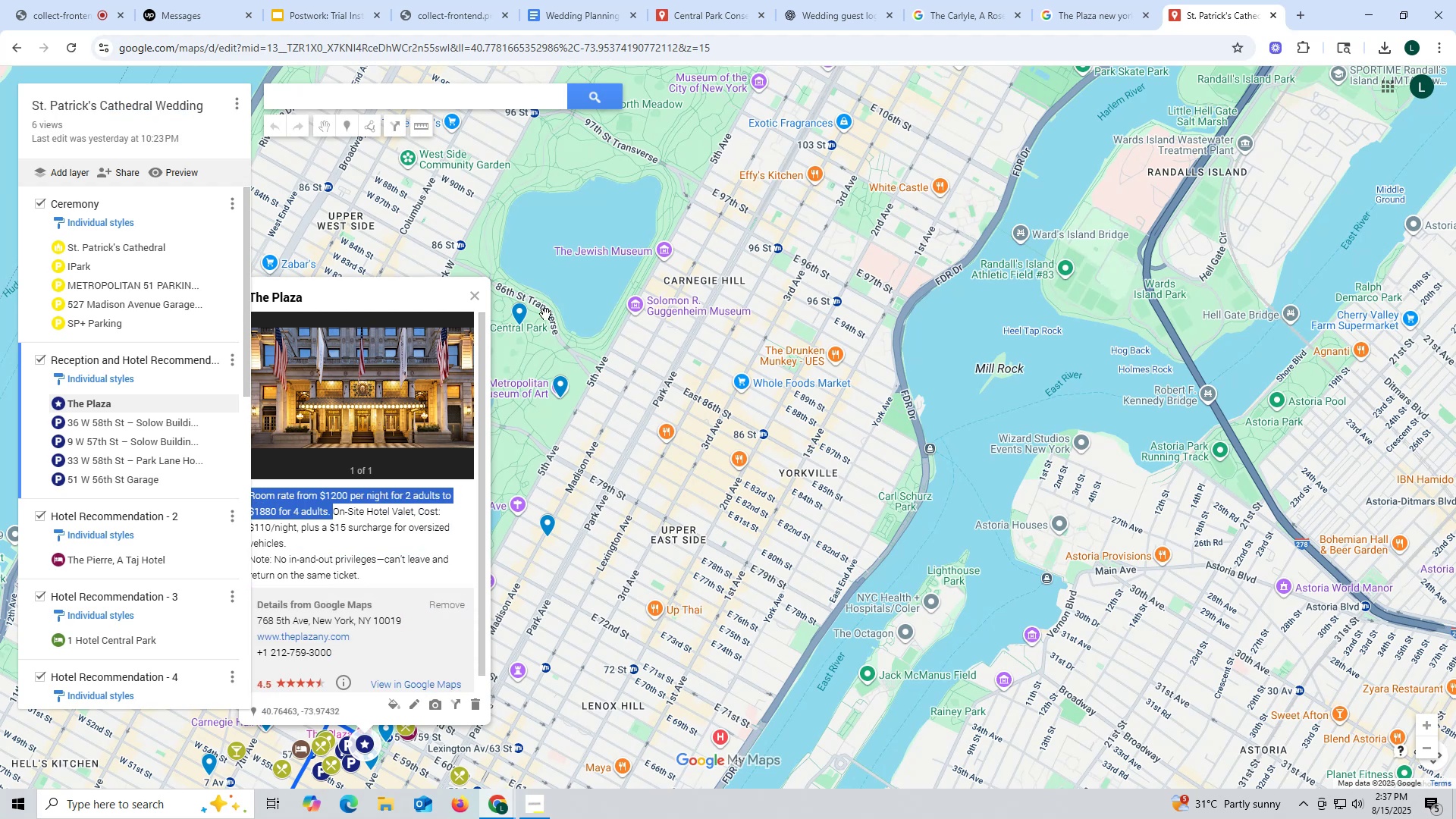 
key(Control+ControlLeft)
 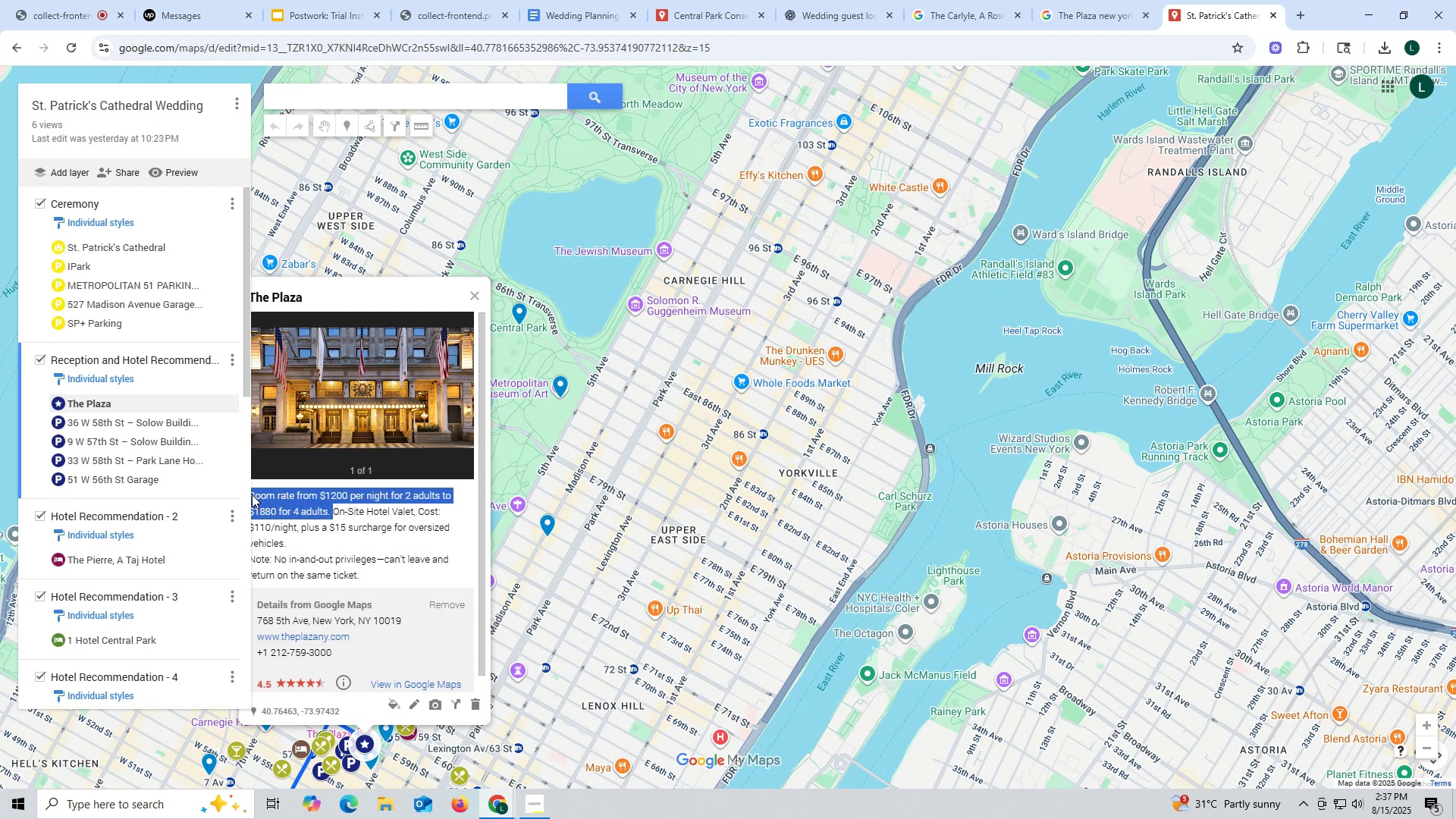 
key(Control+C)
 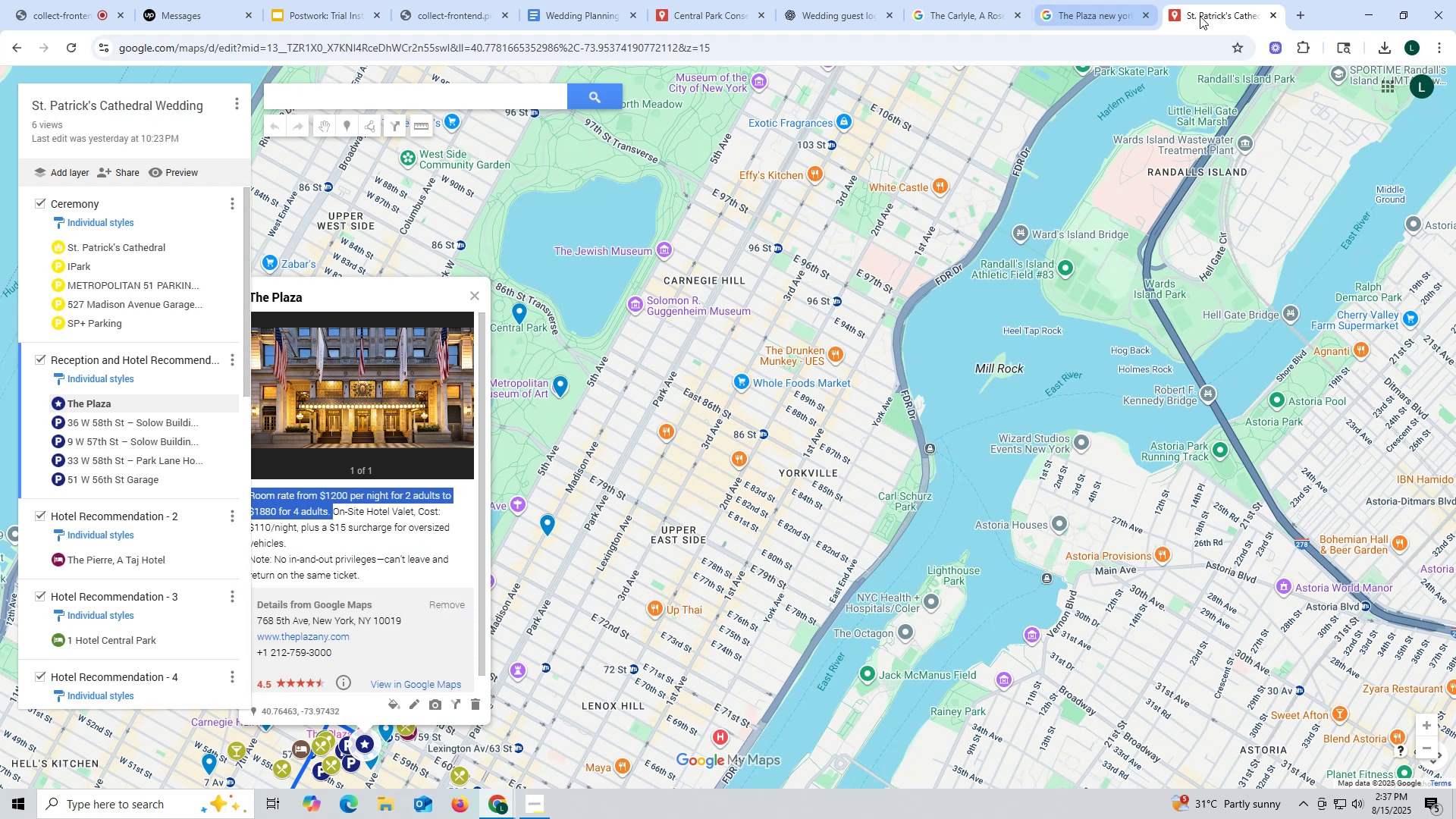 
left_click([1202, 15])
 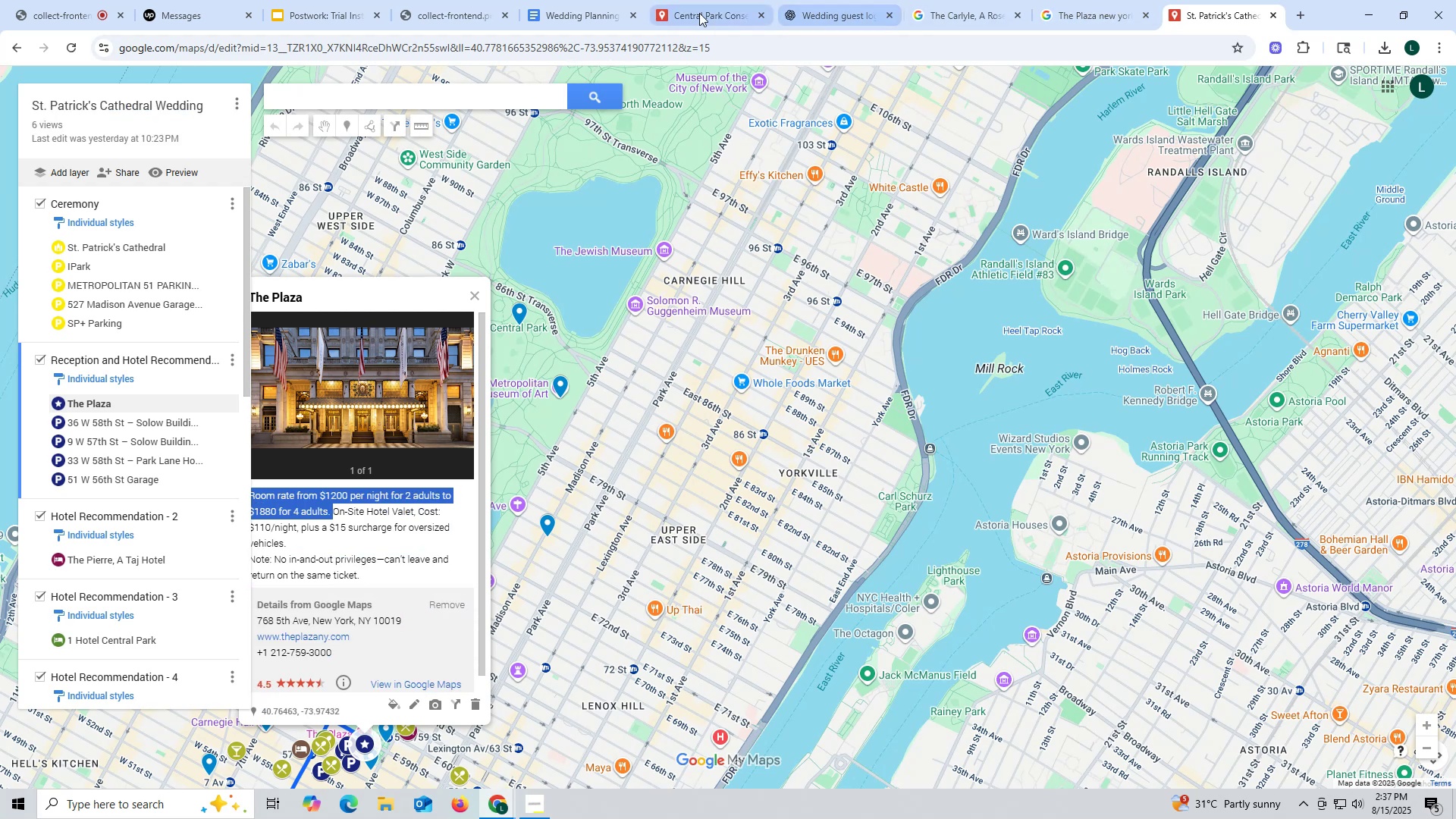 
left_click([690, 13])
 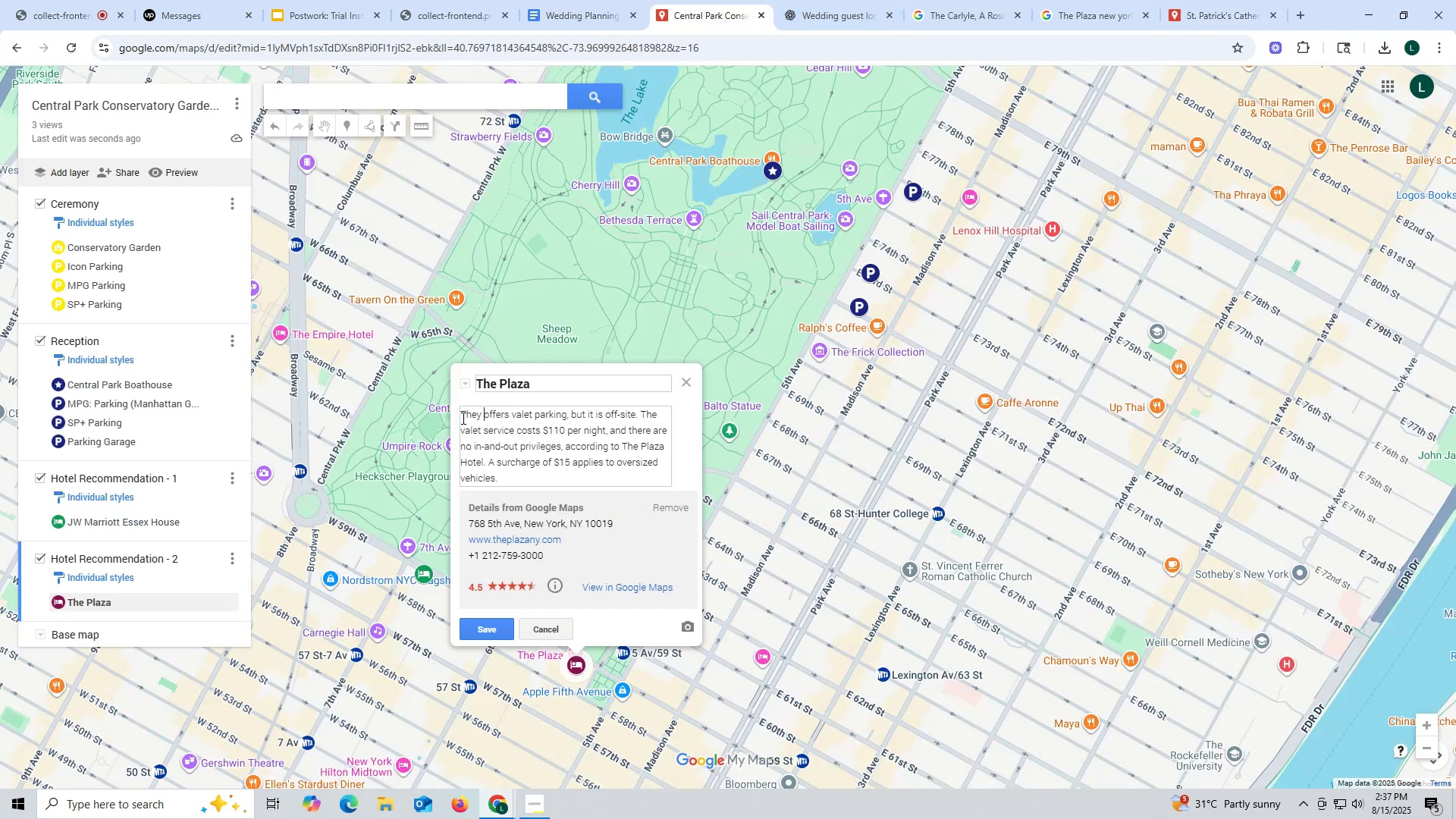 
left_click([460, 416])
 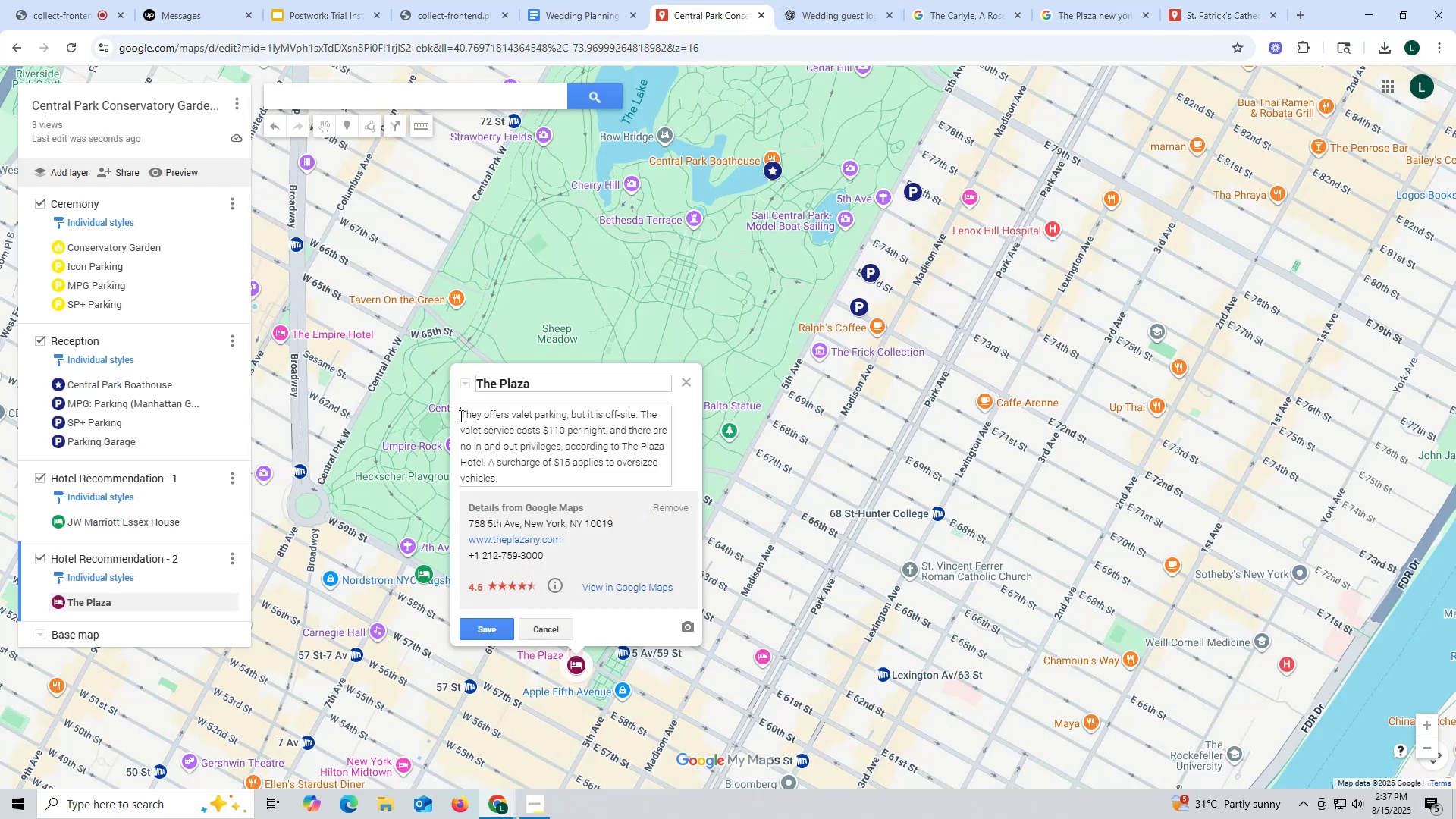 
key(Control+ControlLeft)
 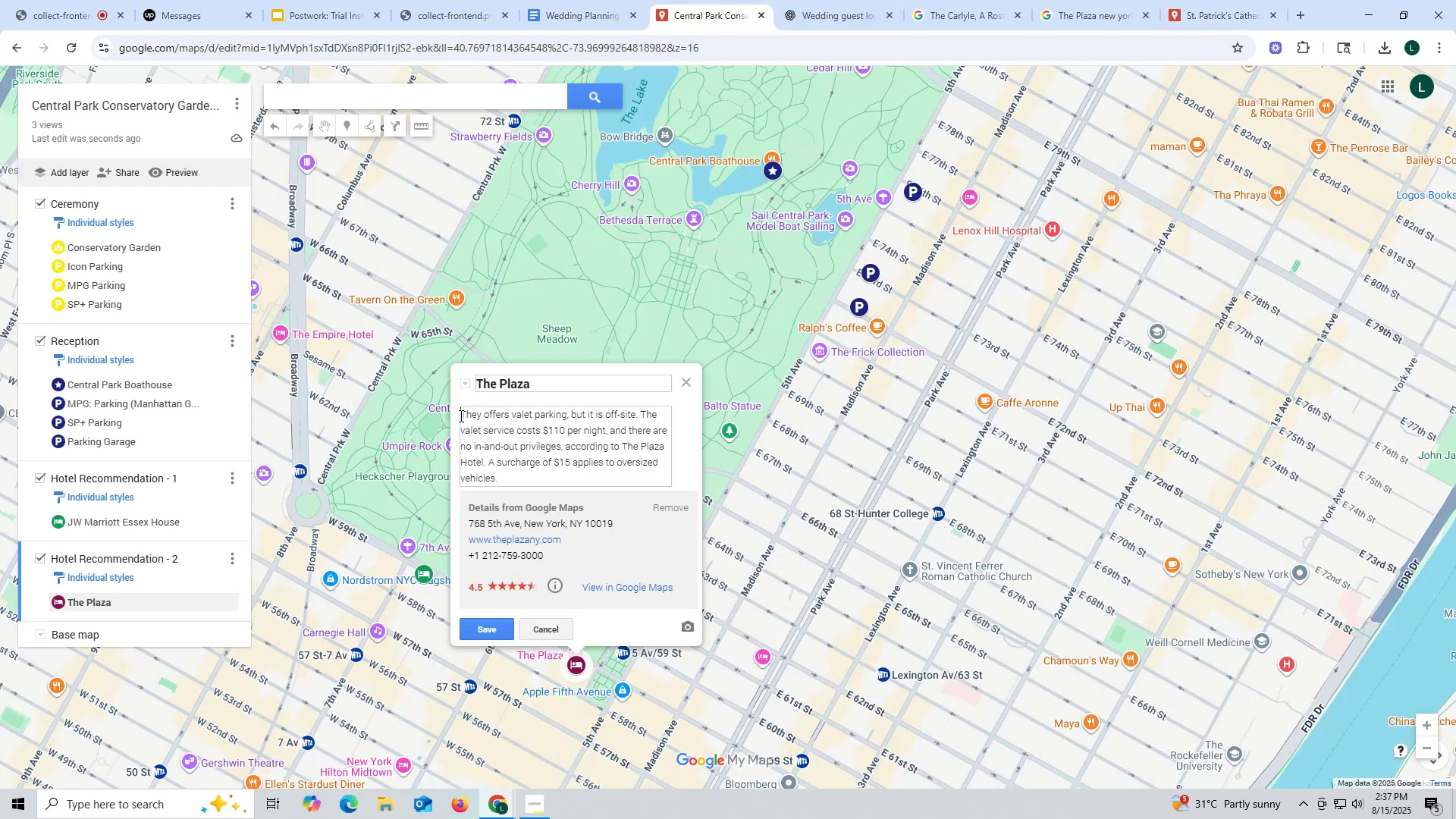 
key(Control+V)
 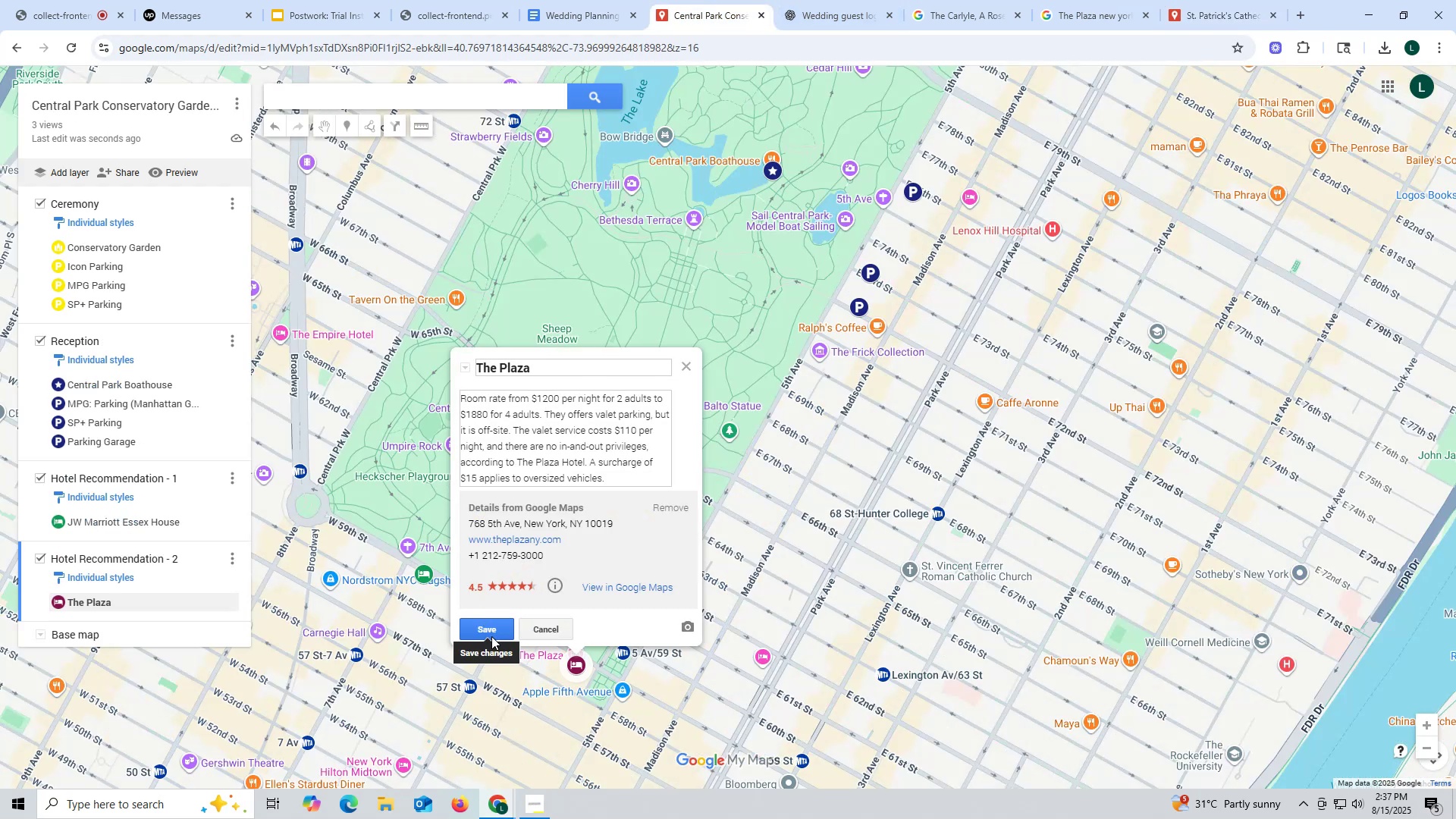 
left_click([494, 627])
 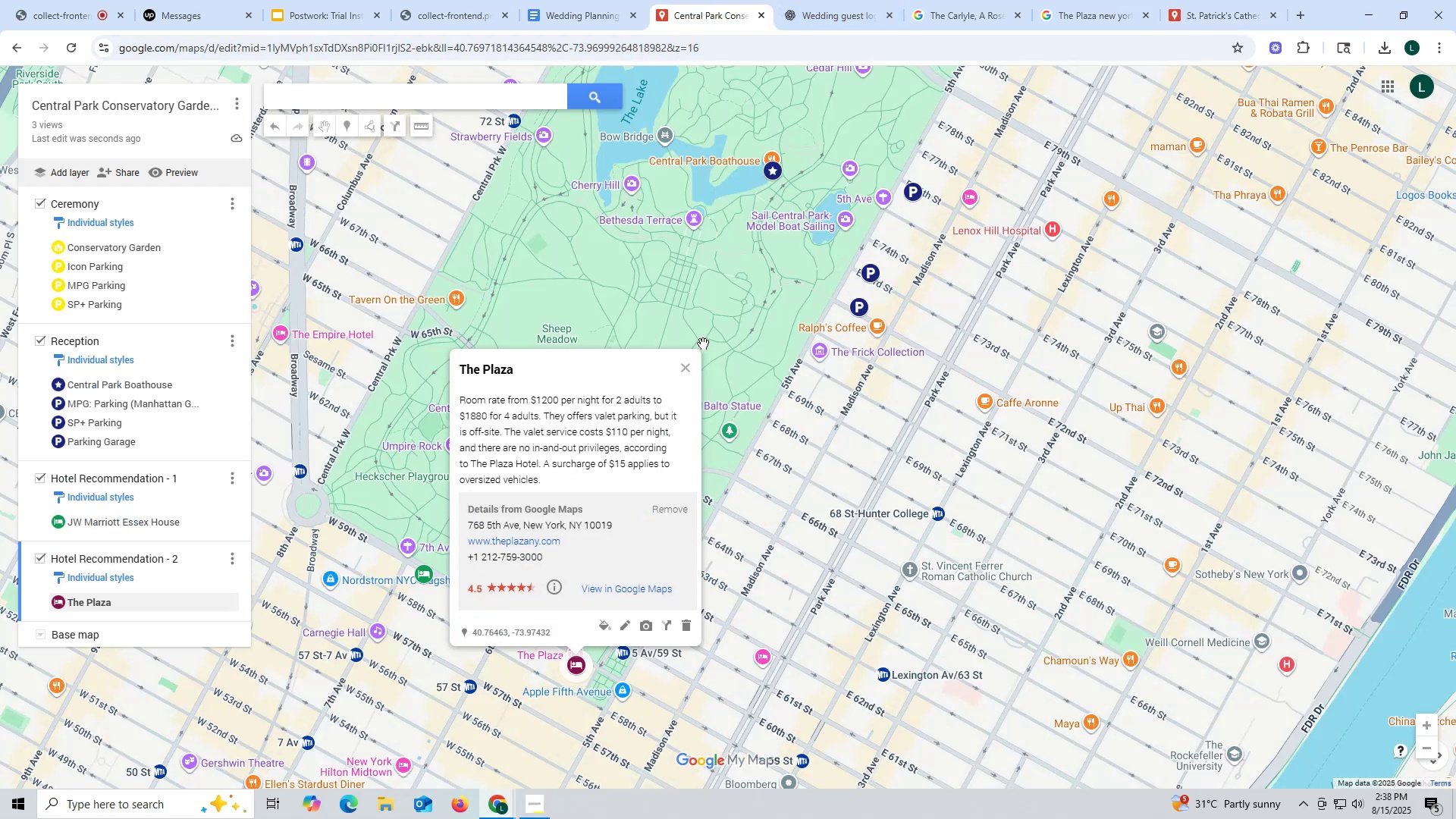 
left_click([683, 367])
 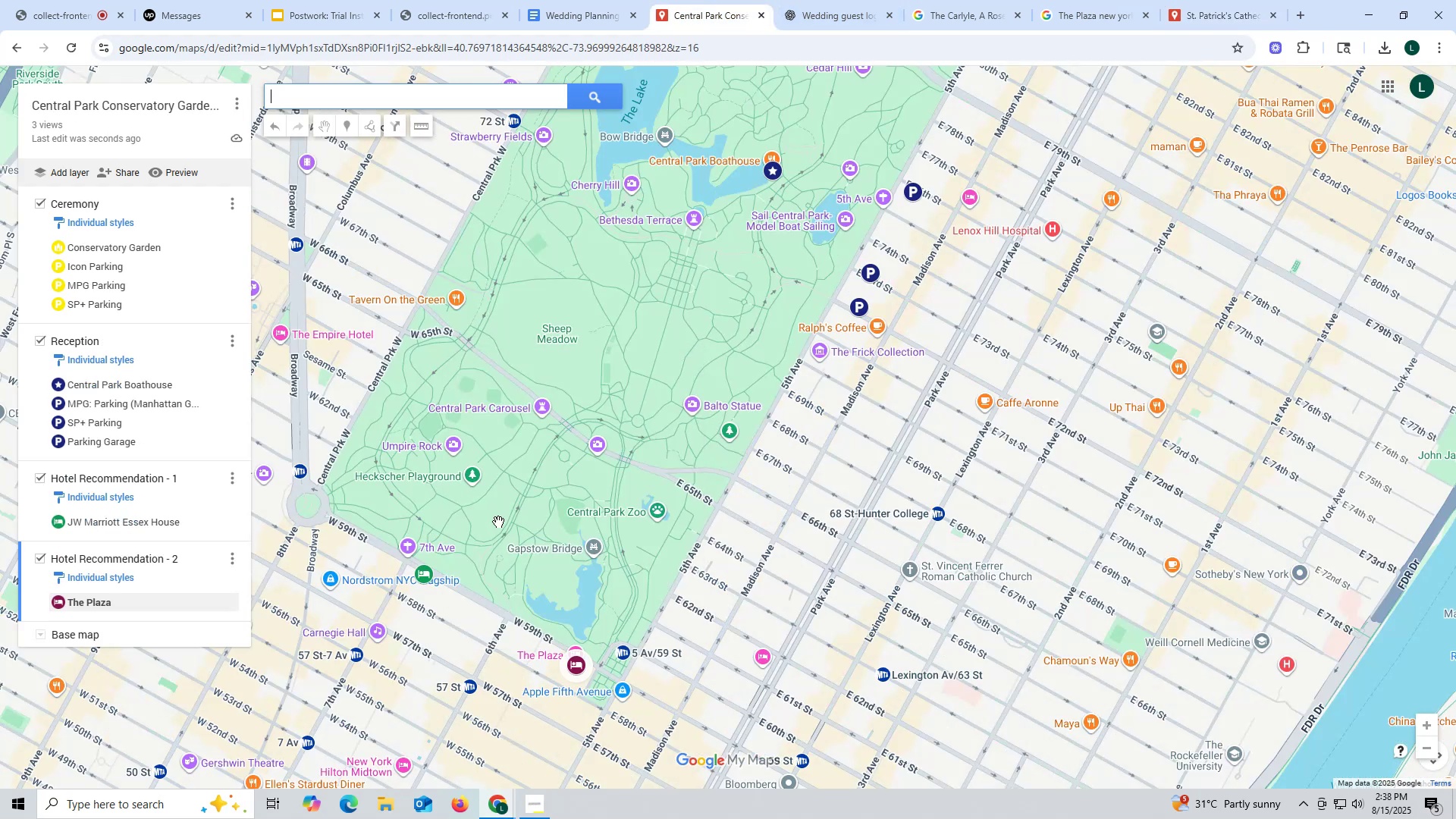 
scroll: coordinate [498, 522], scroll_direction: down, amount: 1.0
 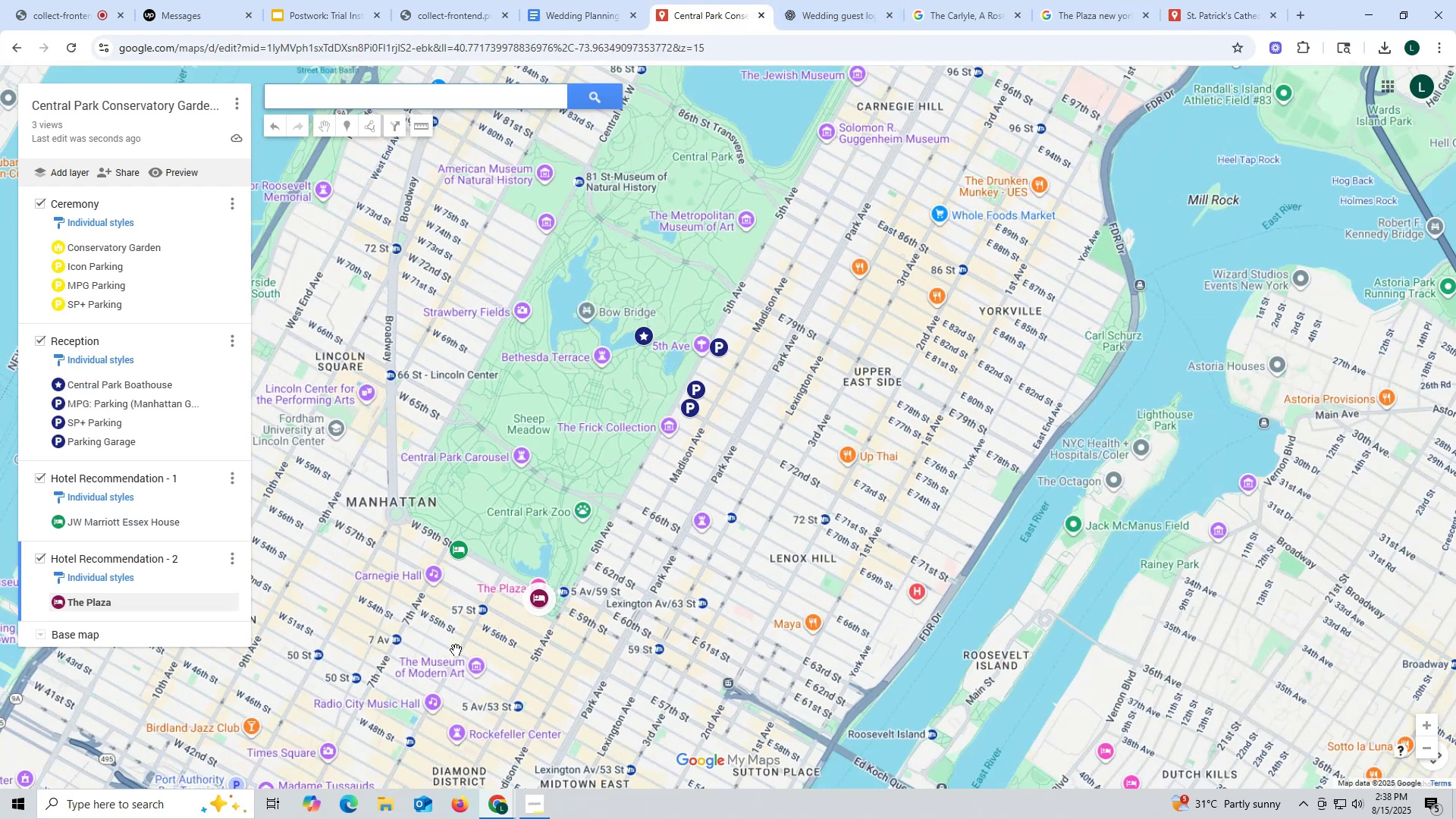 
left_click_drag(start_coordinate=[455, 646], to_coordinate=[455, 516])
 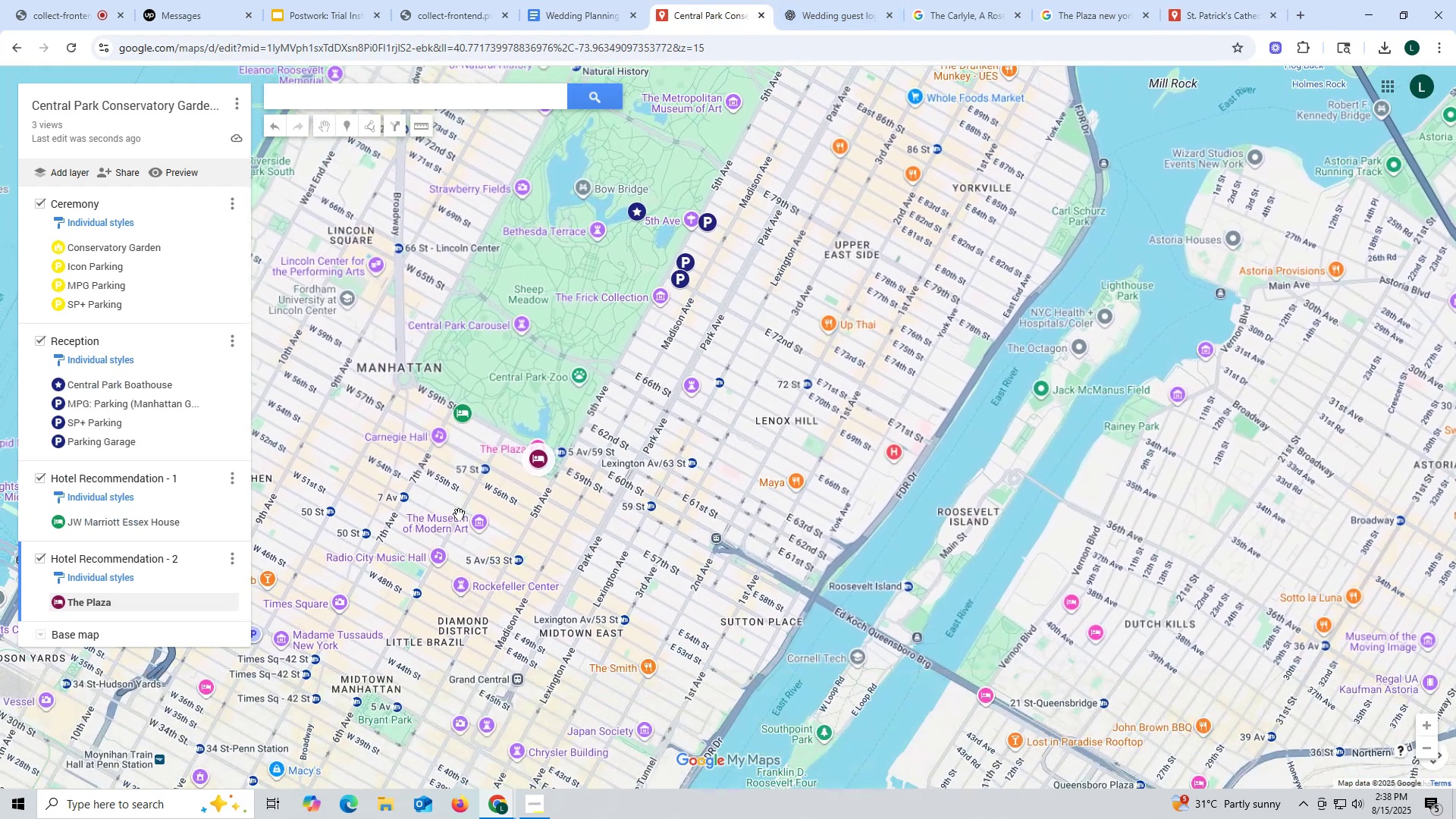 
scroll: coordinate [462, 509], scroll_direction: up, amount: 1.0
 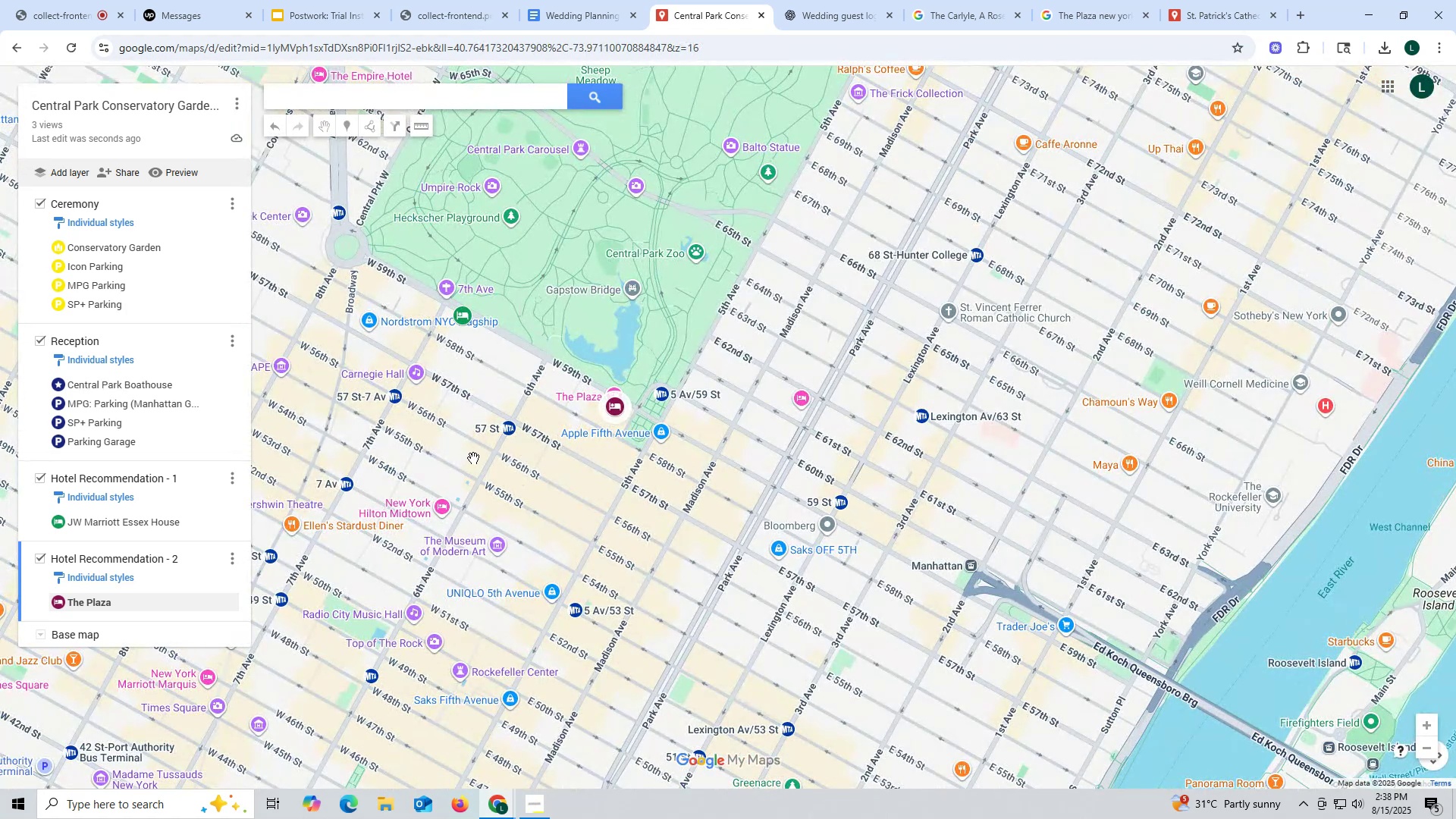 
left_click_drag(start_coordinate=[805, 334], to_coordinate=[748, 498])
 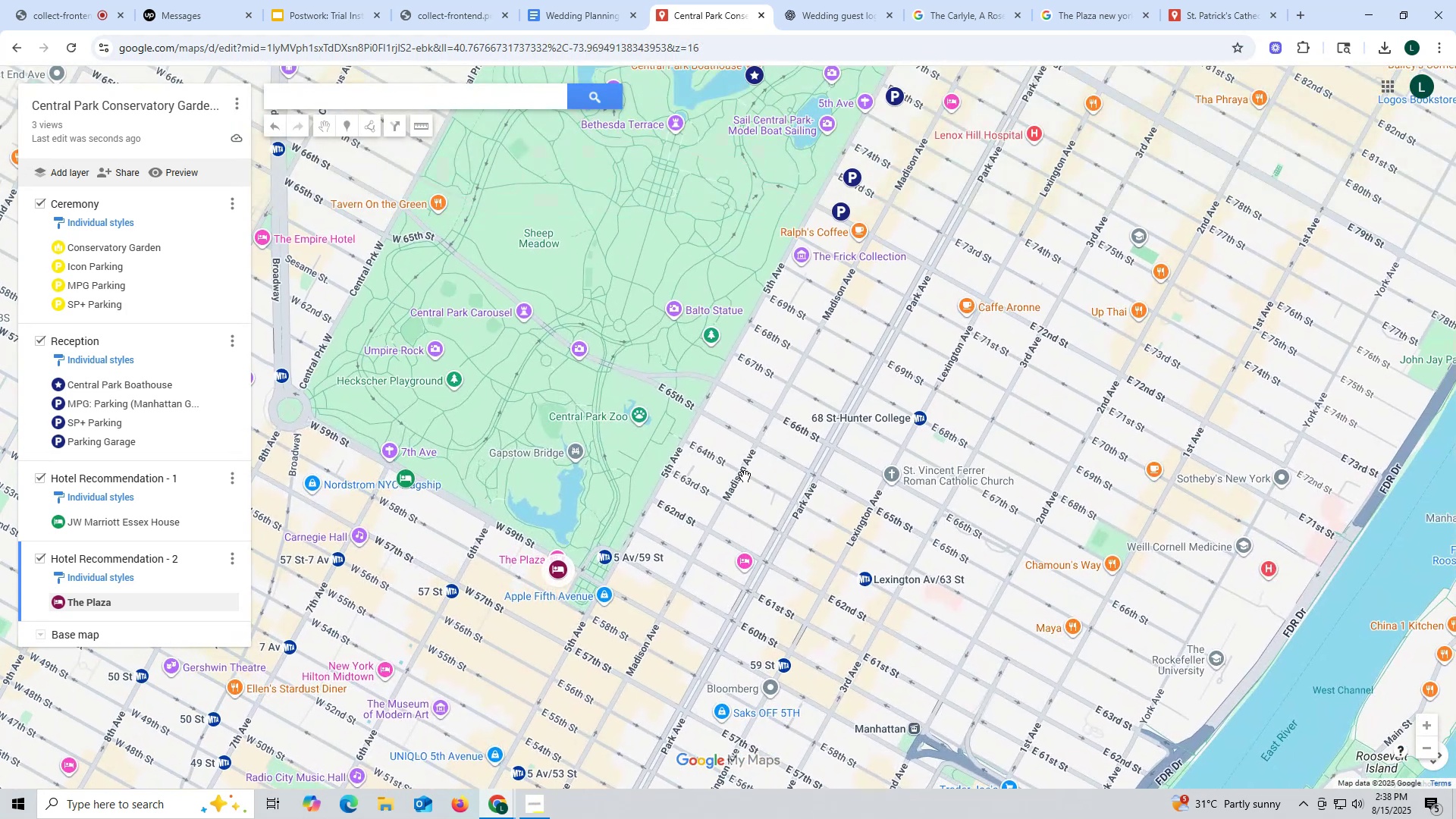 
left_click_drag(start_coordinate=[744, 447], to_coordinate=[739, 499])
 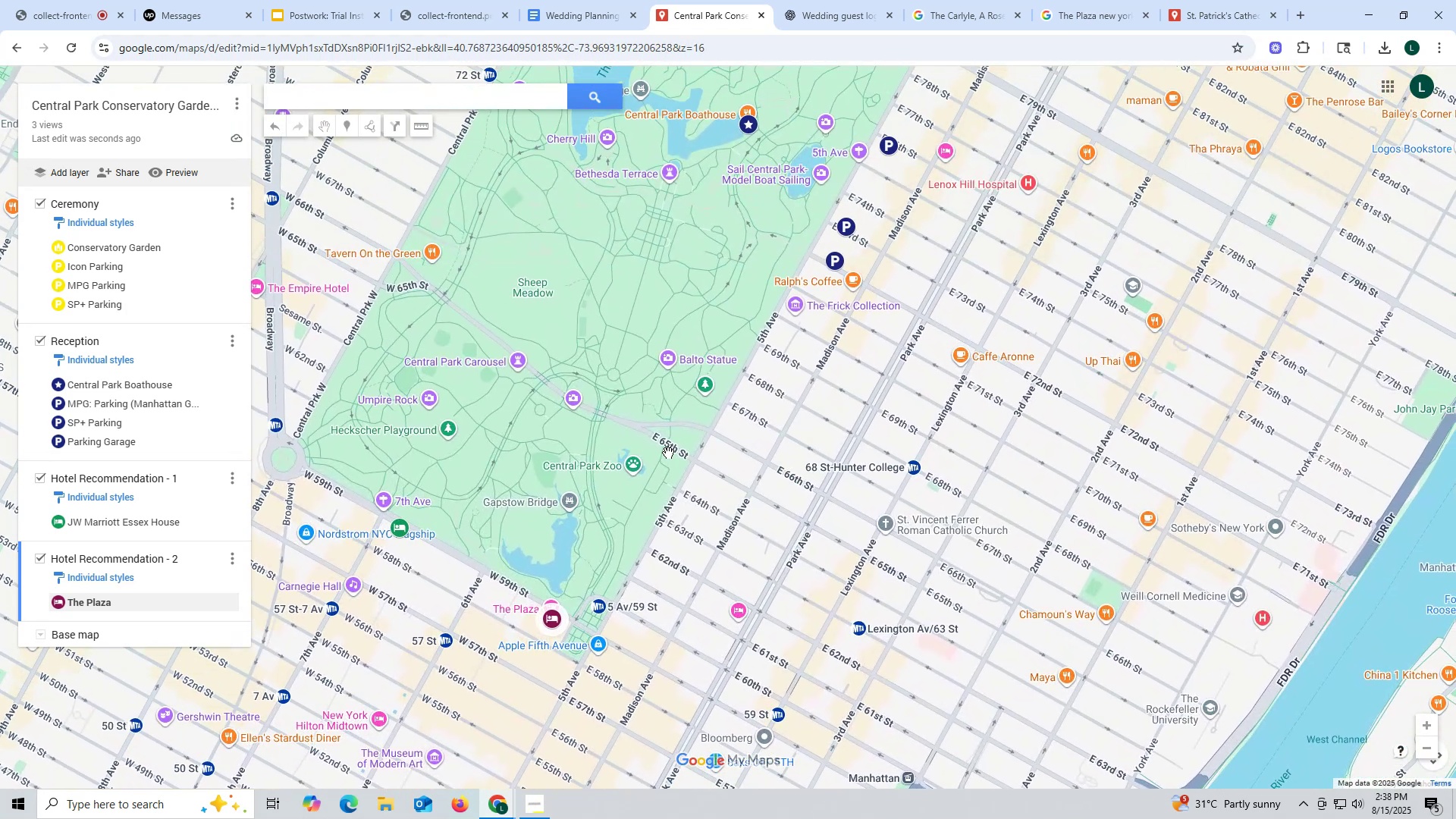 
wait(7.37)
 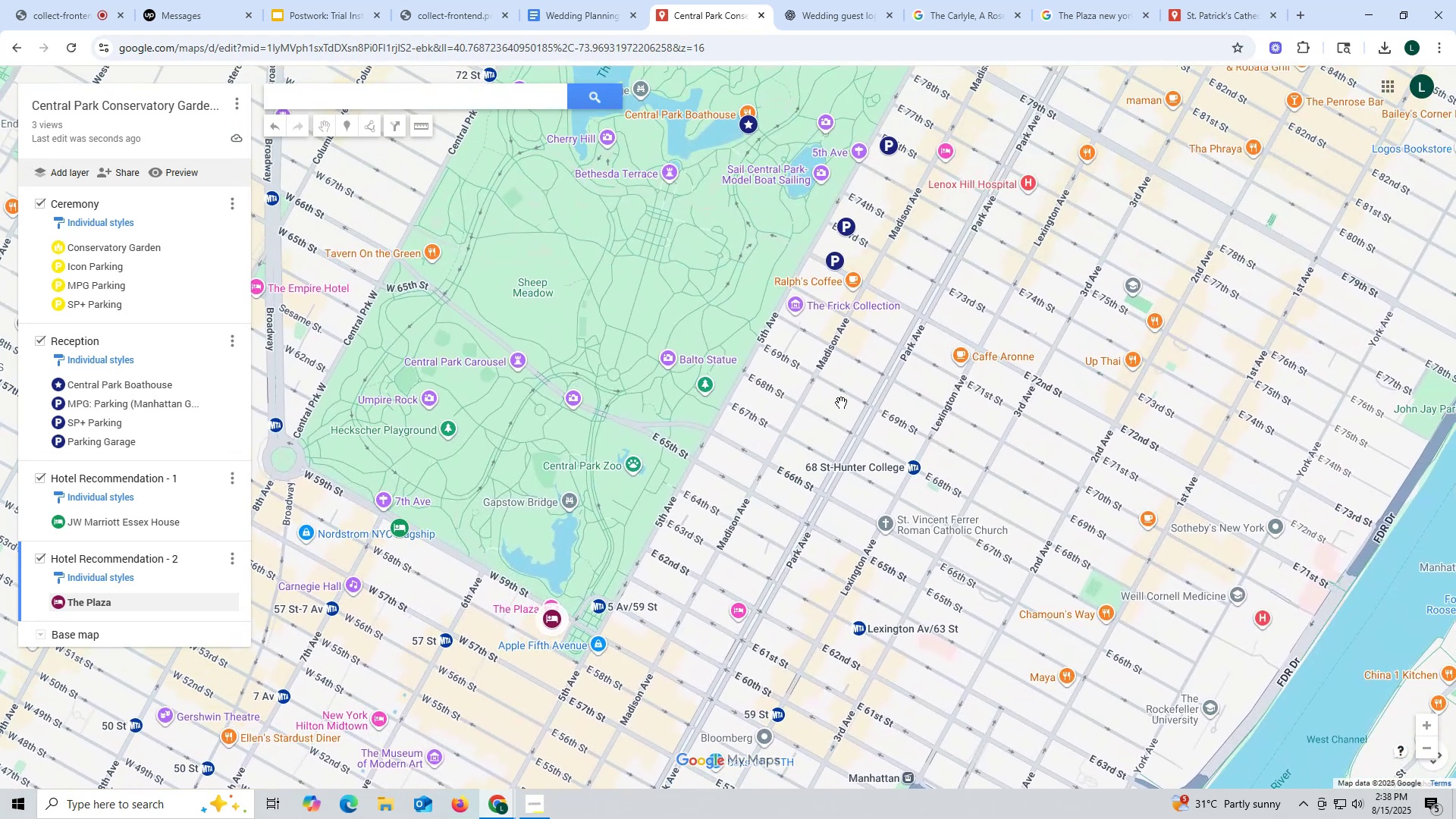 
left_click_drag(start_coordinate=[865, 384], to_coordinate=[809, 458])
 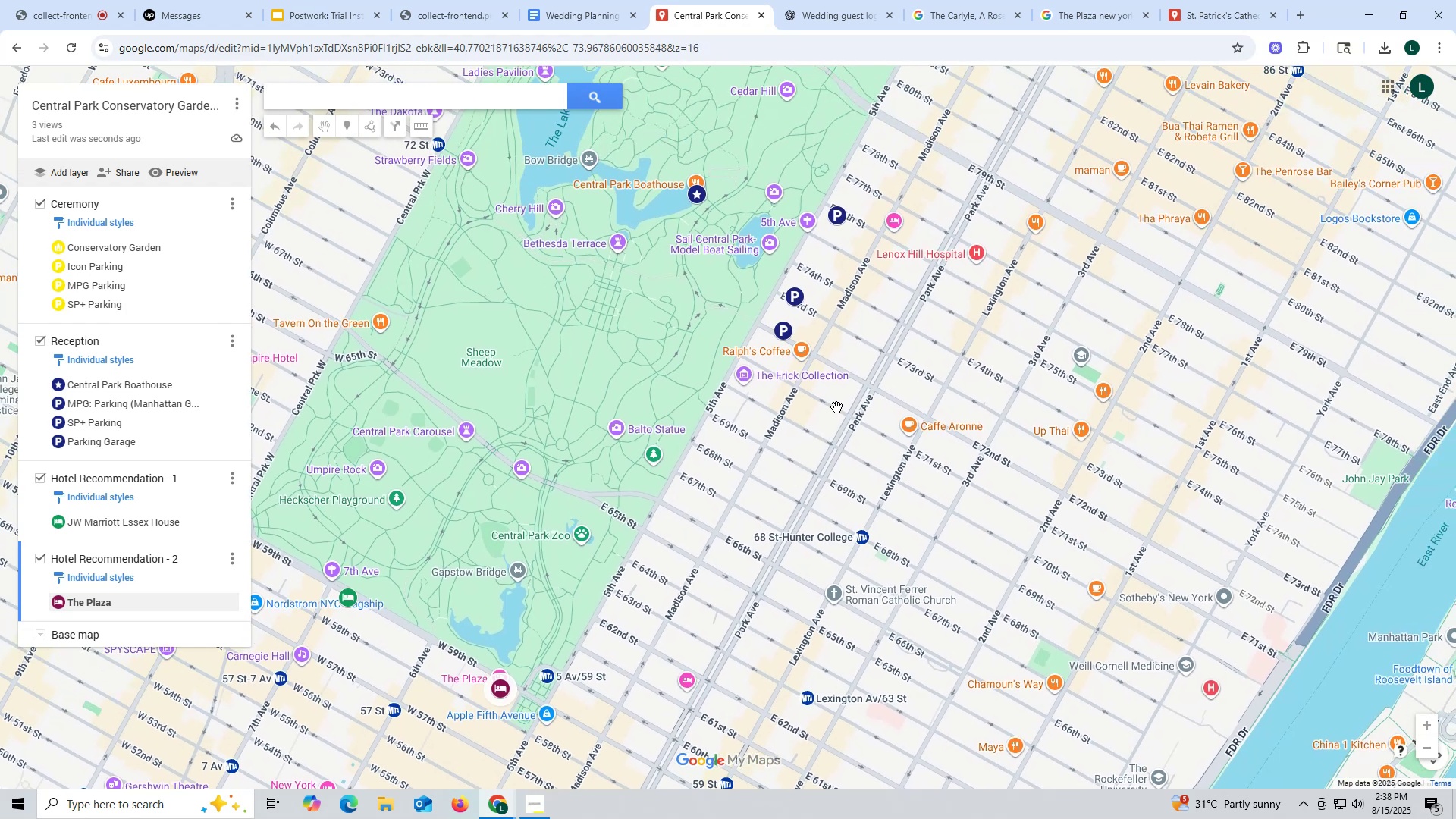 
scroll: coordinate [842, 398], scroll_direction: down, amount: 1.0
 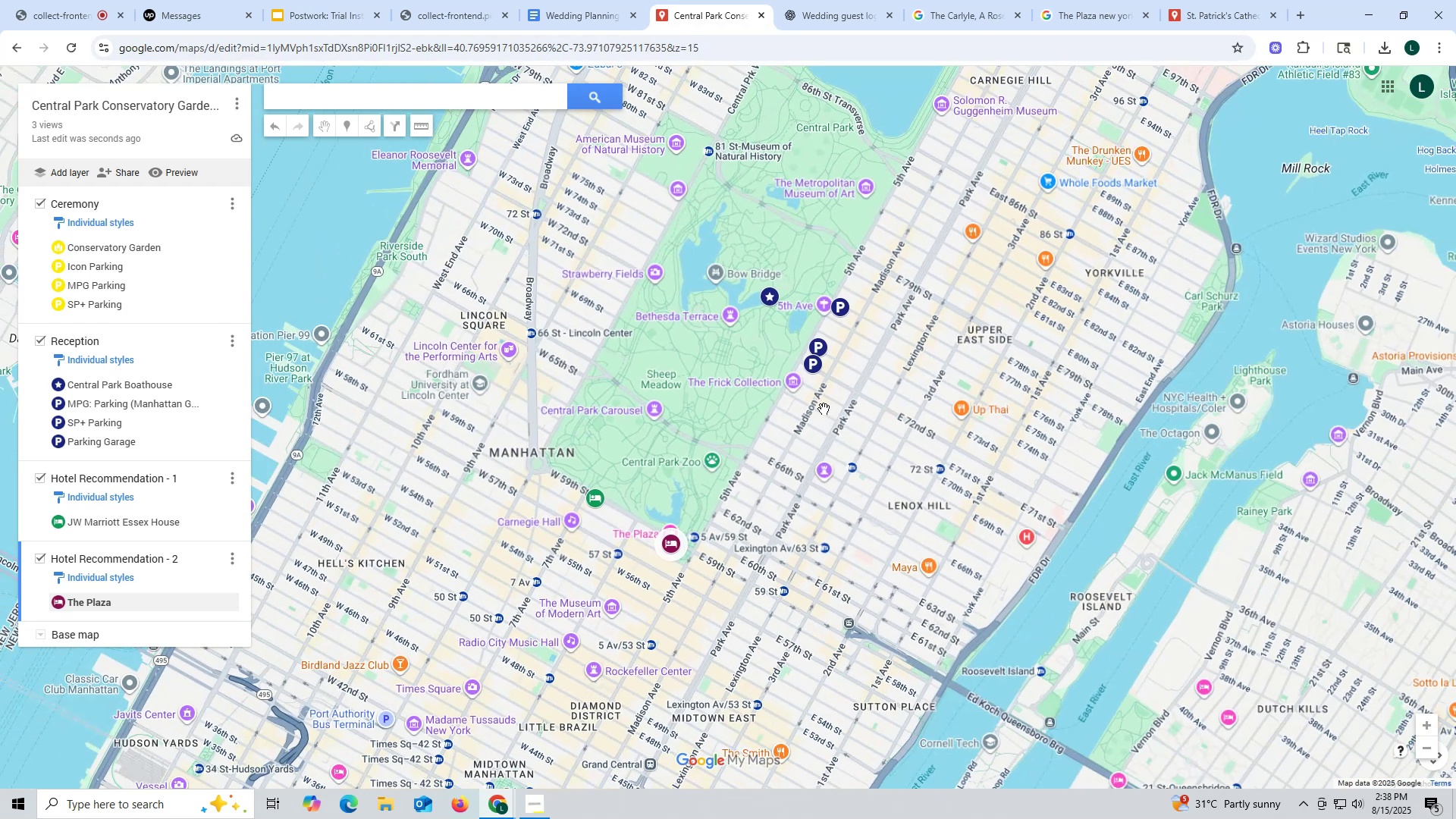 
scroll: coordinate [824, 409], scroll_direction: up, amount: 1.0
 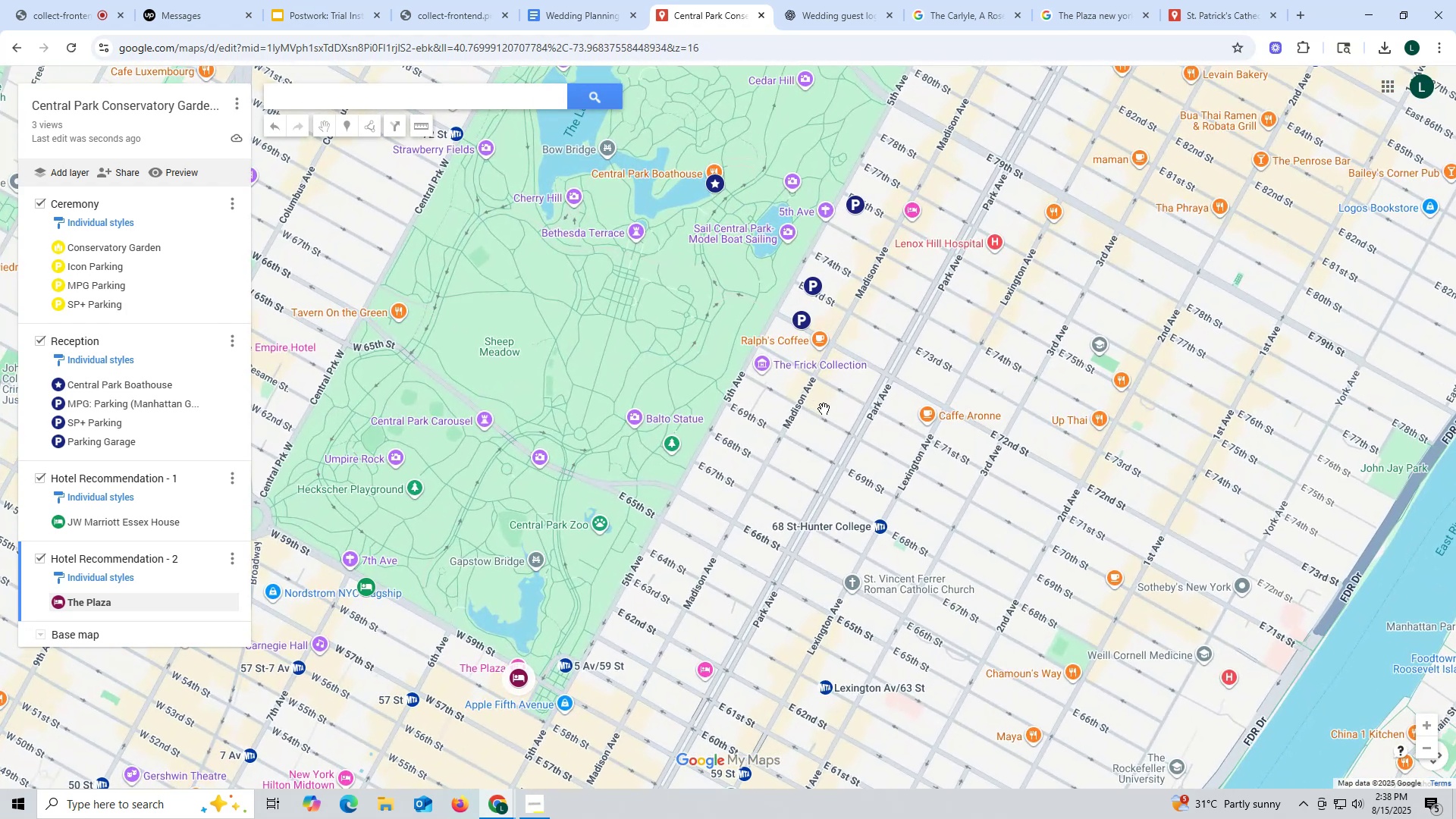 
left_click_drag(start_coordinate=[827, 438], to_coordinate=[853, 525])
 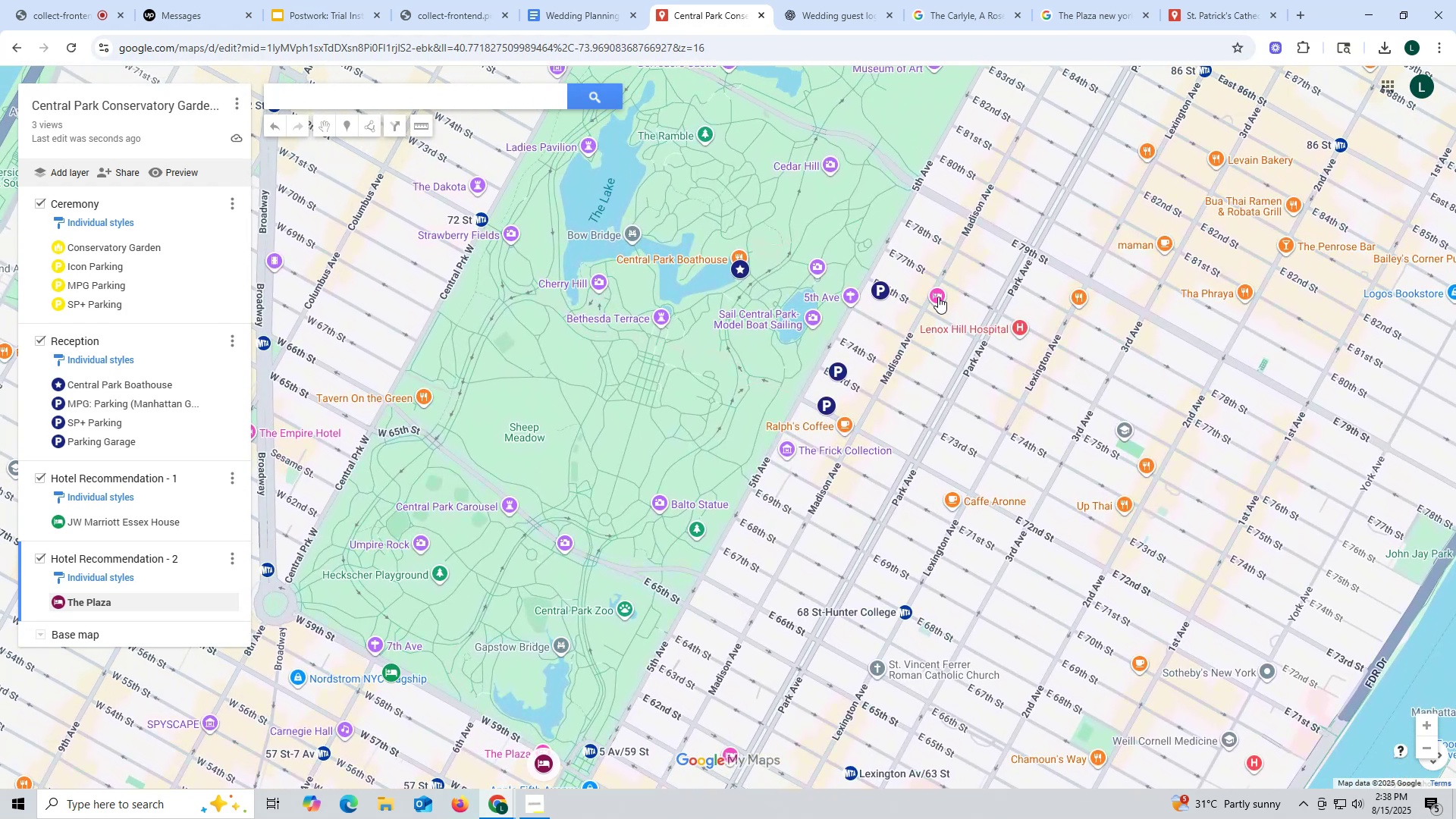 
left_click([938, 297])
 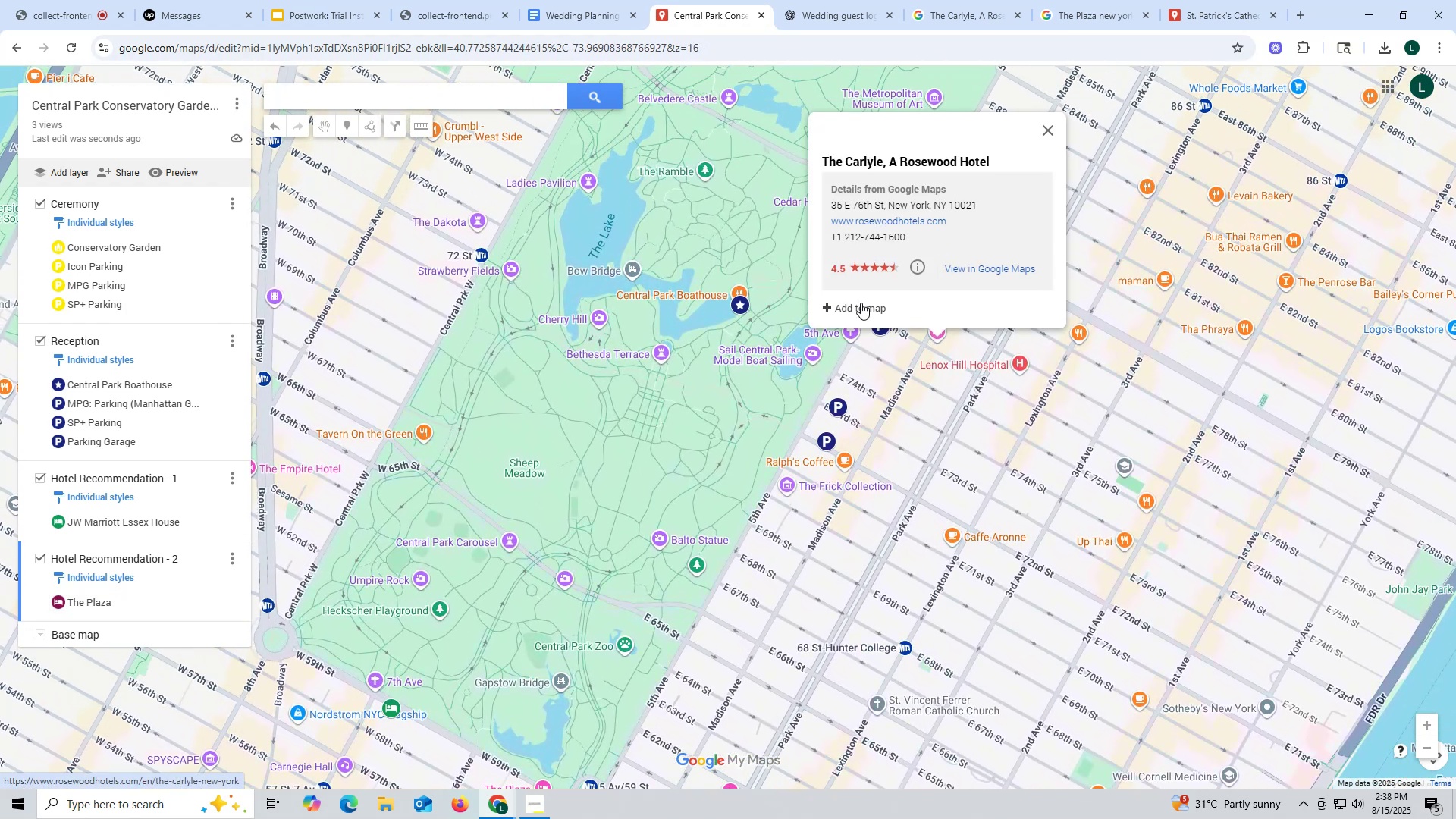 
left_click([861, 303])
 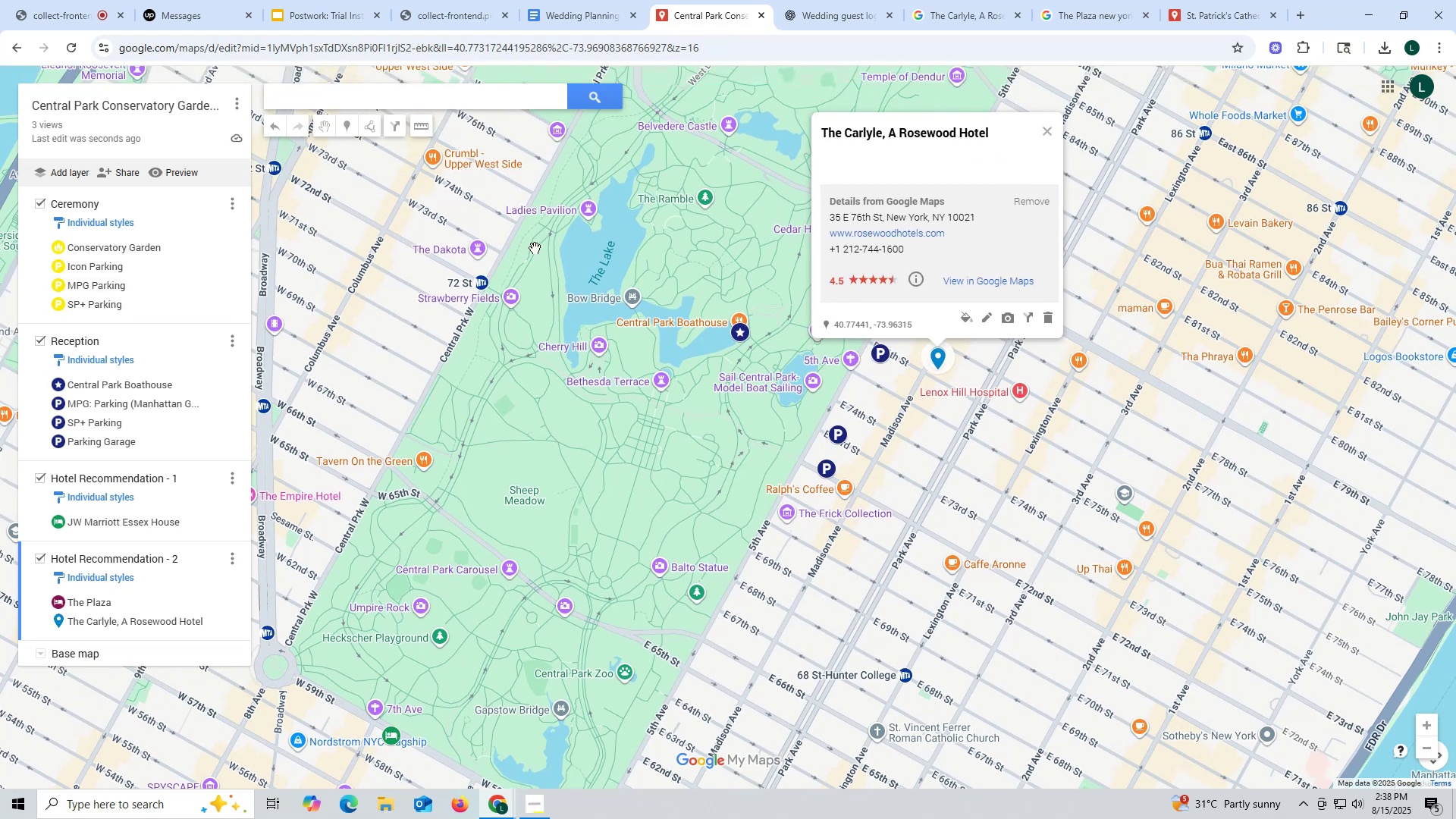 
scroll: coordinate [199, 222], scroll_direction: up, amount: 4.0
 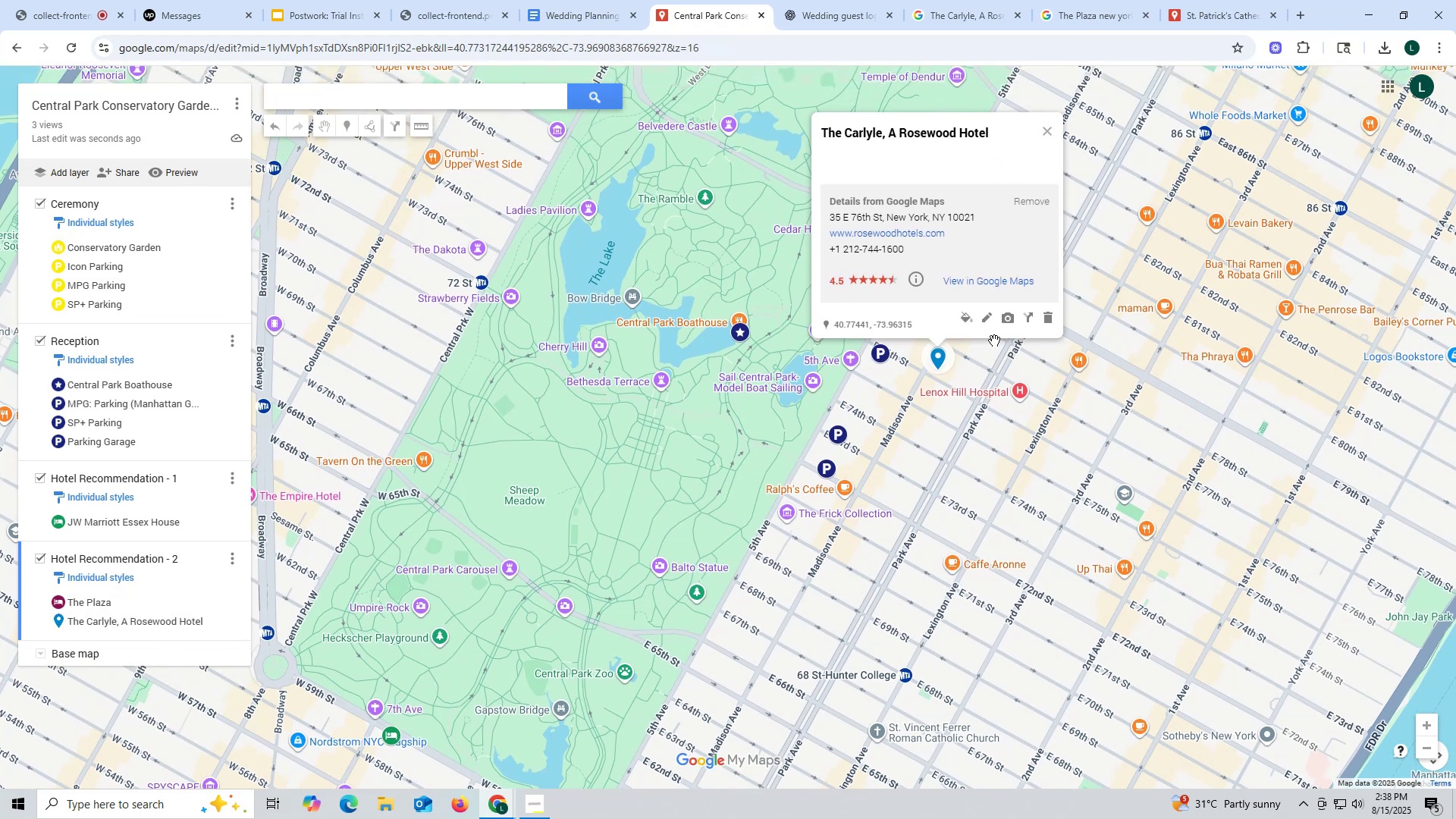 
left_click([1046, 318])
 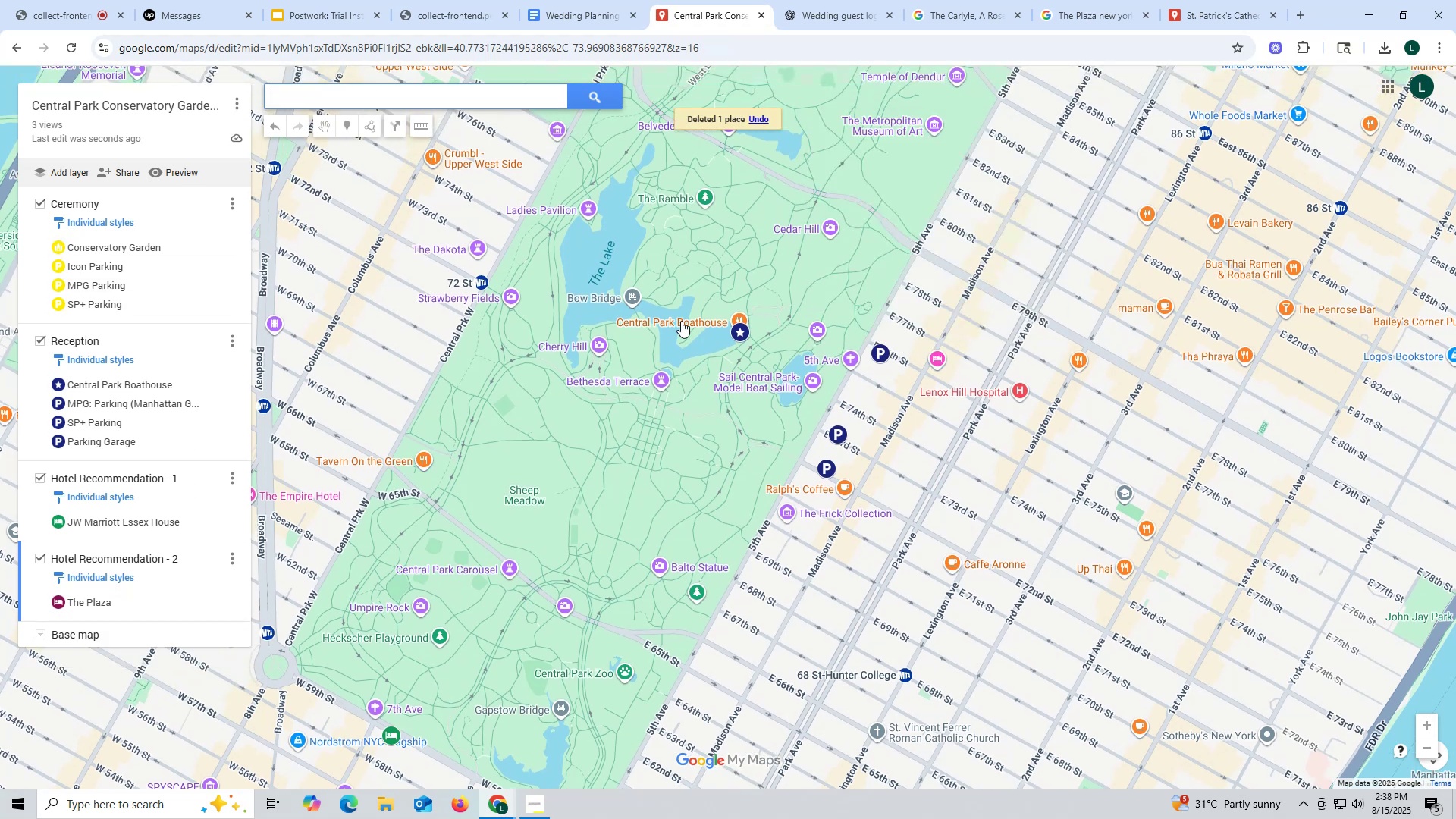 
wait(8.35)
 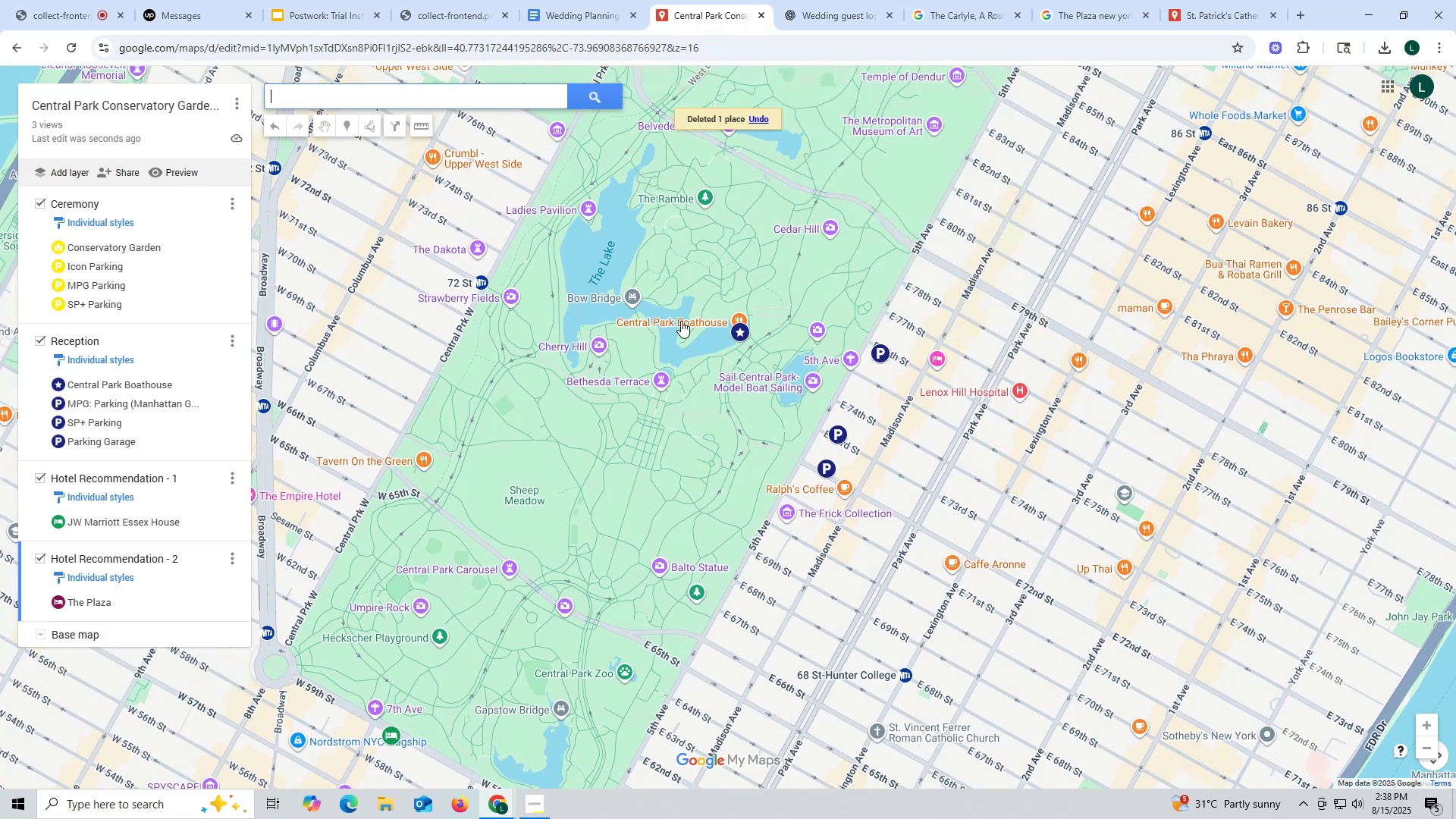 
left_click([939, 354])
 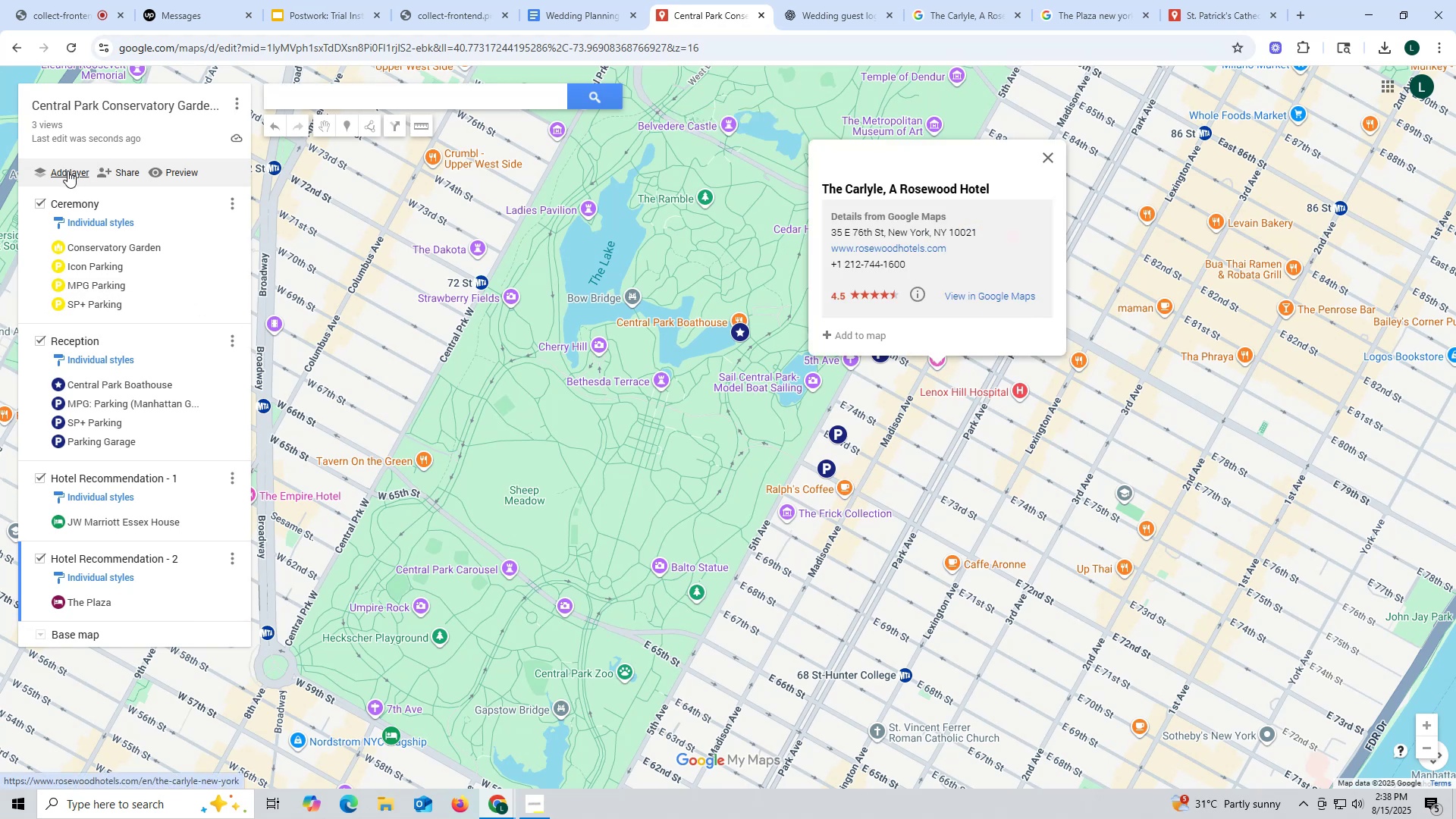 
left_click([67, 171])
 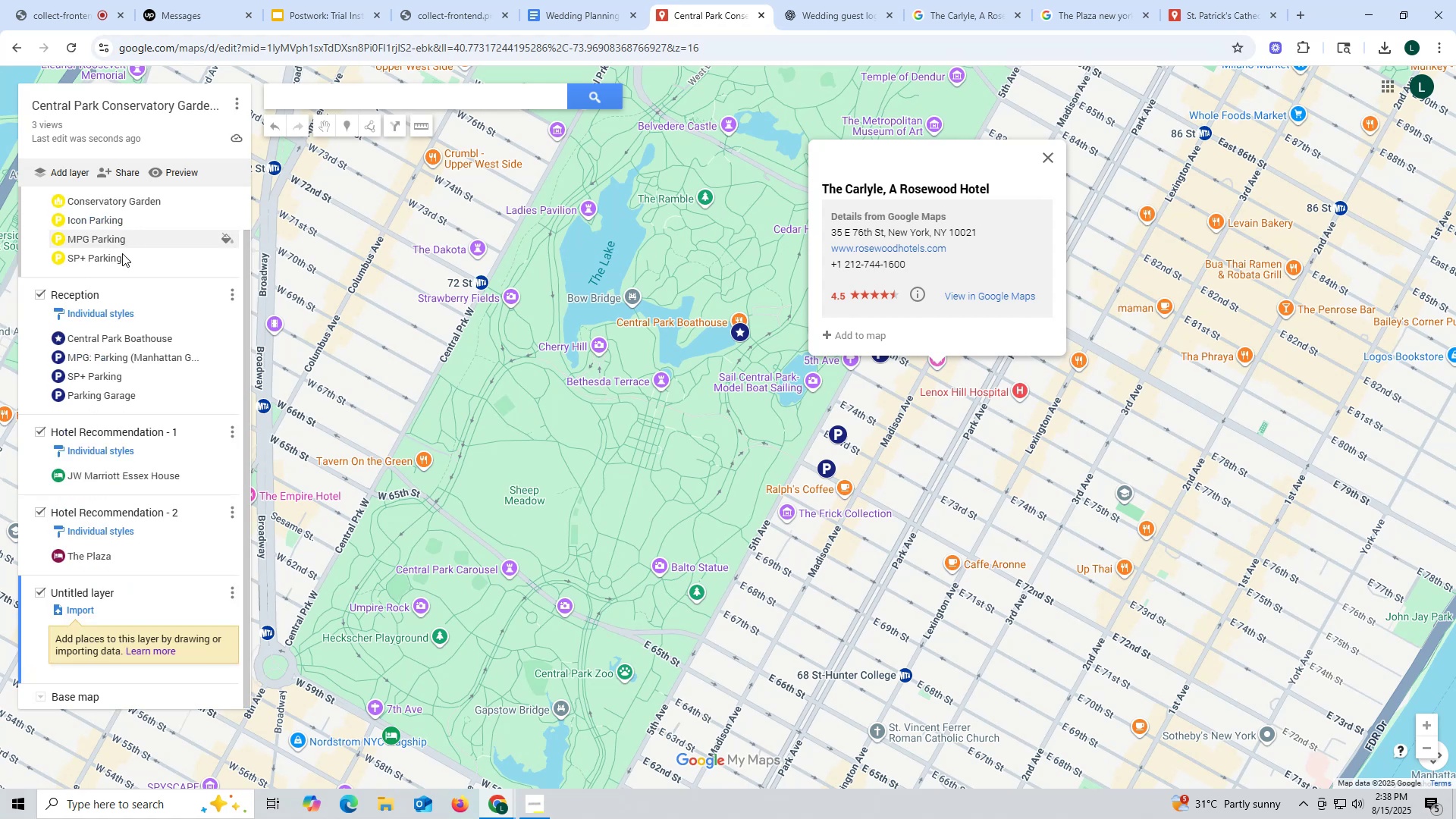 
left_click([158, 516])
 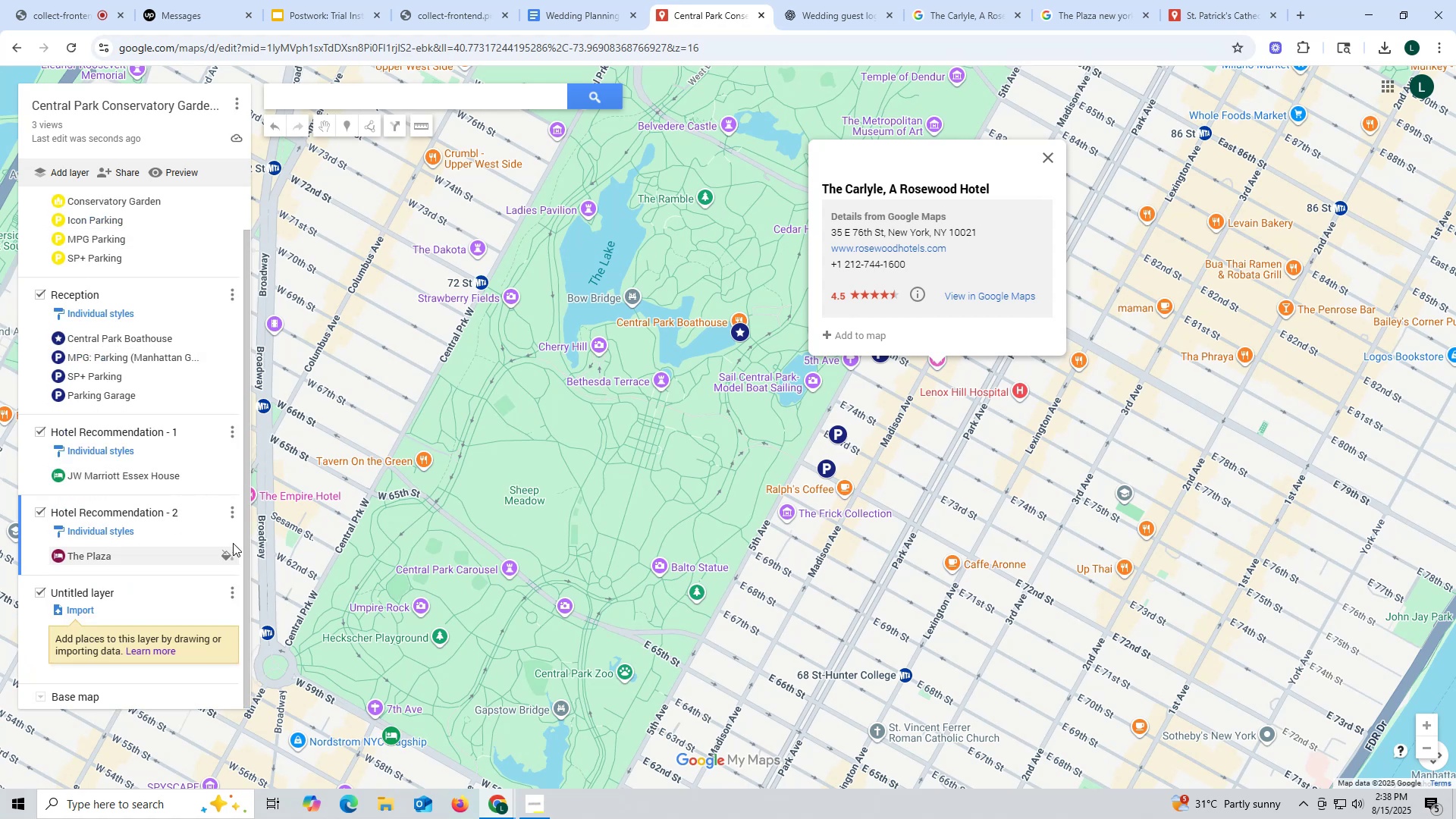 
left_click([233, 514])
 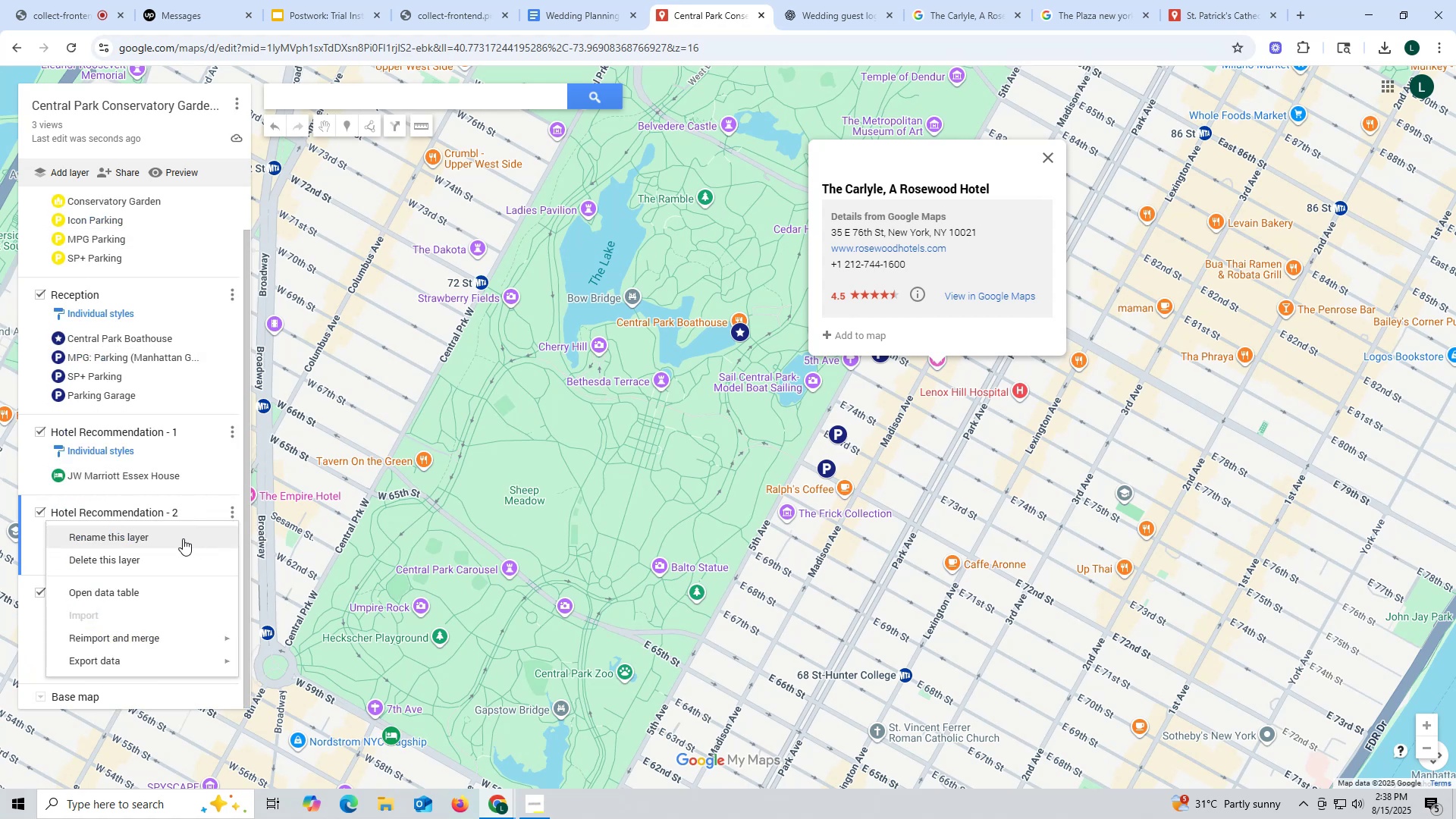 
left_click([174, 538])
 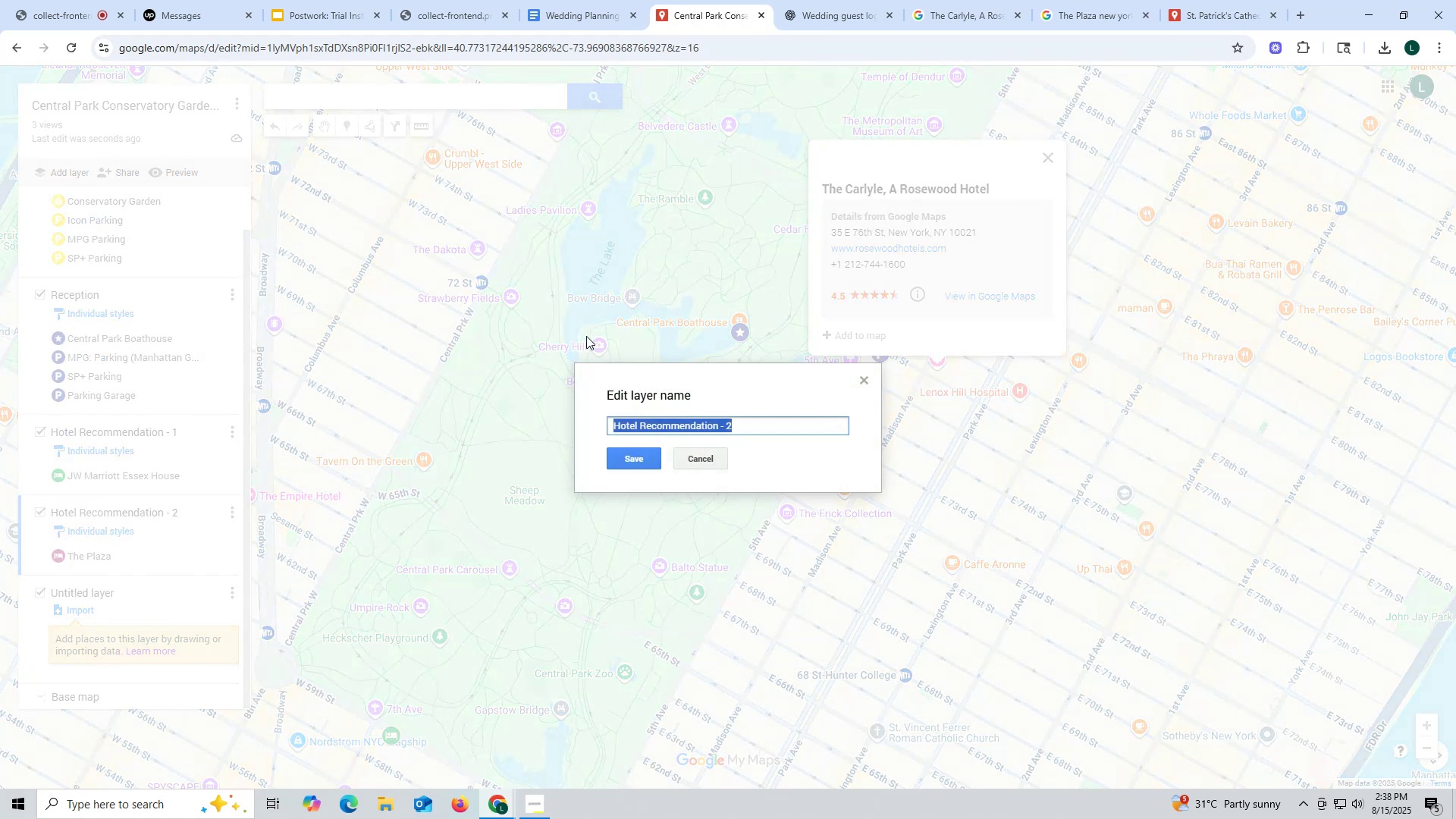 
key(Control+ControlLeft)
 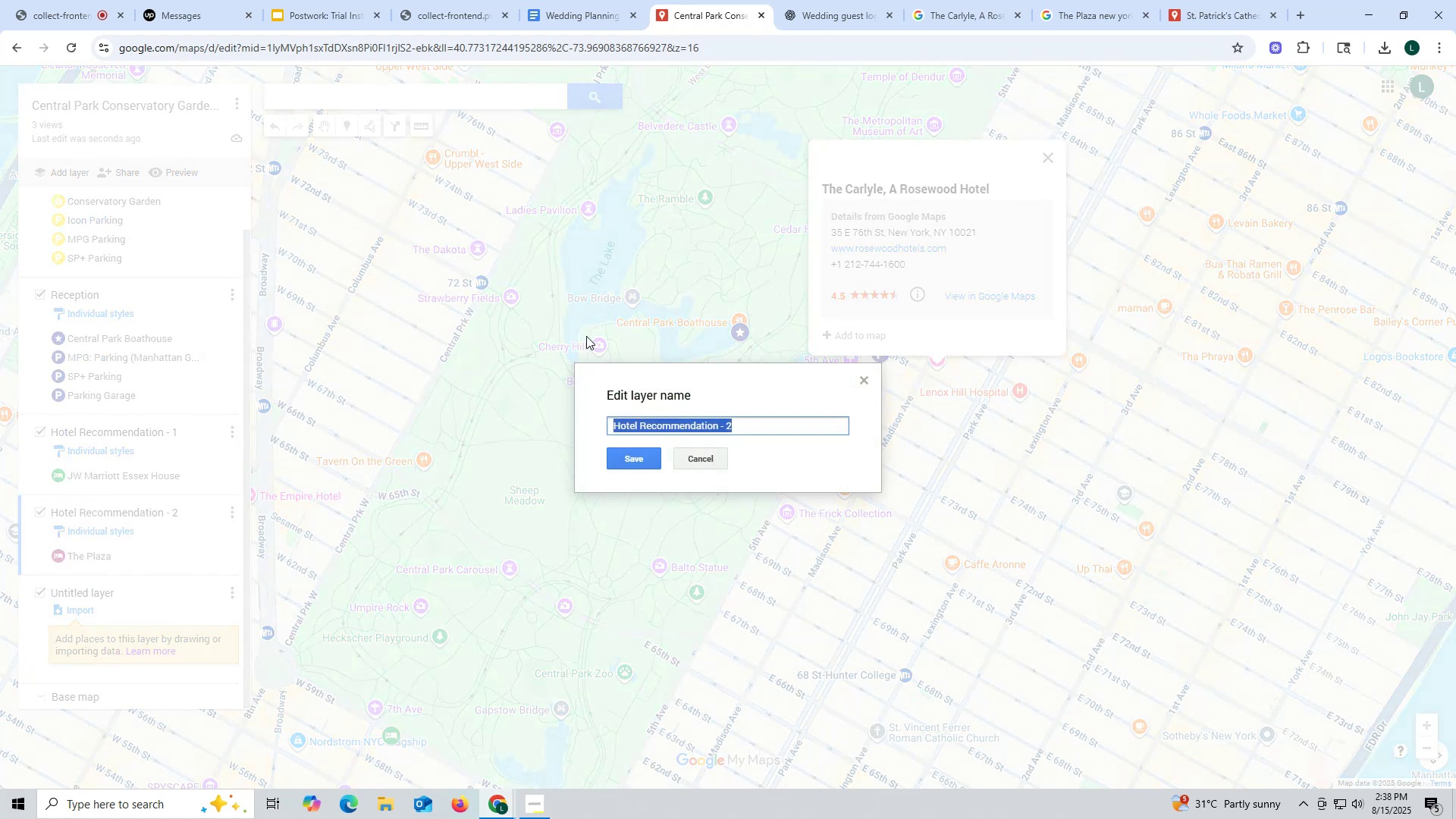 
key(Control+C)
 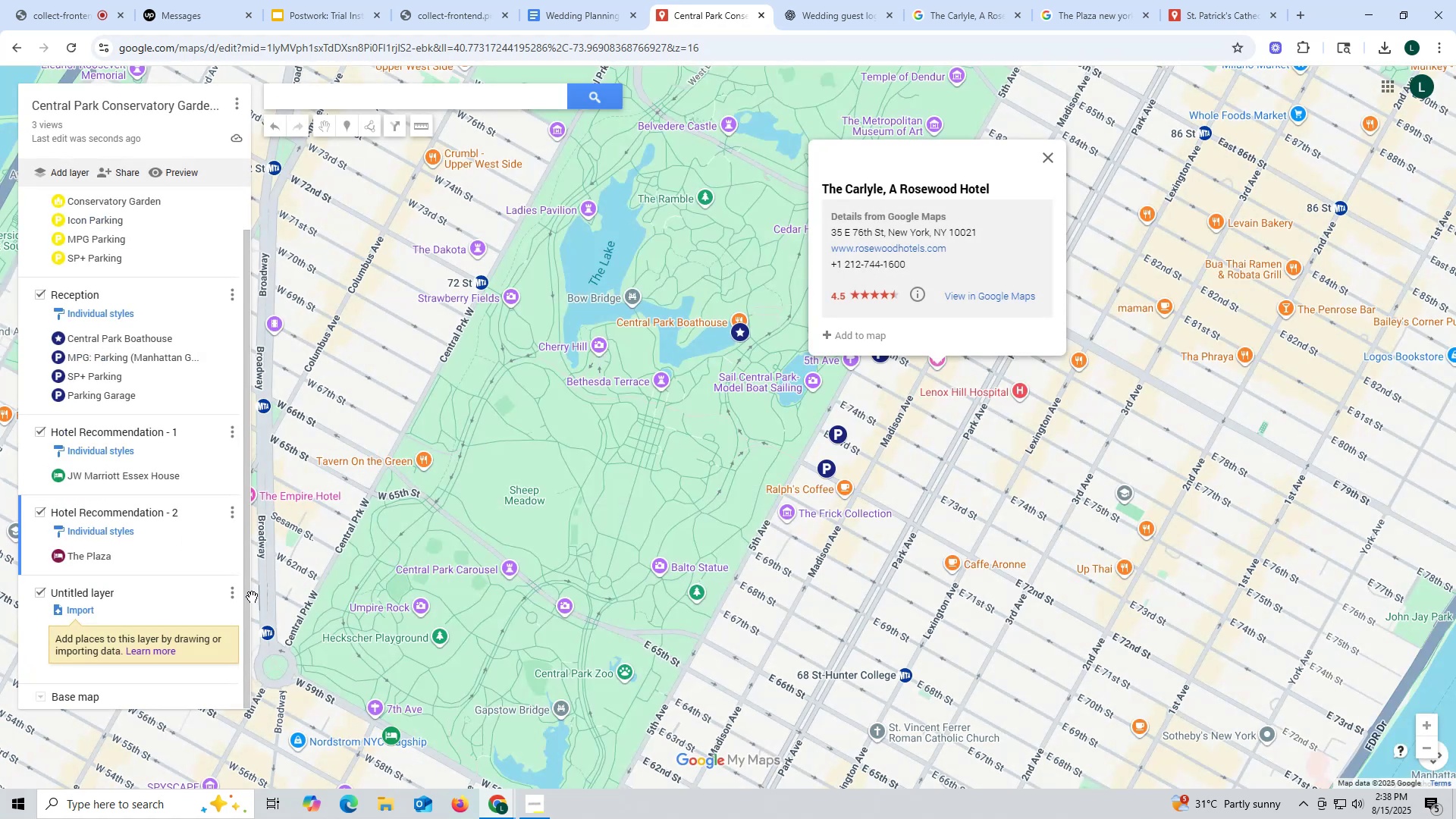 
left_click([228, 595])
 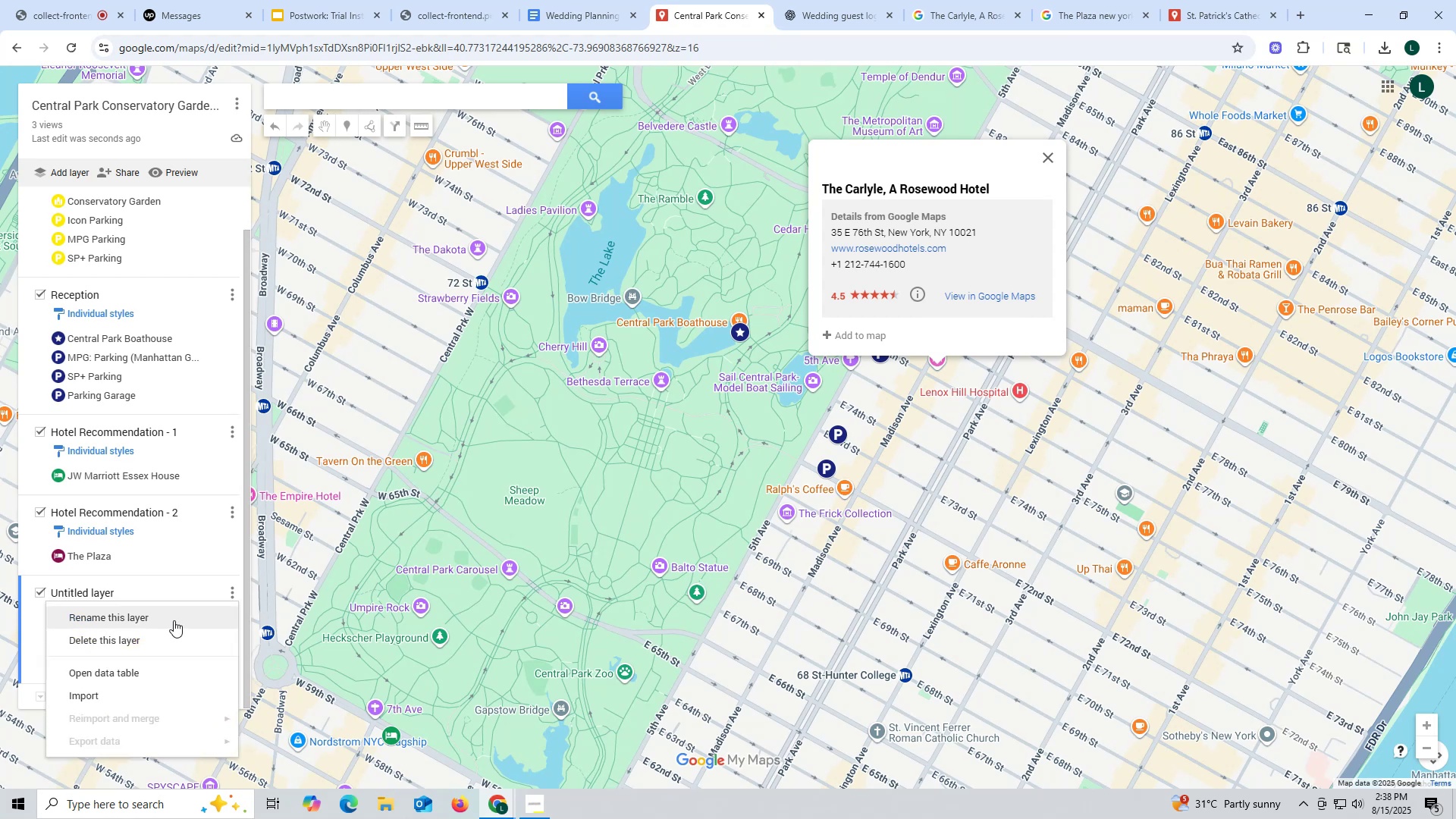 
left_click([174, 620])
 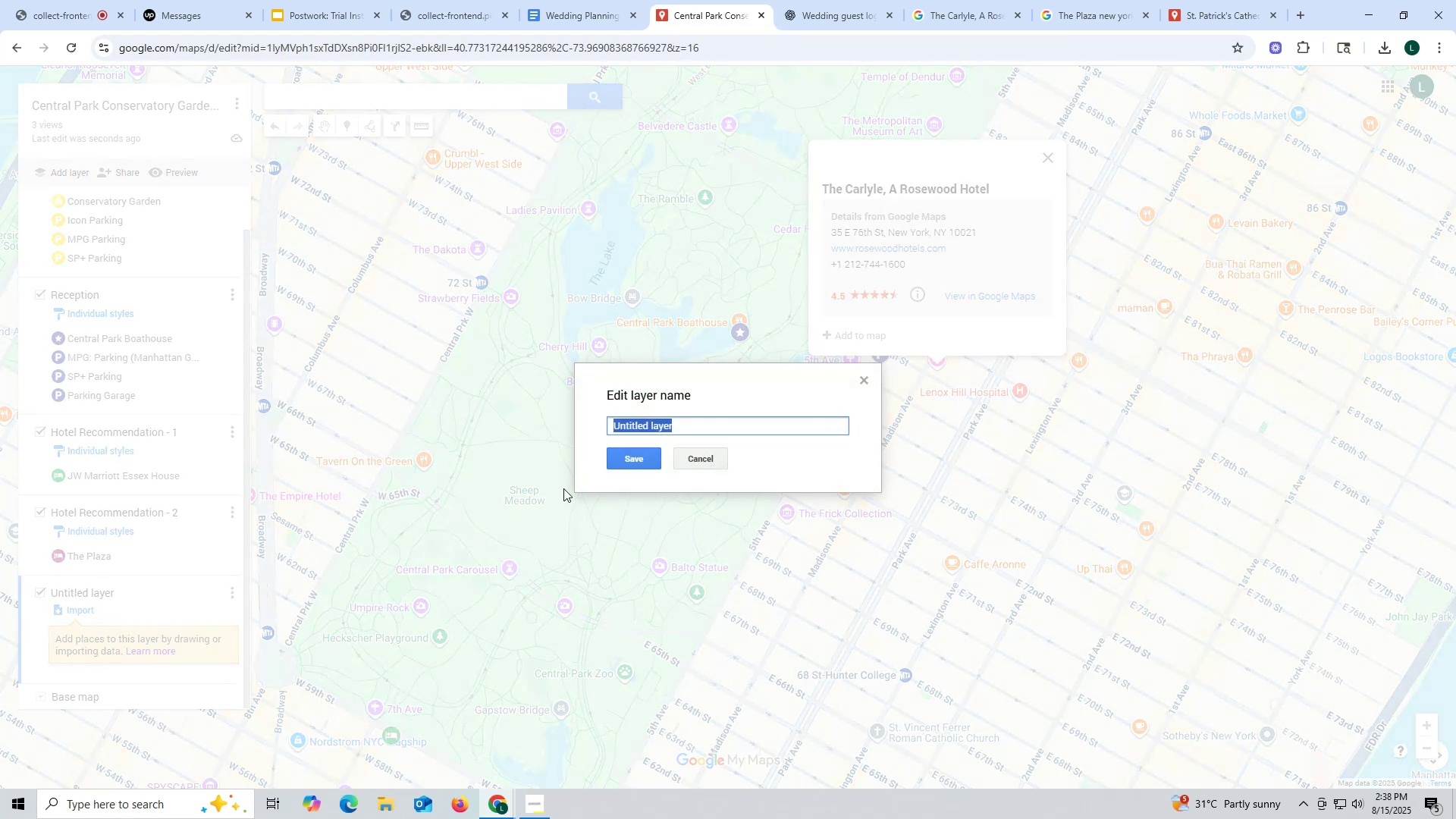 
key(Control+ControlLeft)
 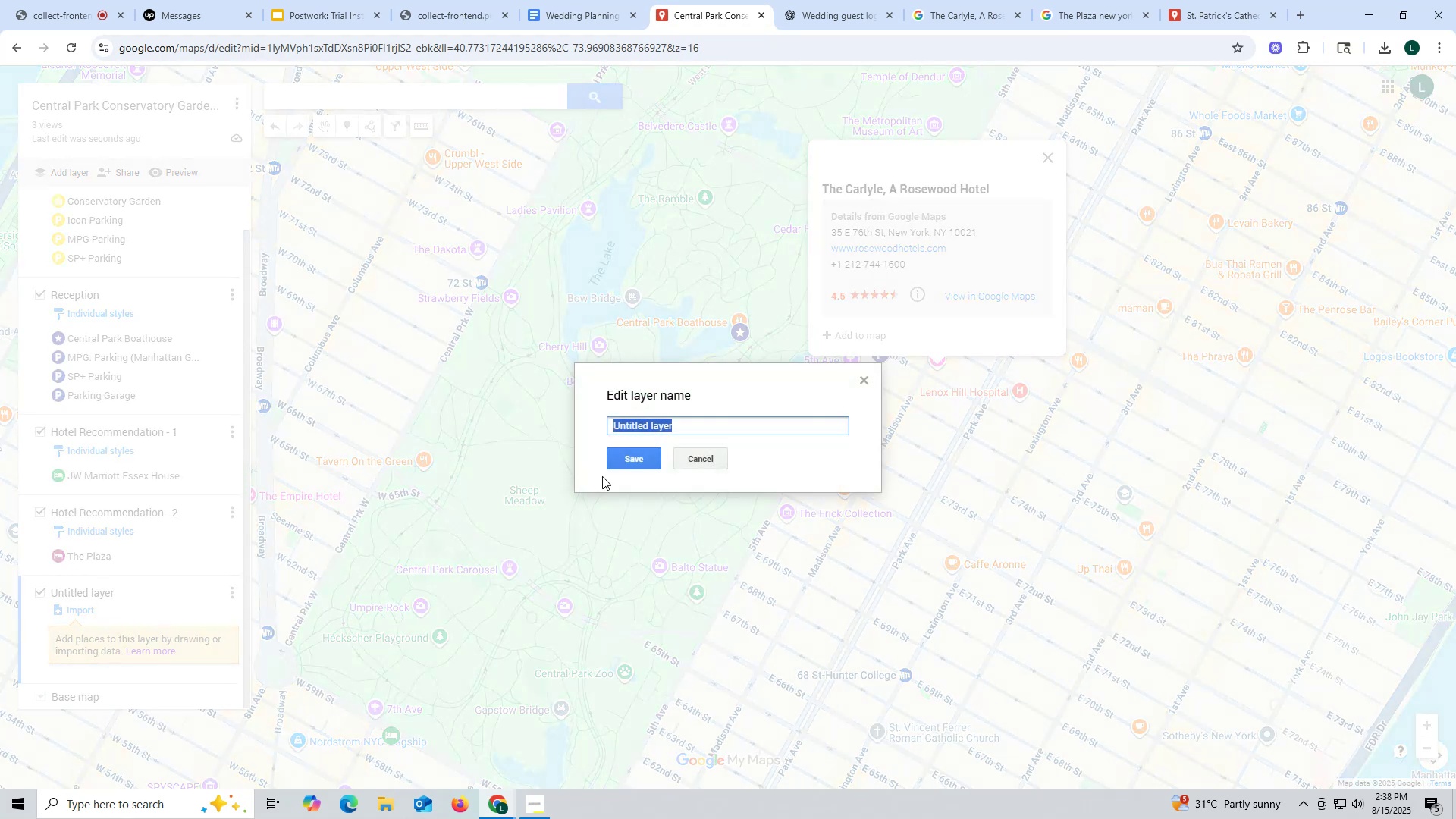 
key(Control+V)
 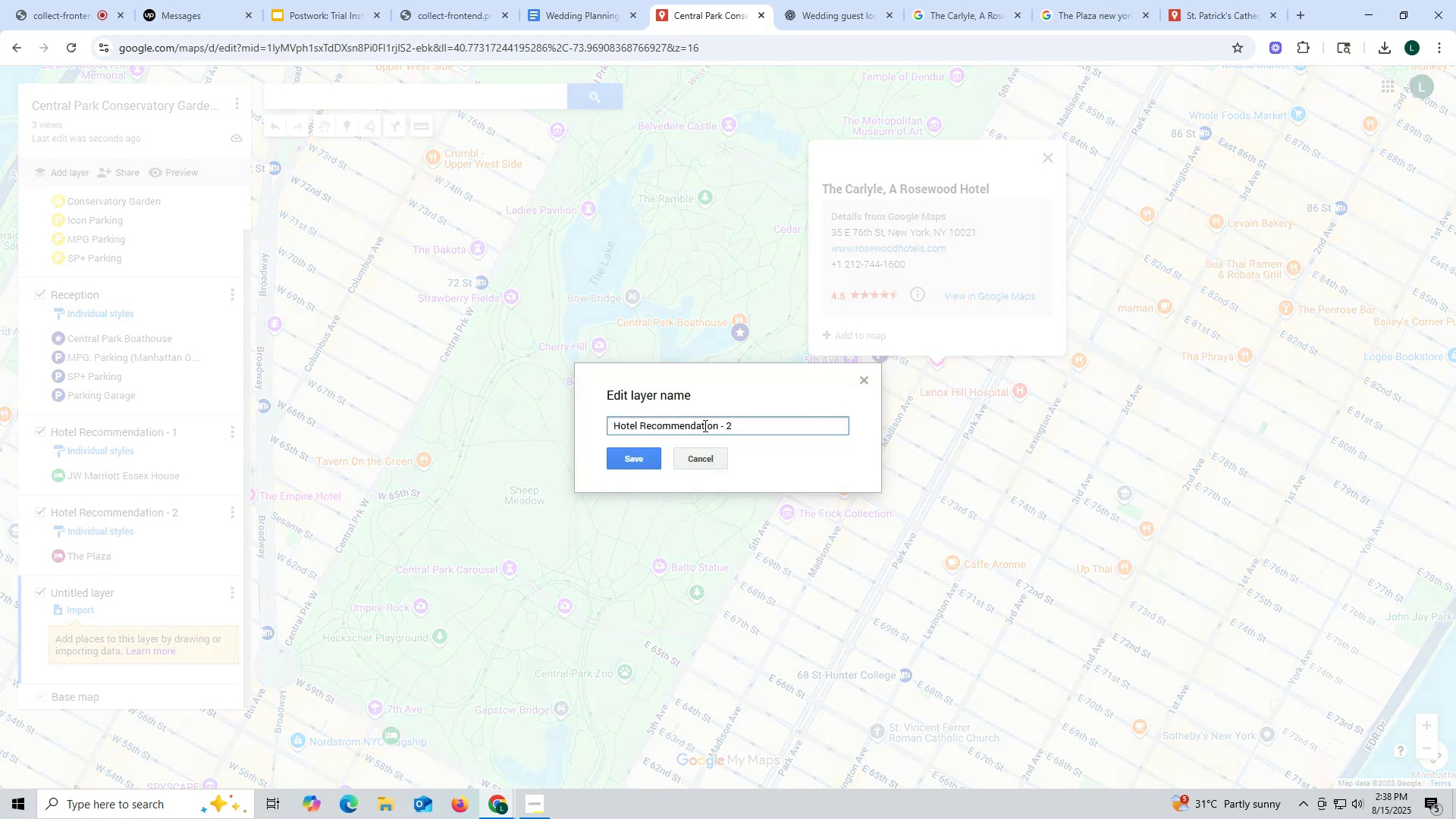 
key(Backspace)
 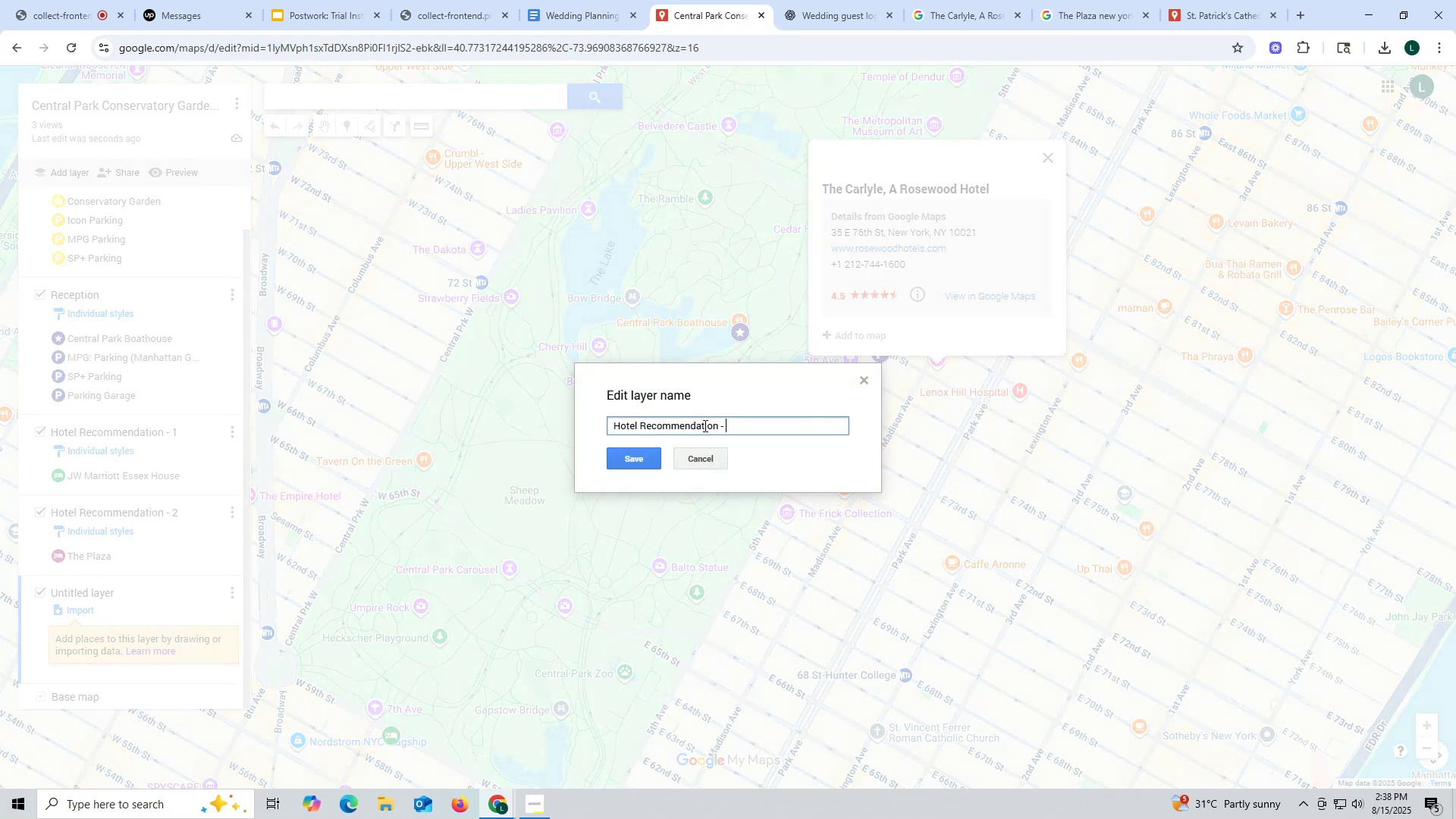 
key(3)
 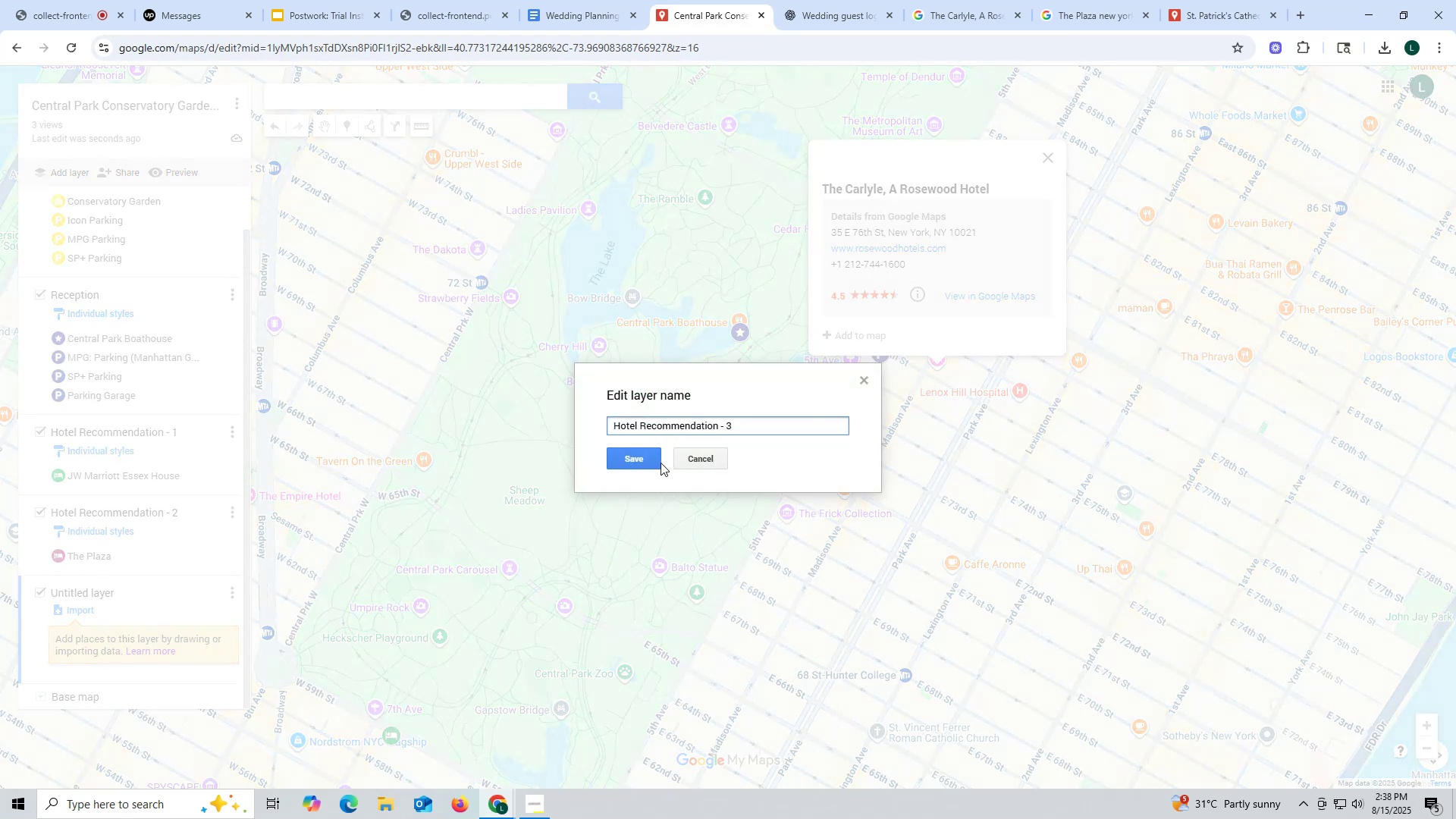 
left_click([653, 463])
 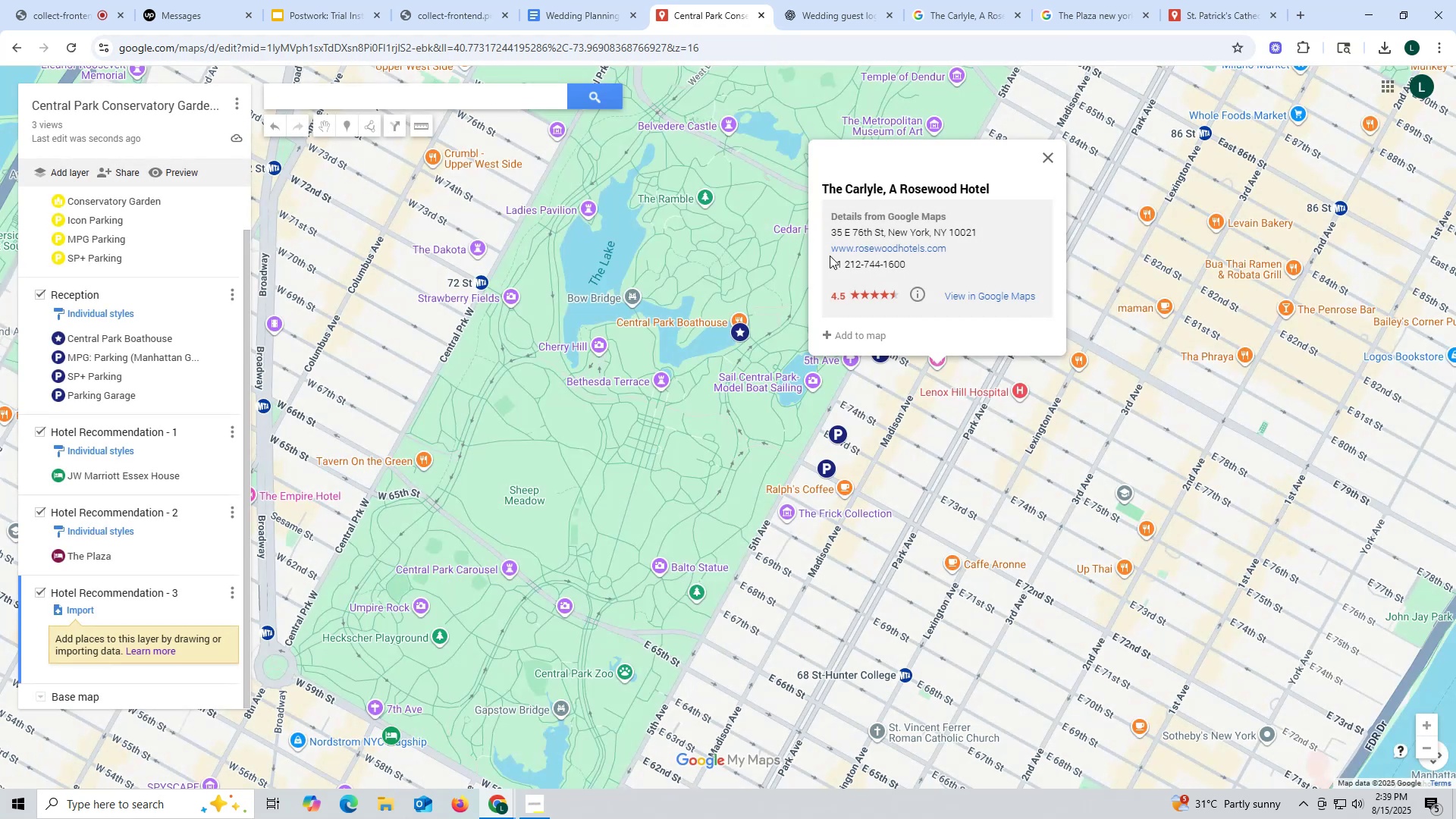 
left_click_drag(start_coordinate=[820, 183], to_coordinate=[991, 183])
 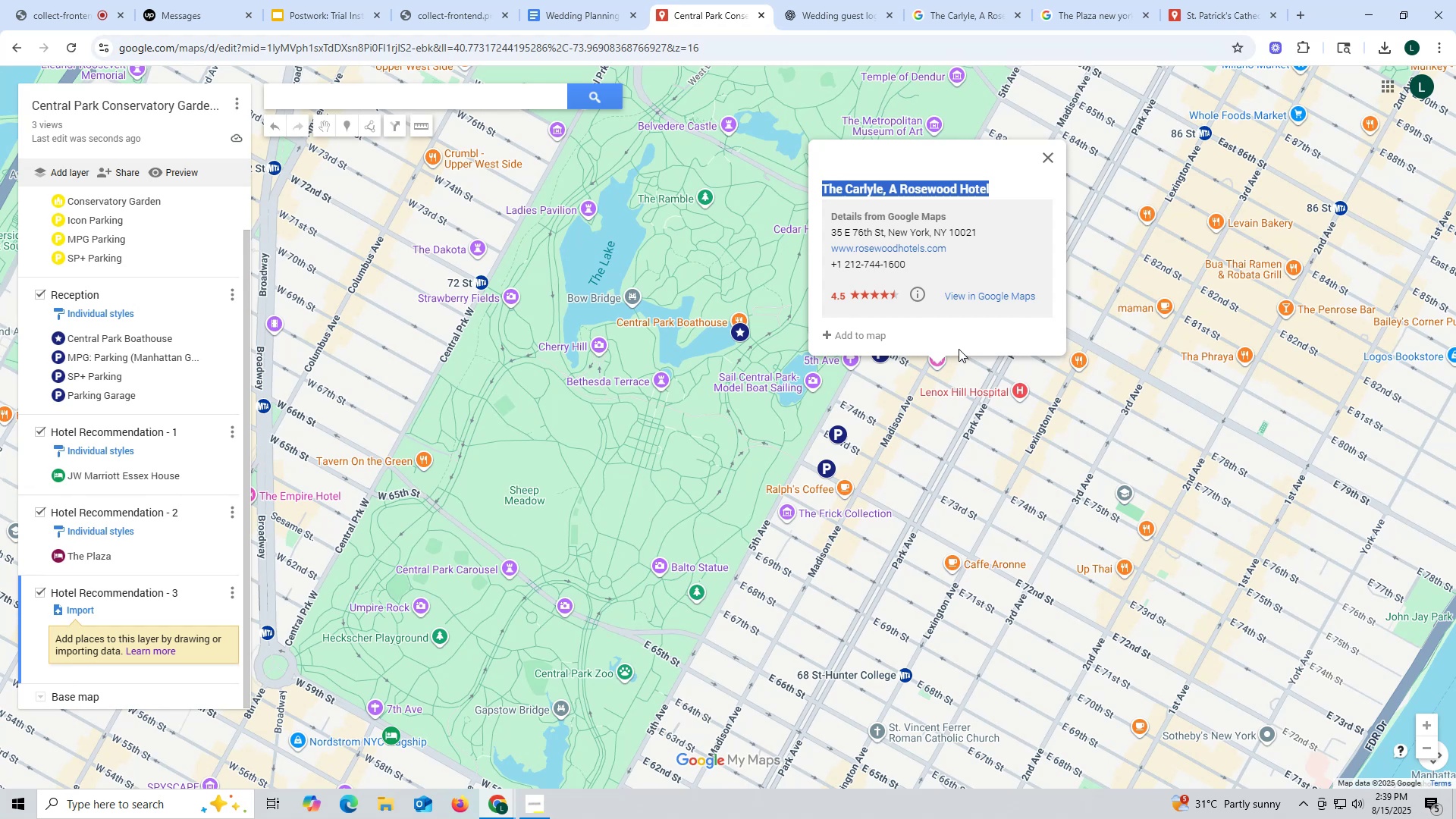 
left_click([969, 334])
 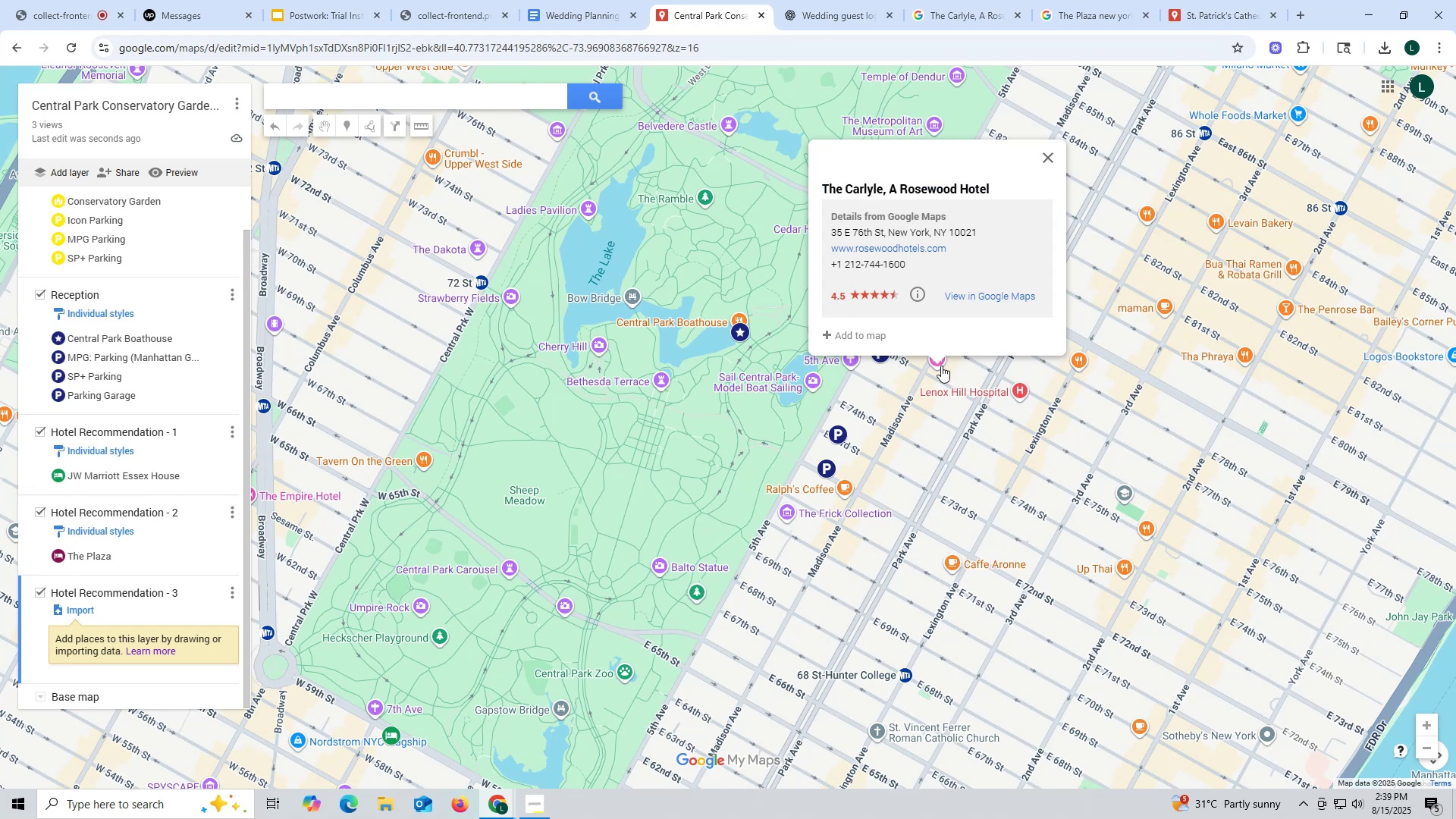 
double_click([937, 362])
 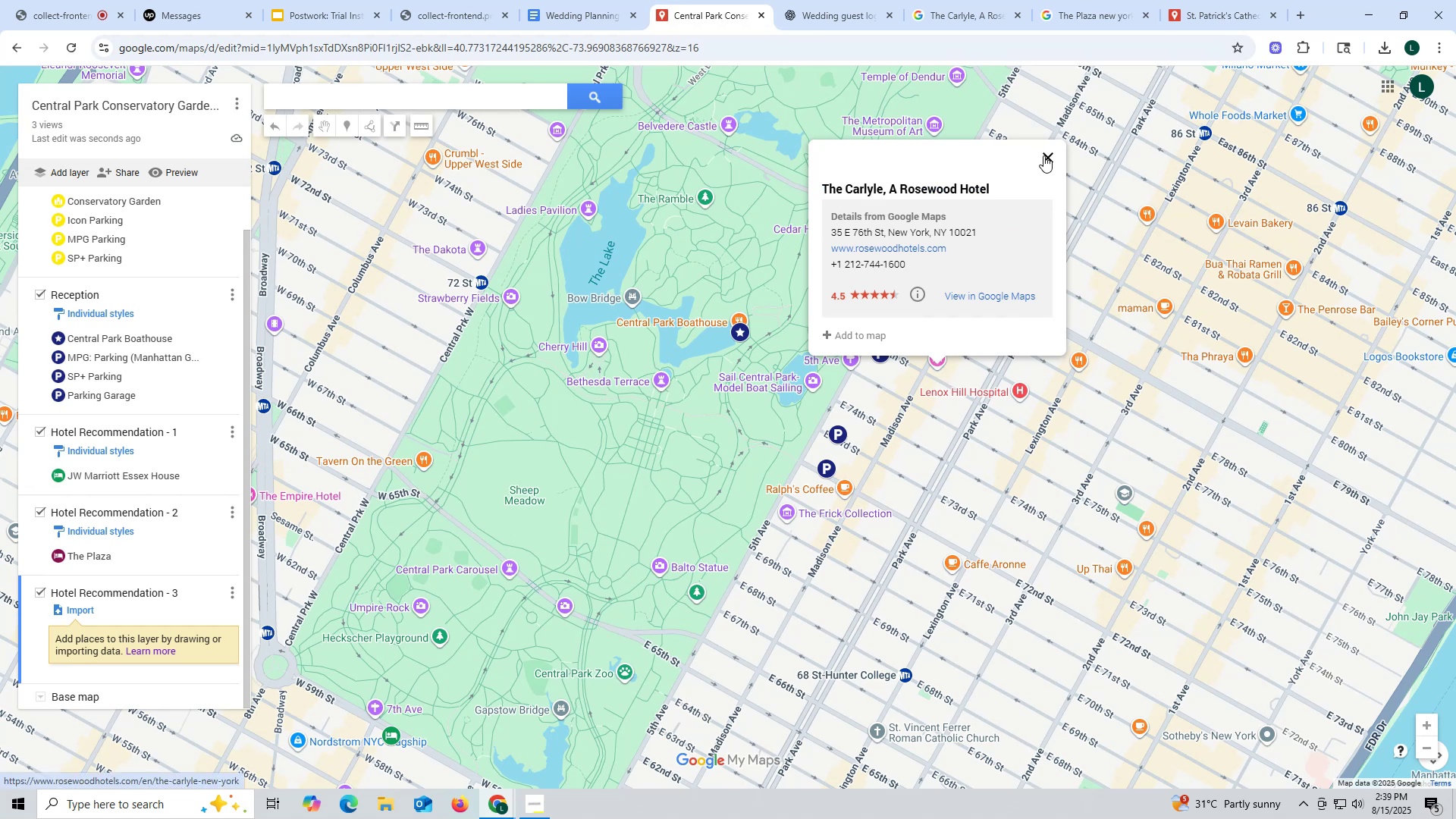 
left_click([1046, 154])
 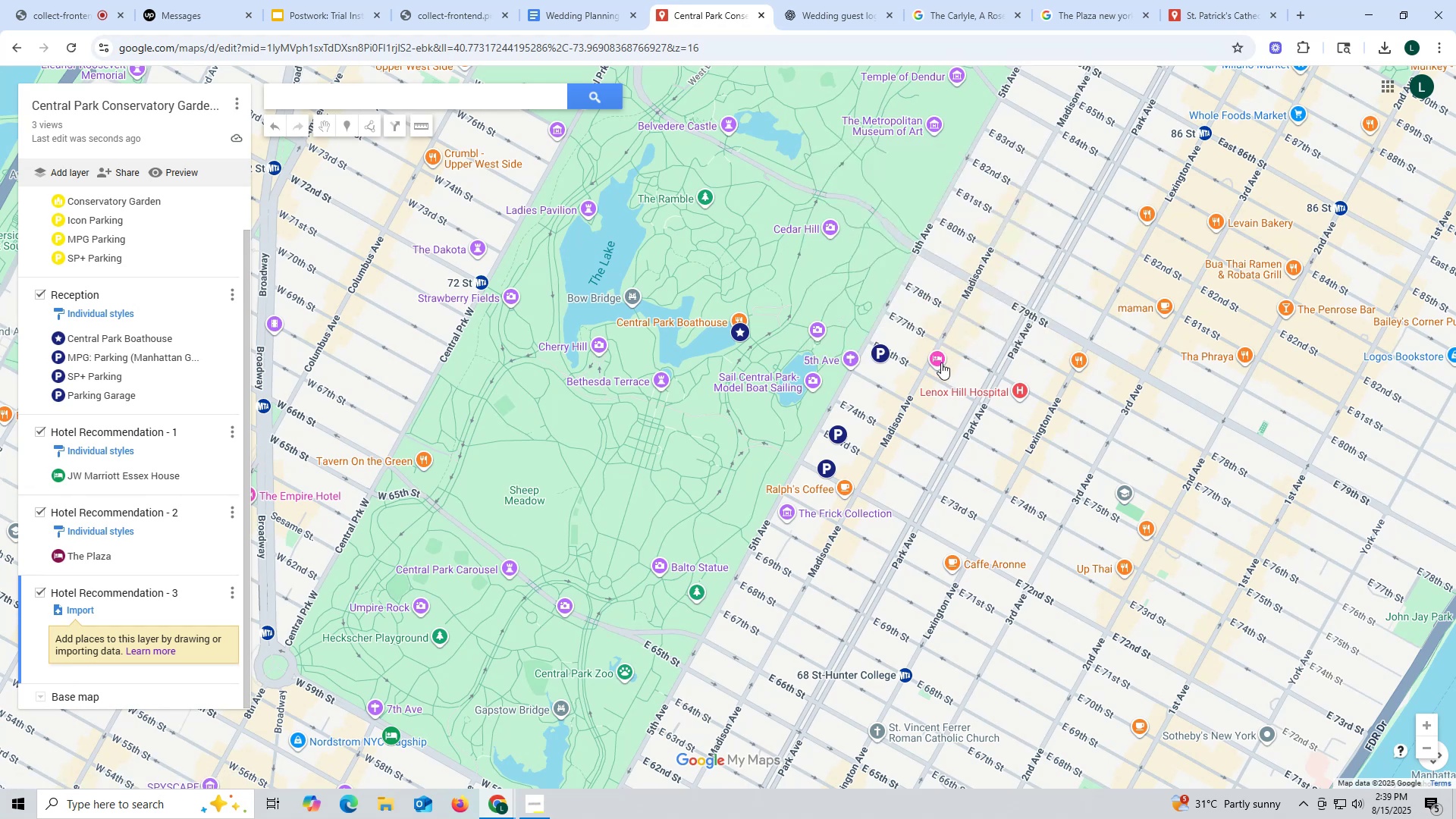 
left_click([940, 362])
 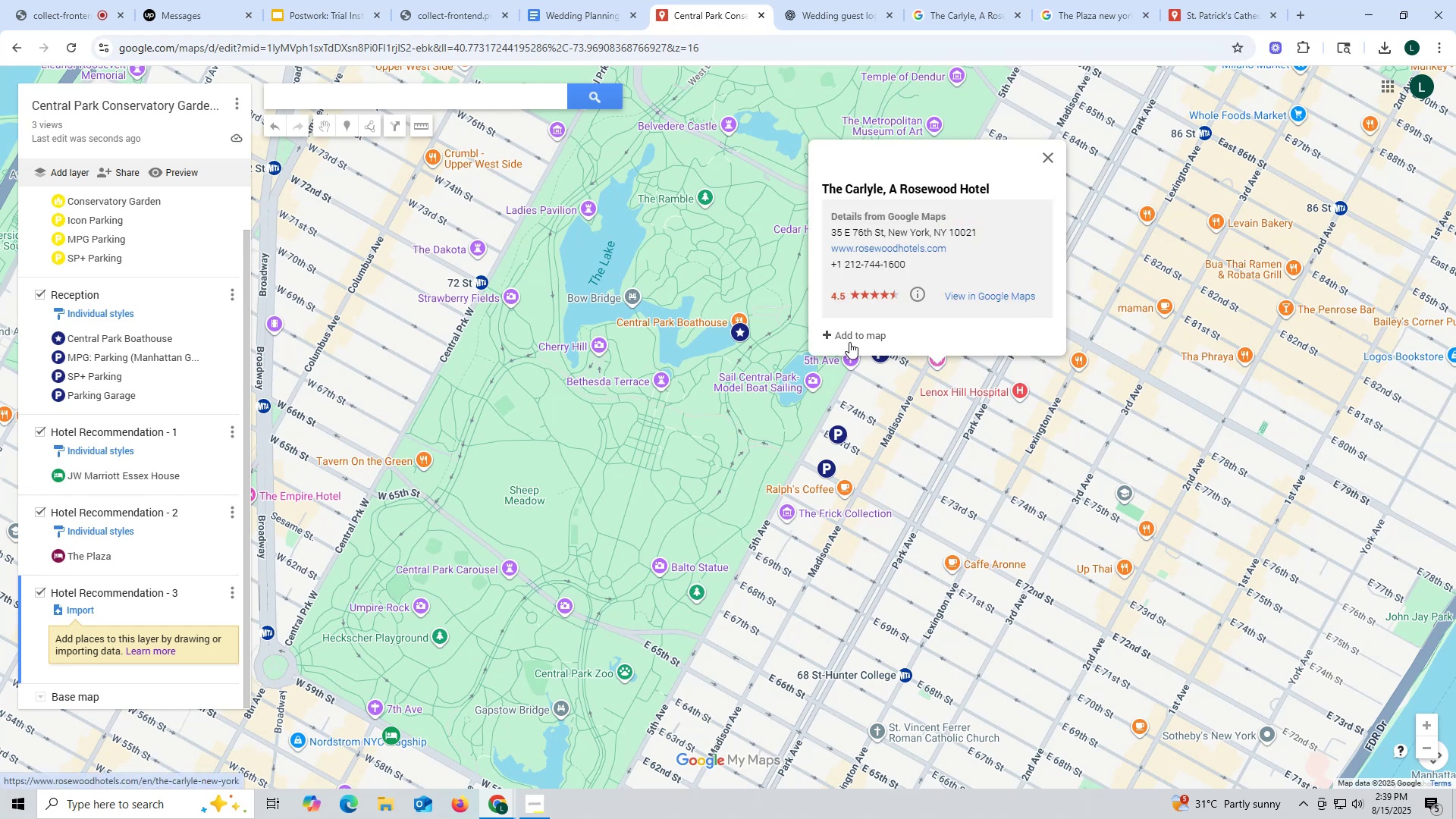 
left_click([849, 340])
 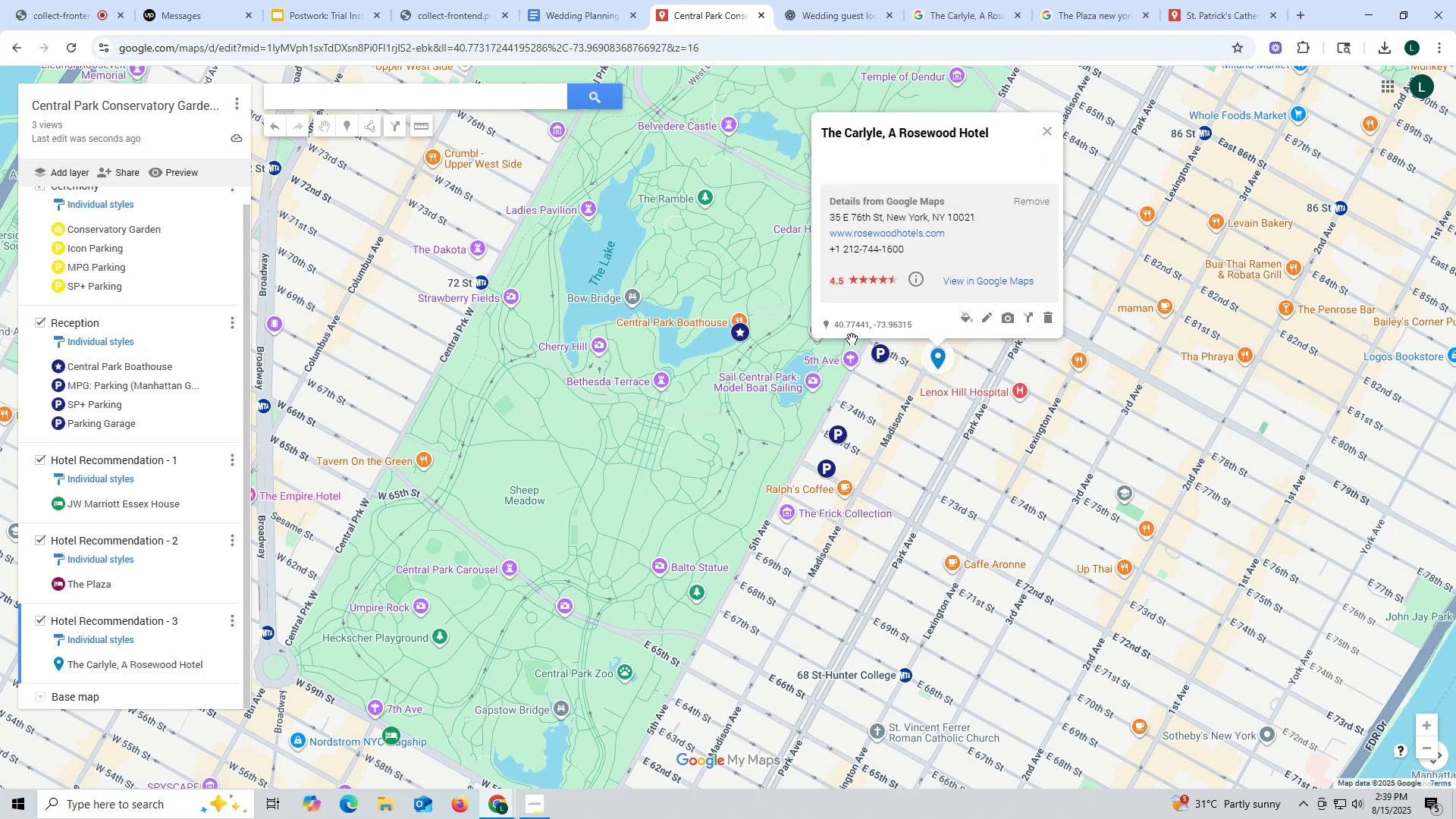 
wait(8.11)
 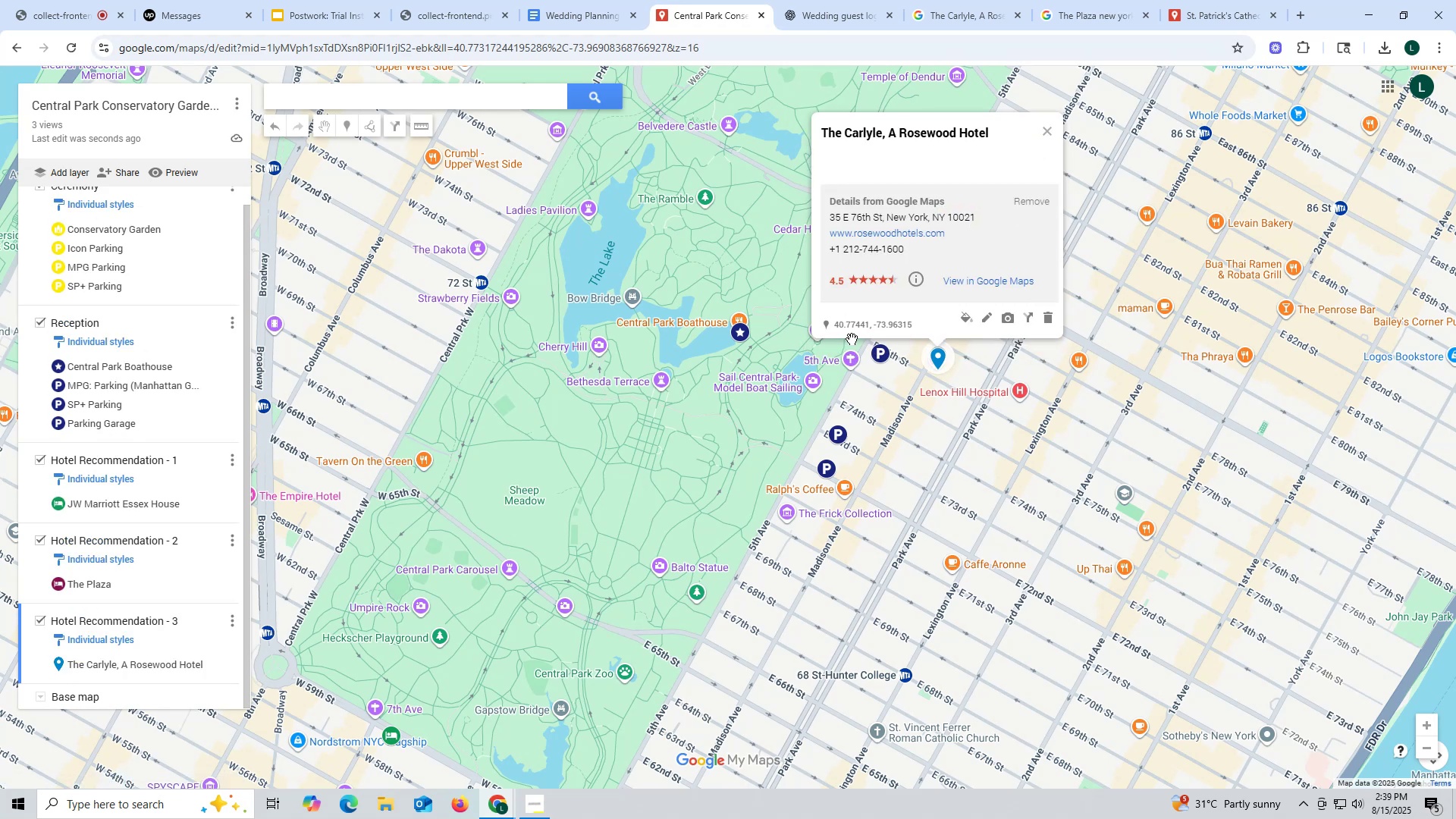 
left_click([968, 318])
 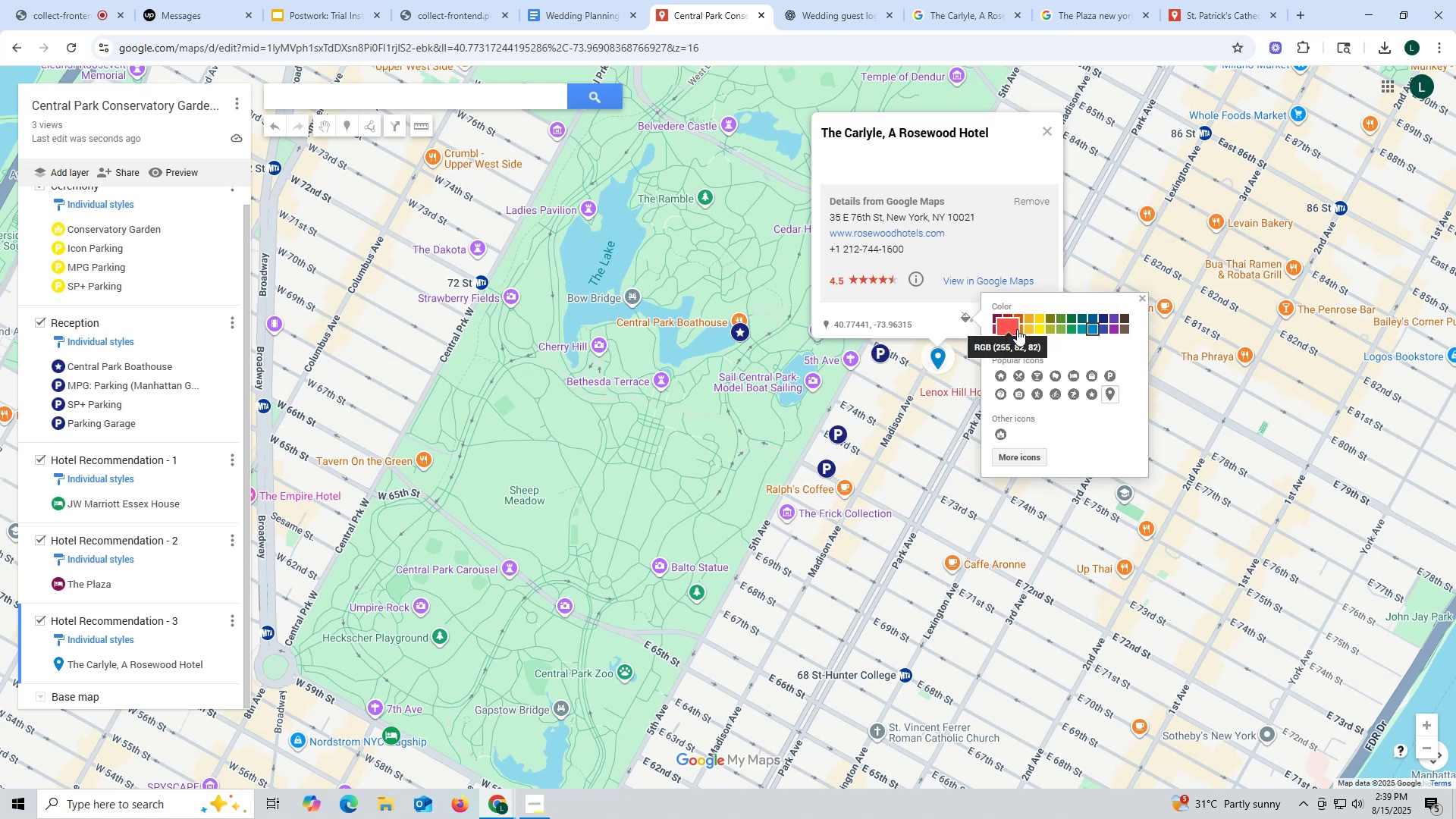 
wait(5.7)
 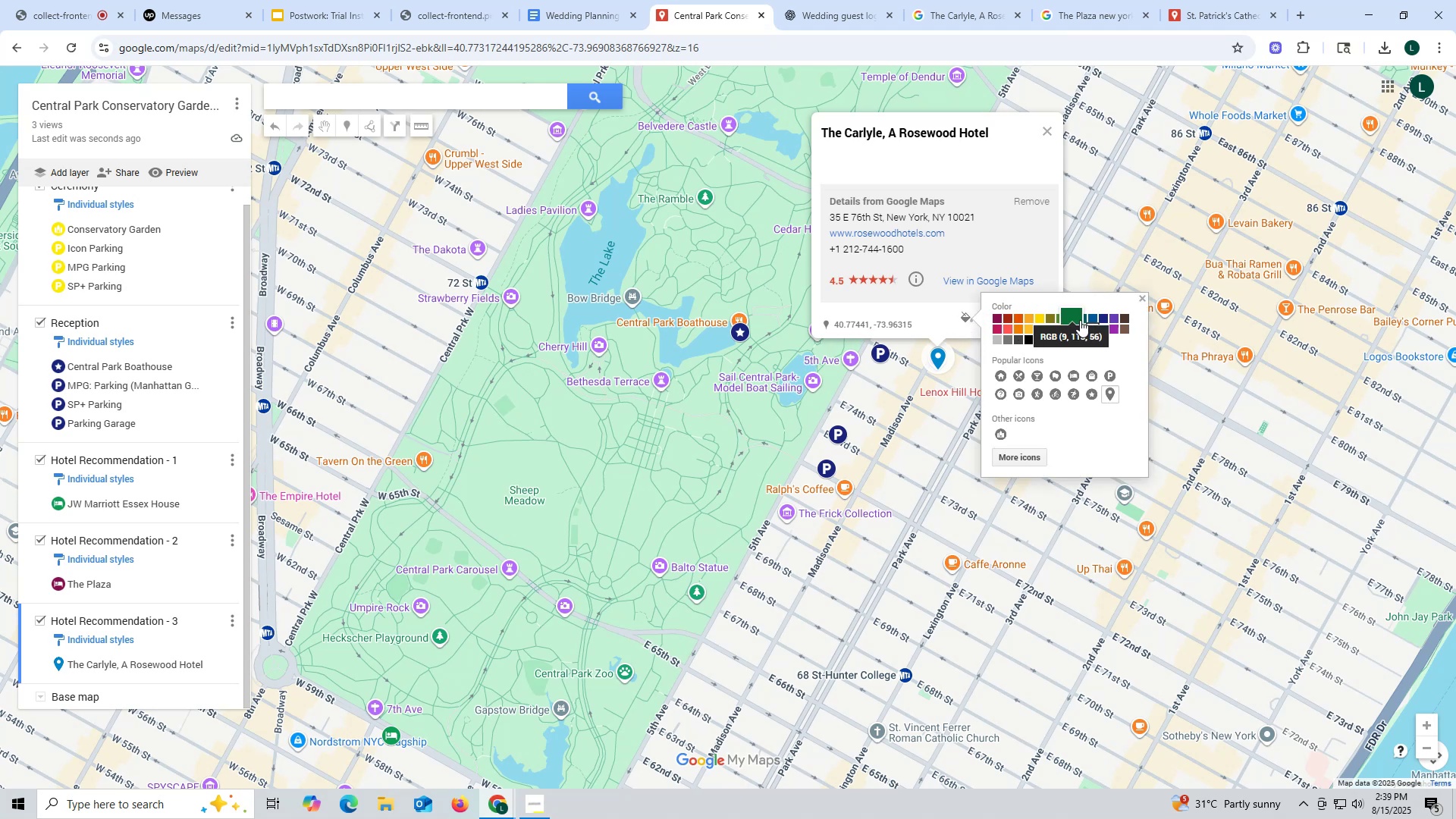 
left_click([1023, 329])
 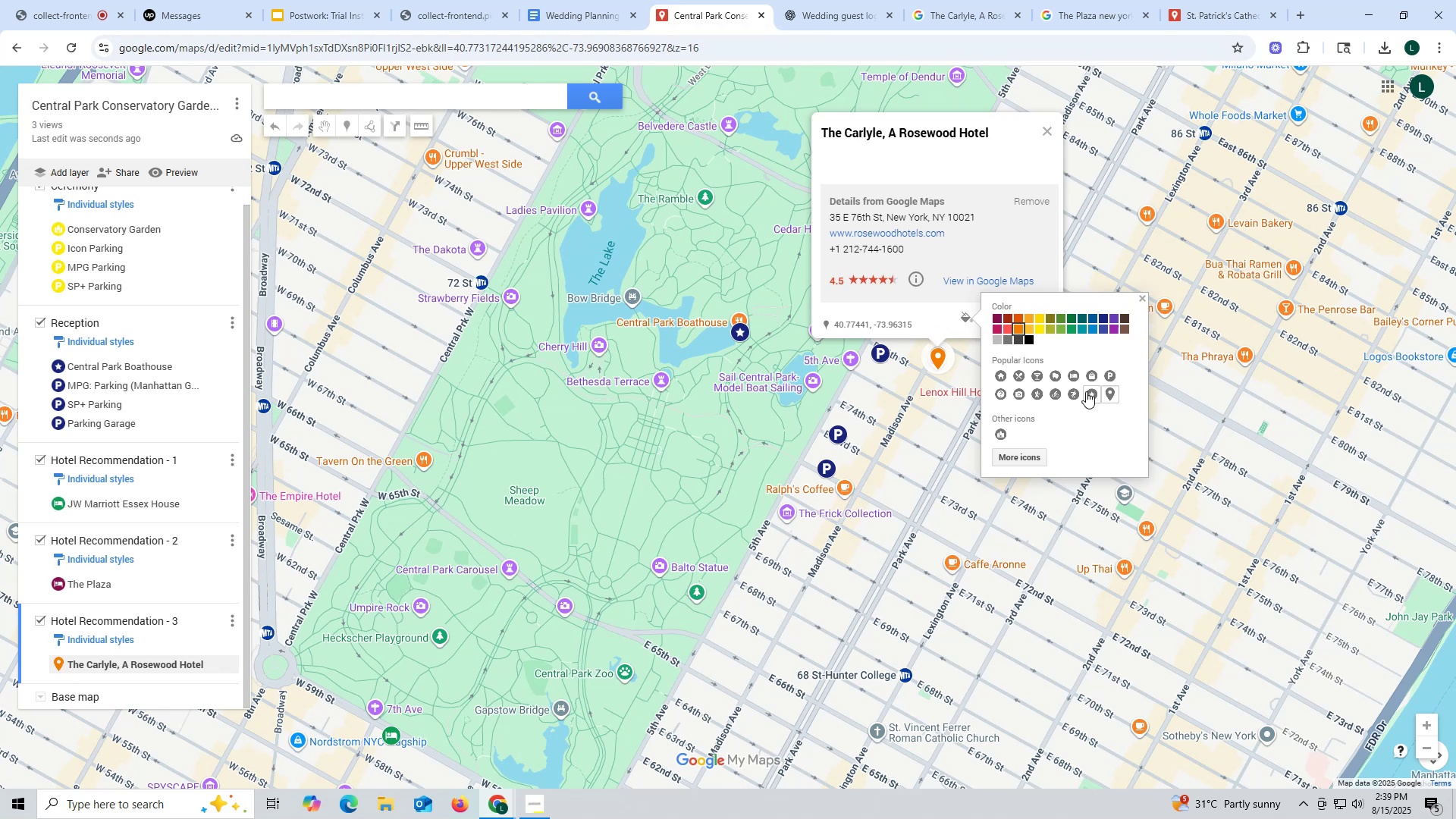 
left_click([1075, 374])
 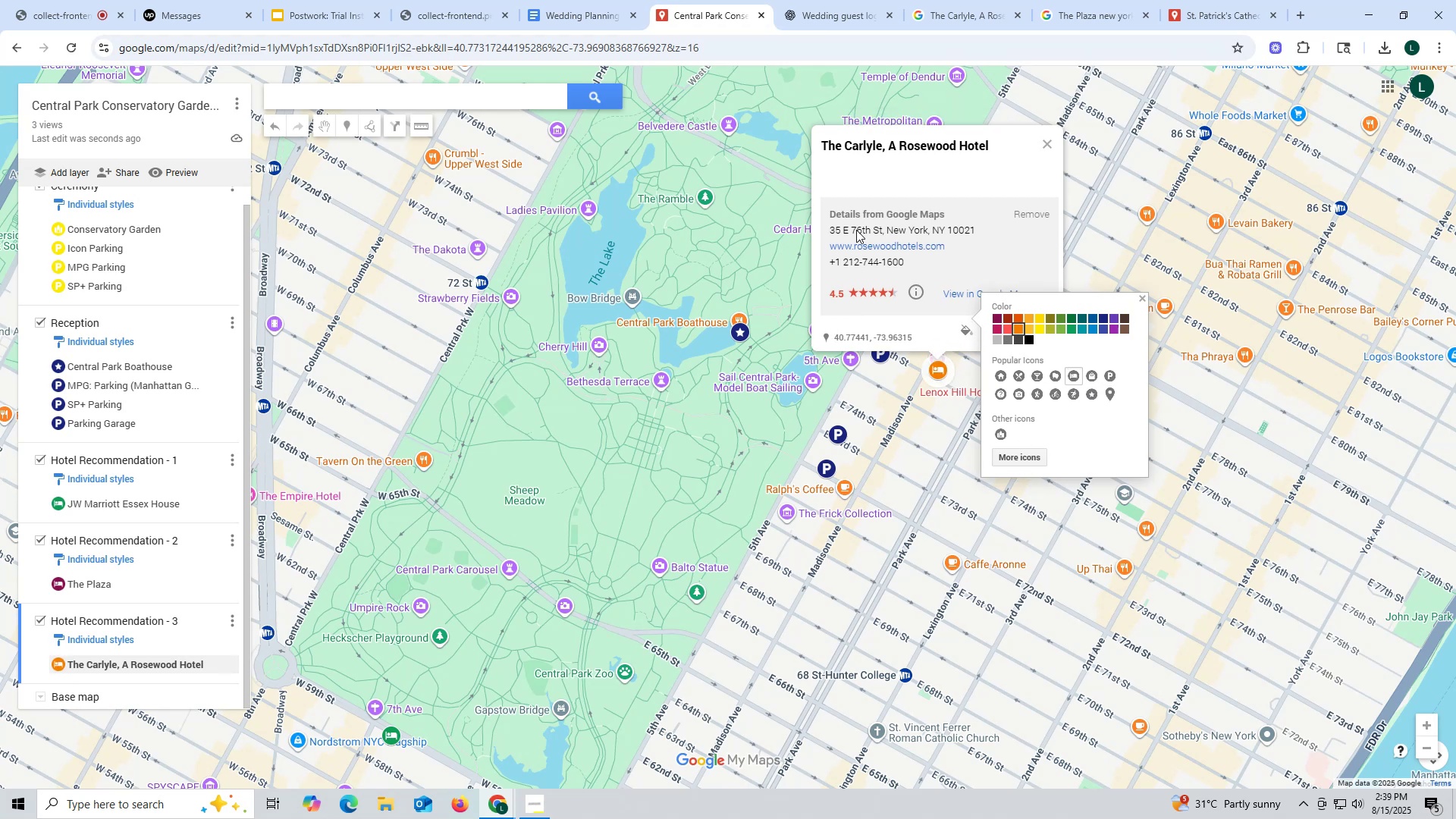 
left_click([958, 151])
 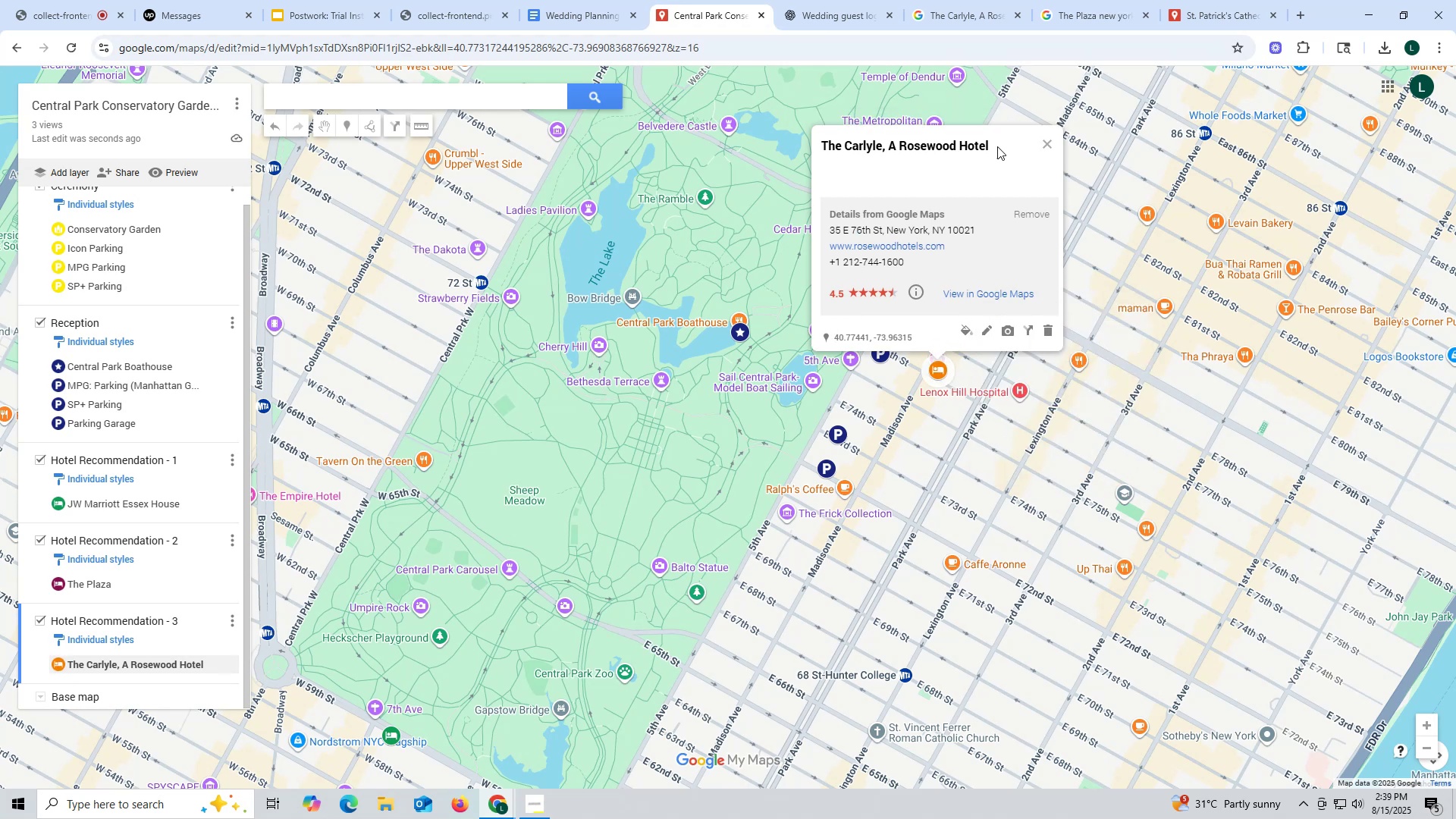 
left_click_drag(start_coordinate=[1000, 144], to_coordinate=[772, 143])
 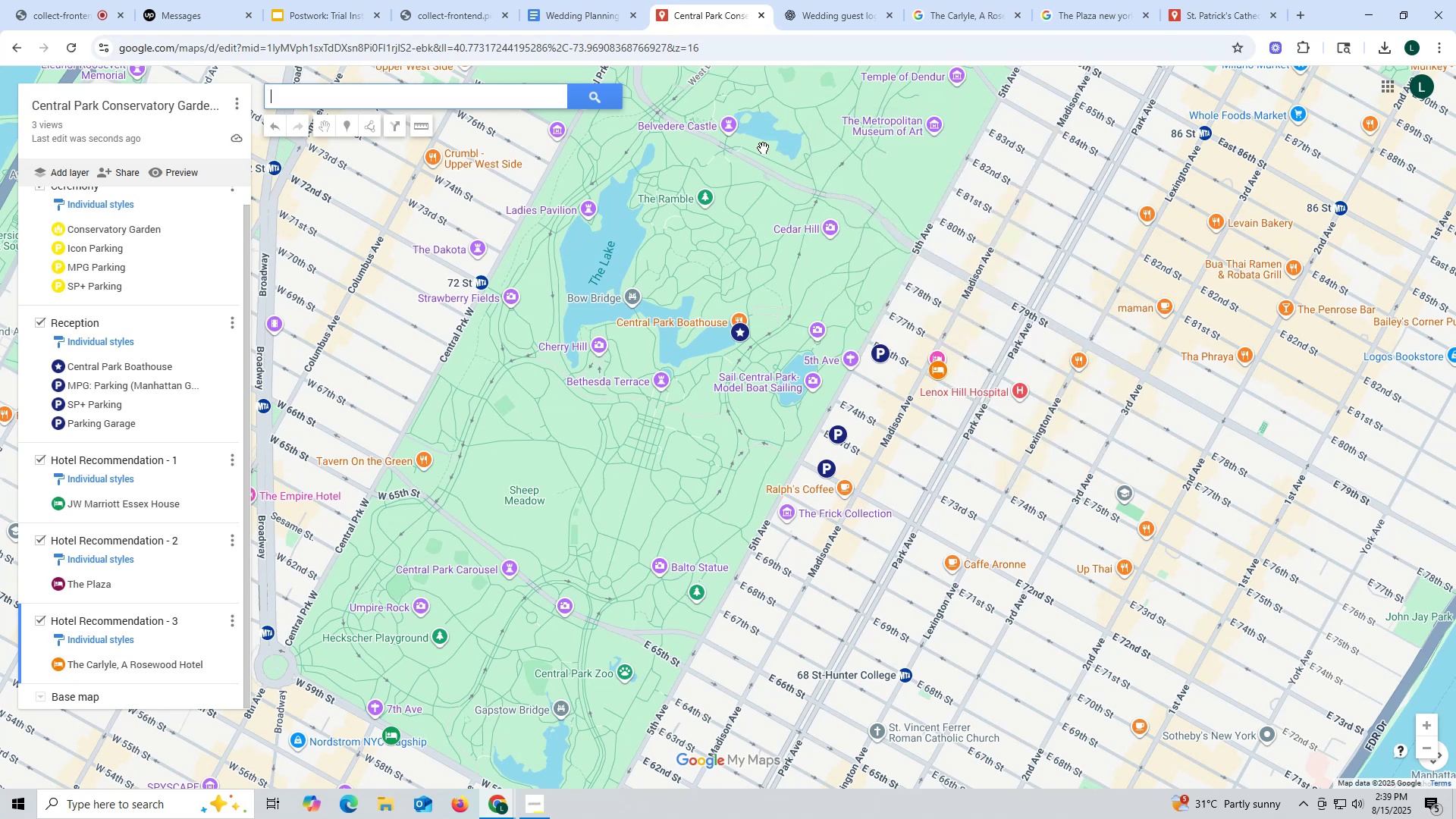 
key(Control+ControlLeft)
 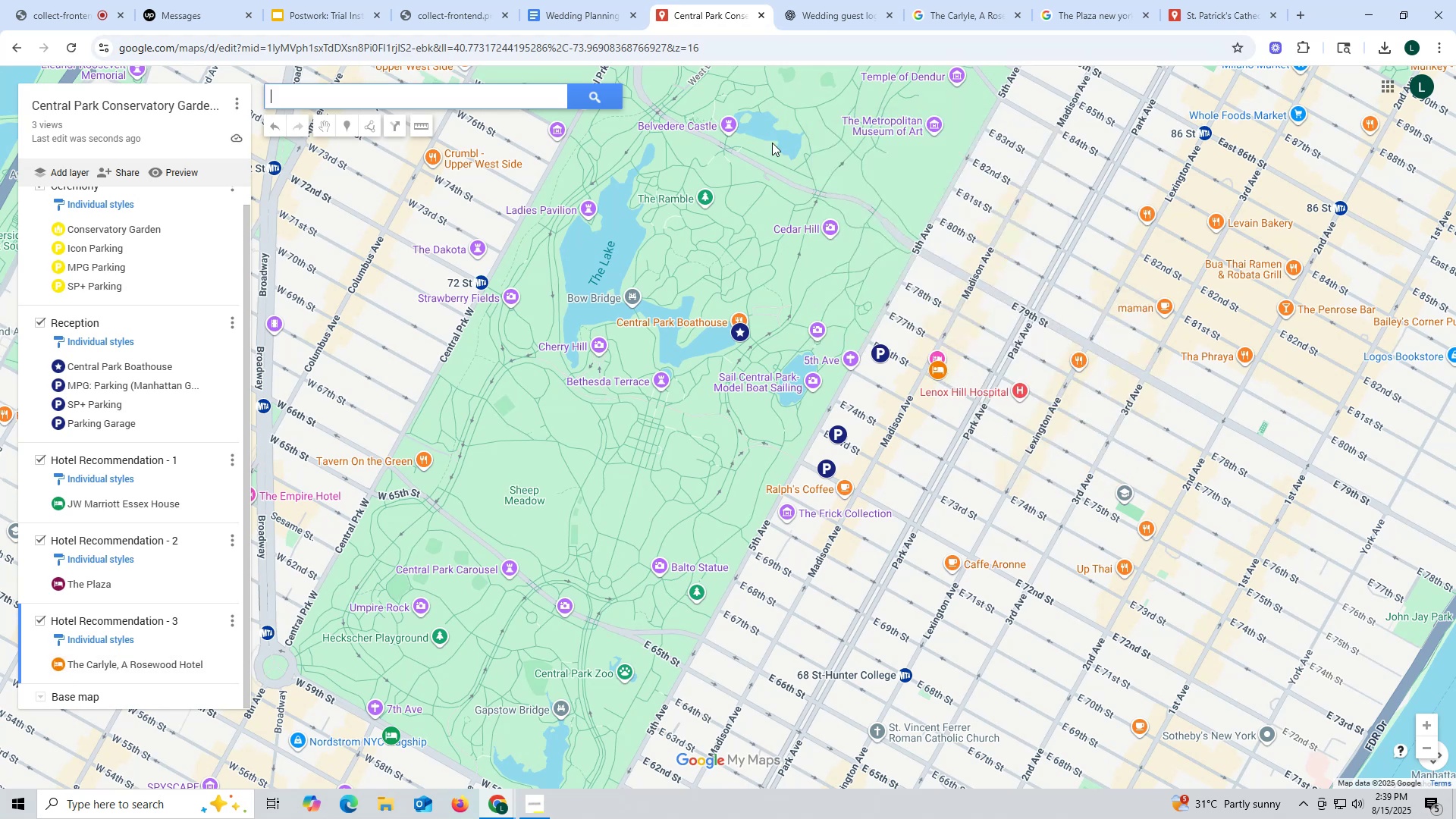 
key(Control+C)
 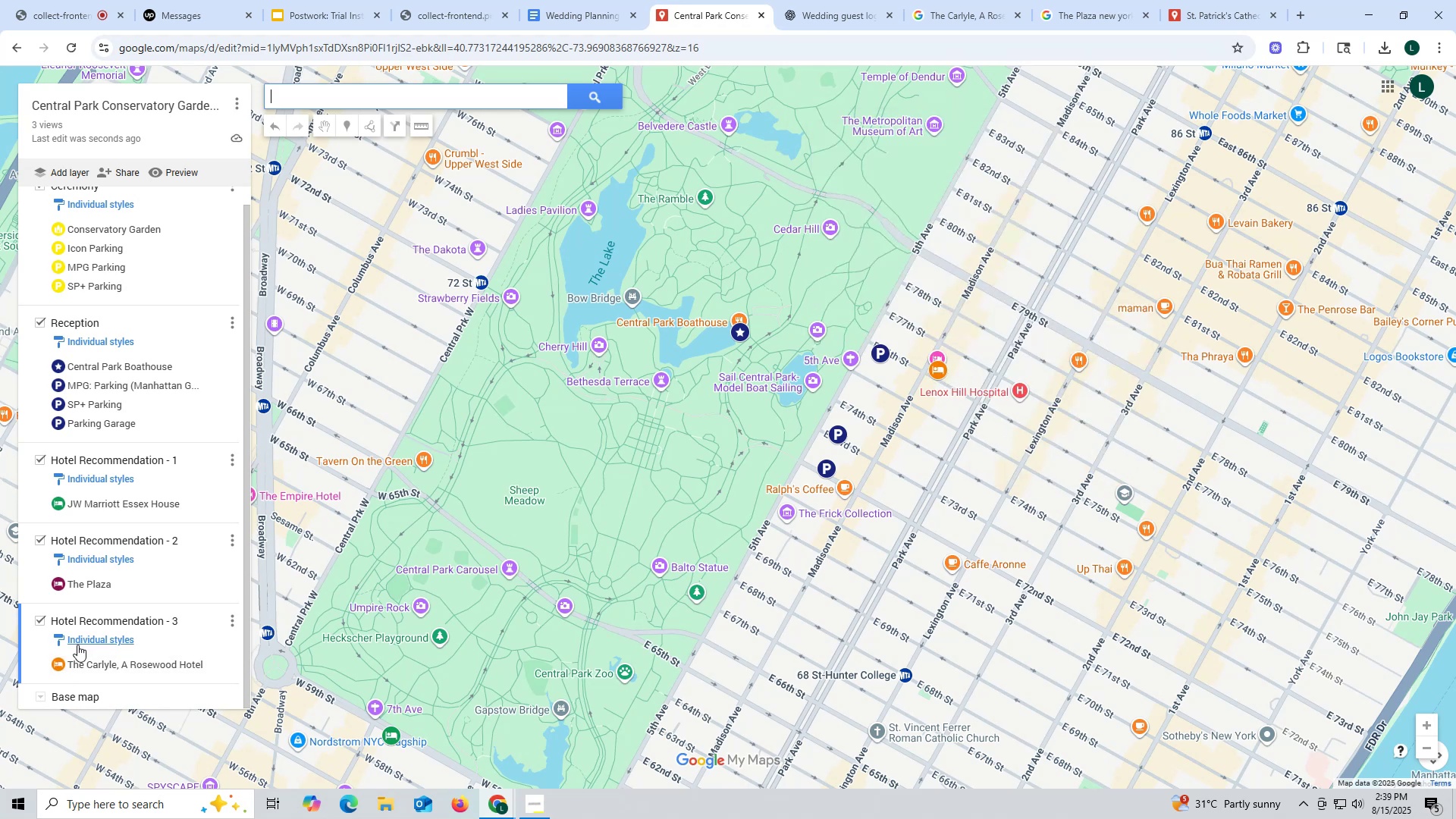 
left_click([115, 667])
 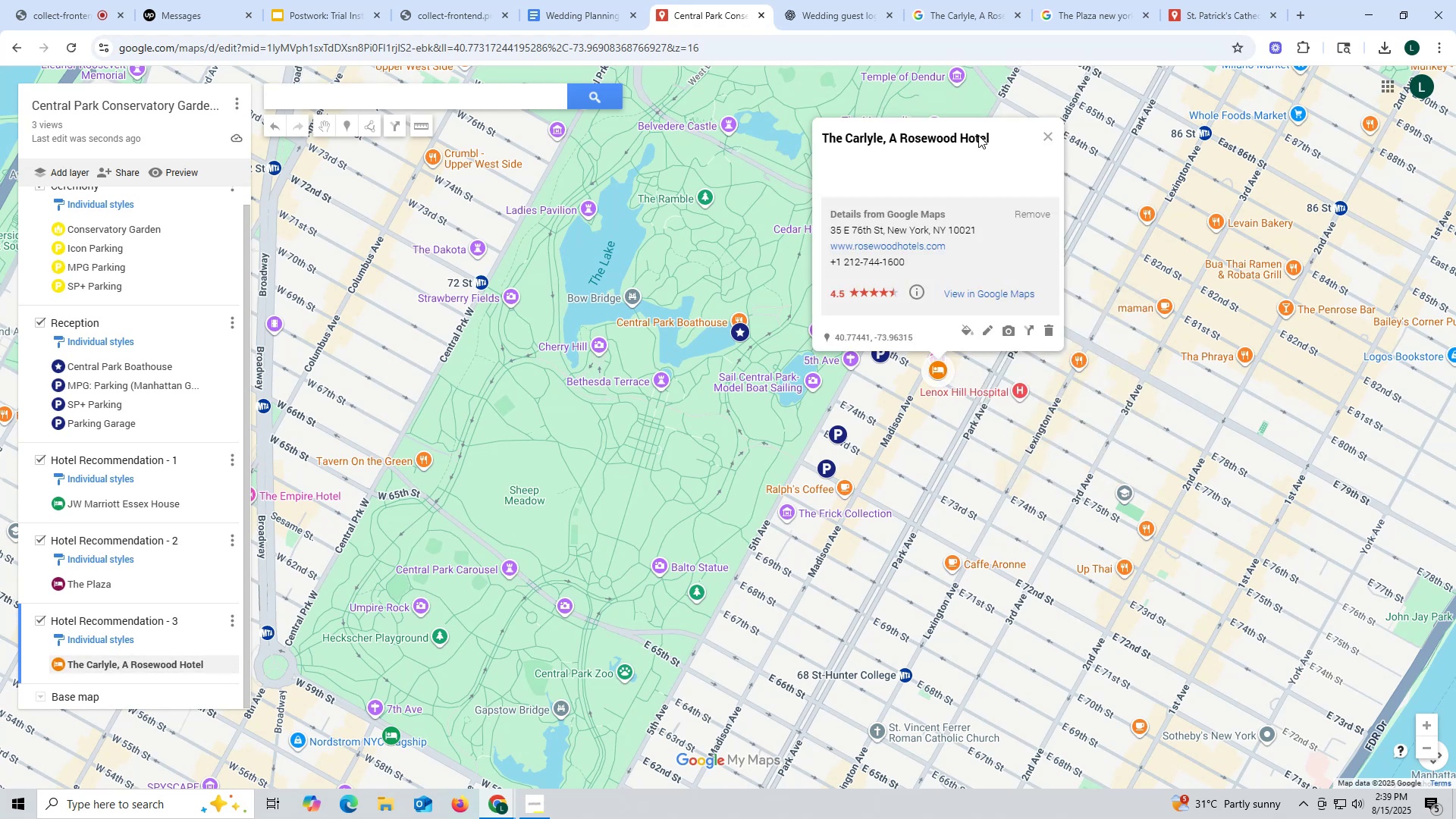 
left_click_drag(start_coordinate=[1006, 135], to_coordinate=[823, 135])
 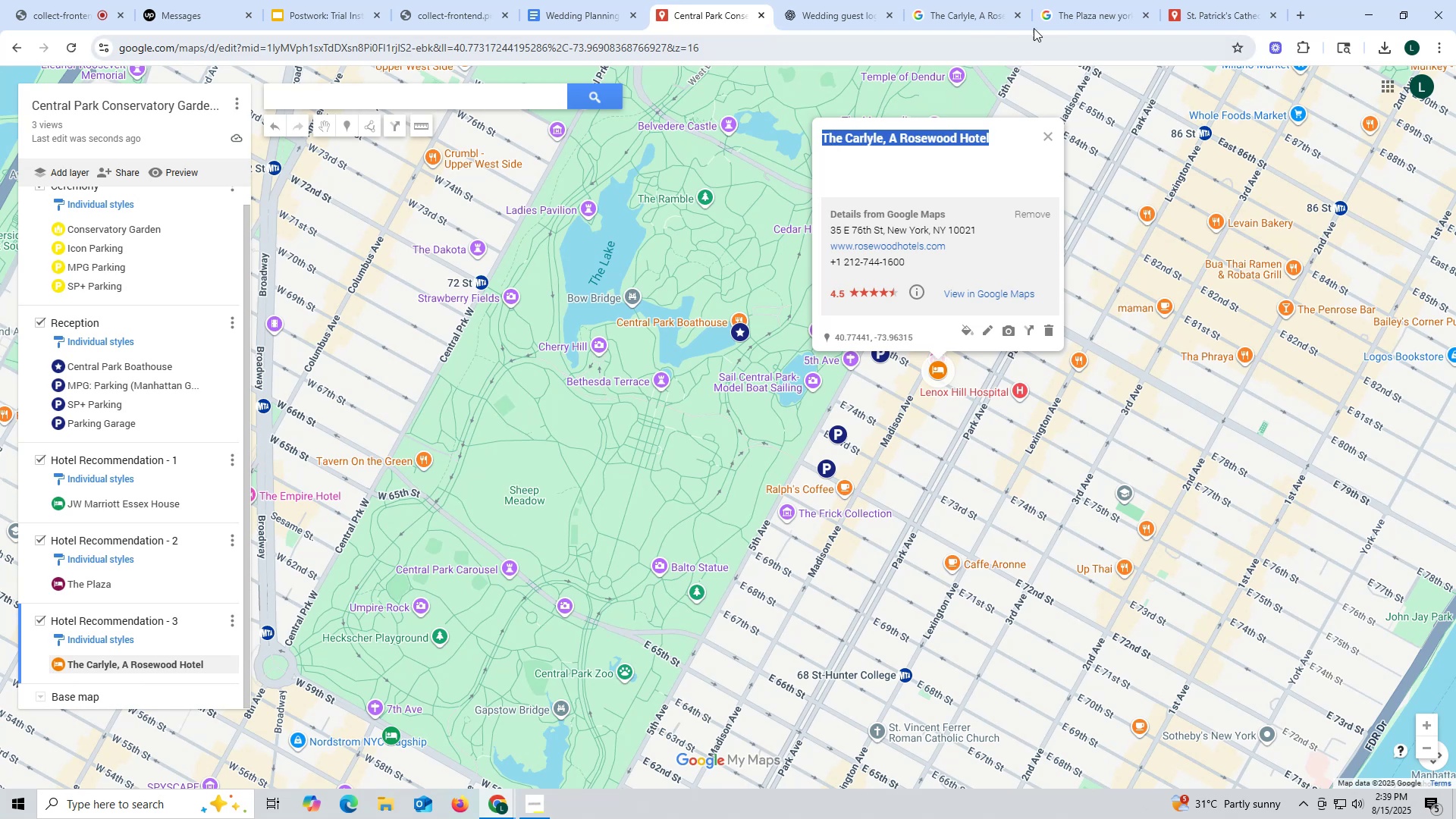 
key(Control+ControlLeft)
 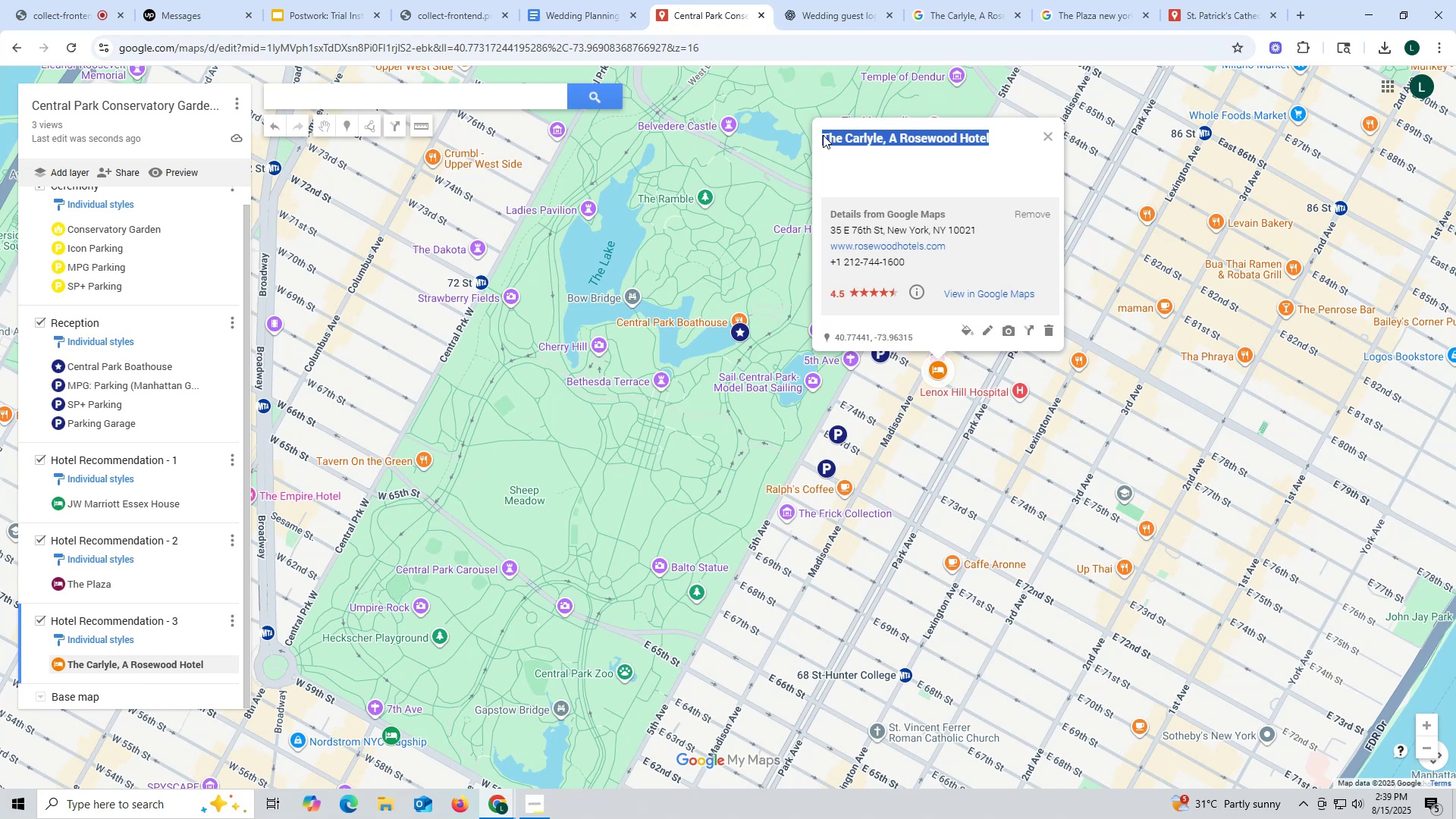 
key(Control+C)
 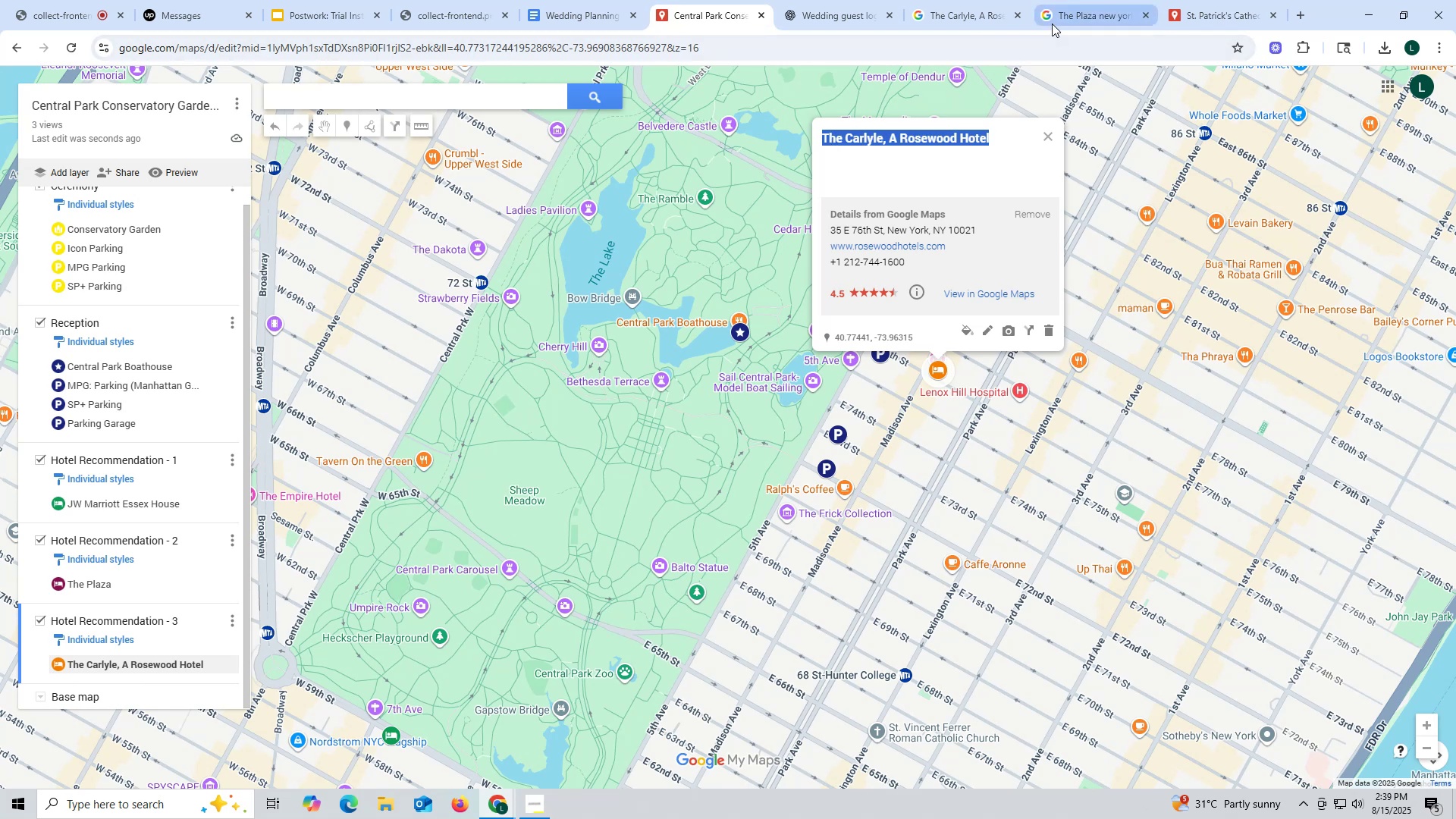 
left_click([1052, 24])
 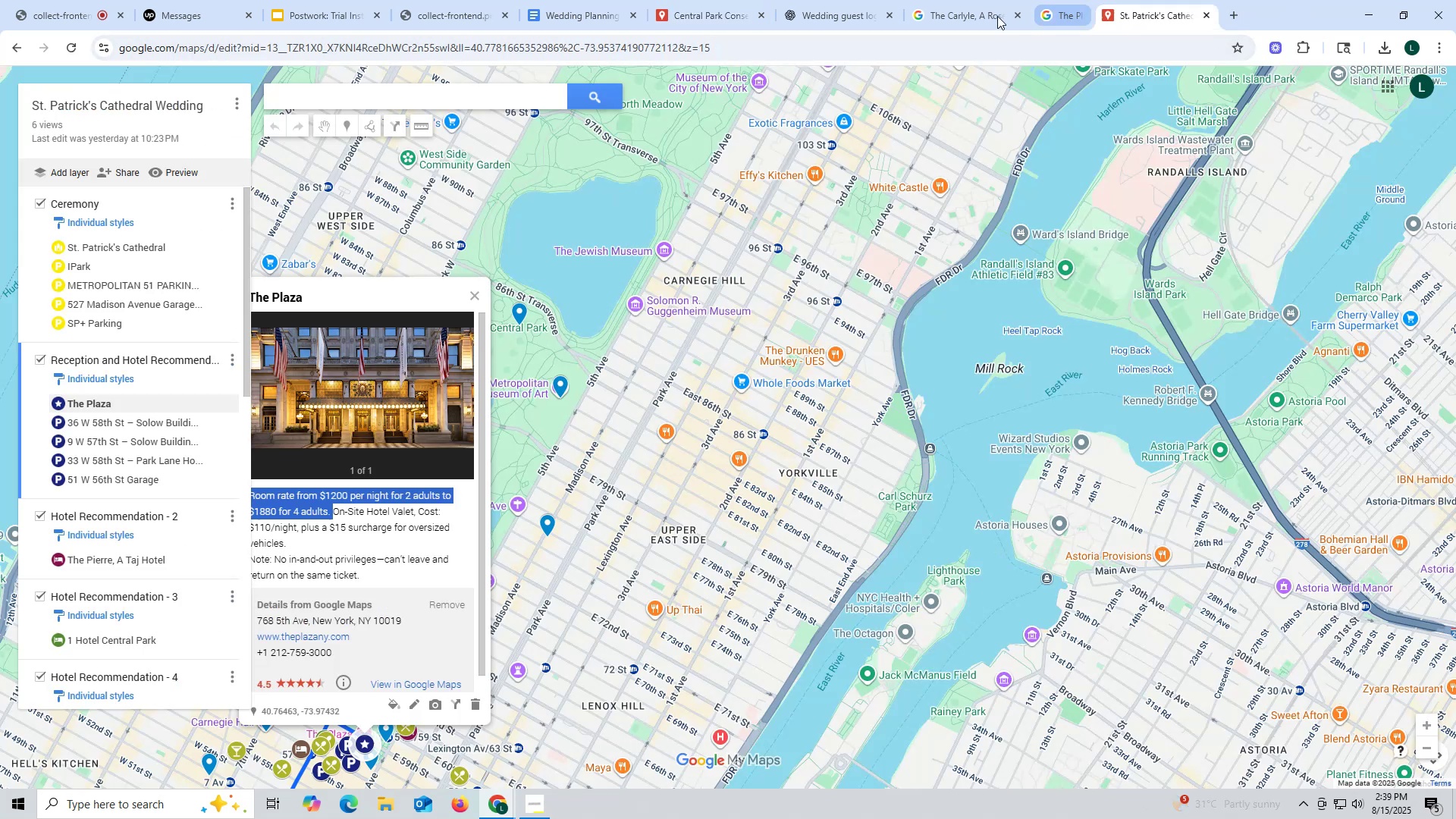 
left_click([979, 14])
 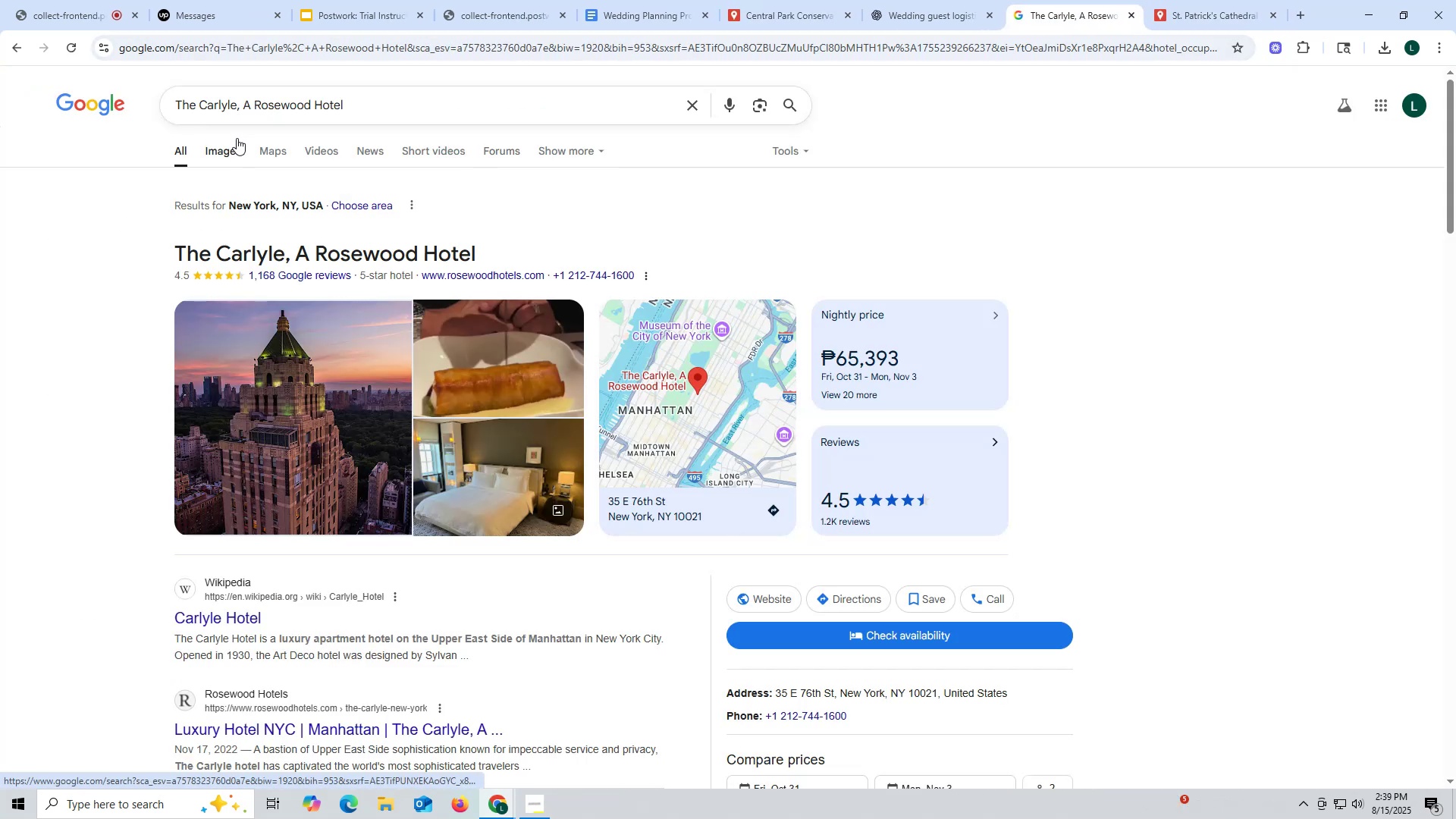 
left_click([227, 150])
 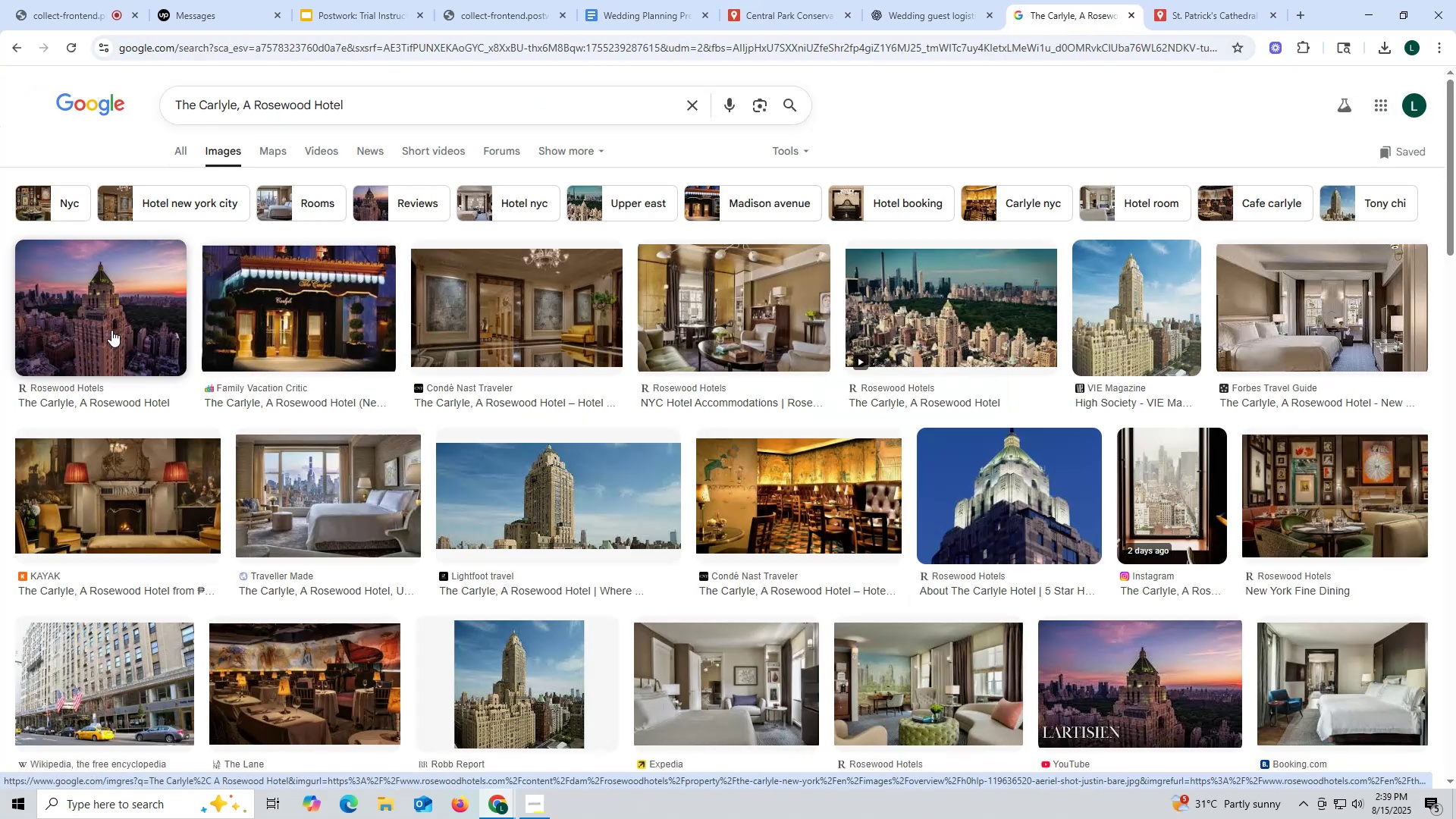 
left_click([111, 330])
 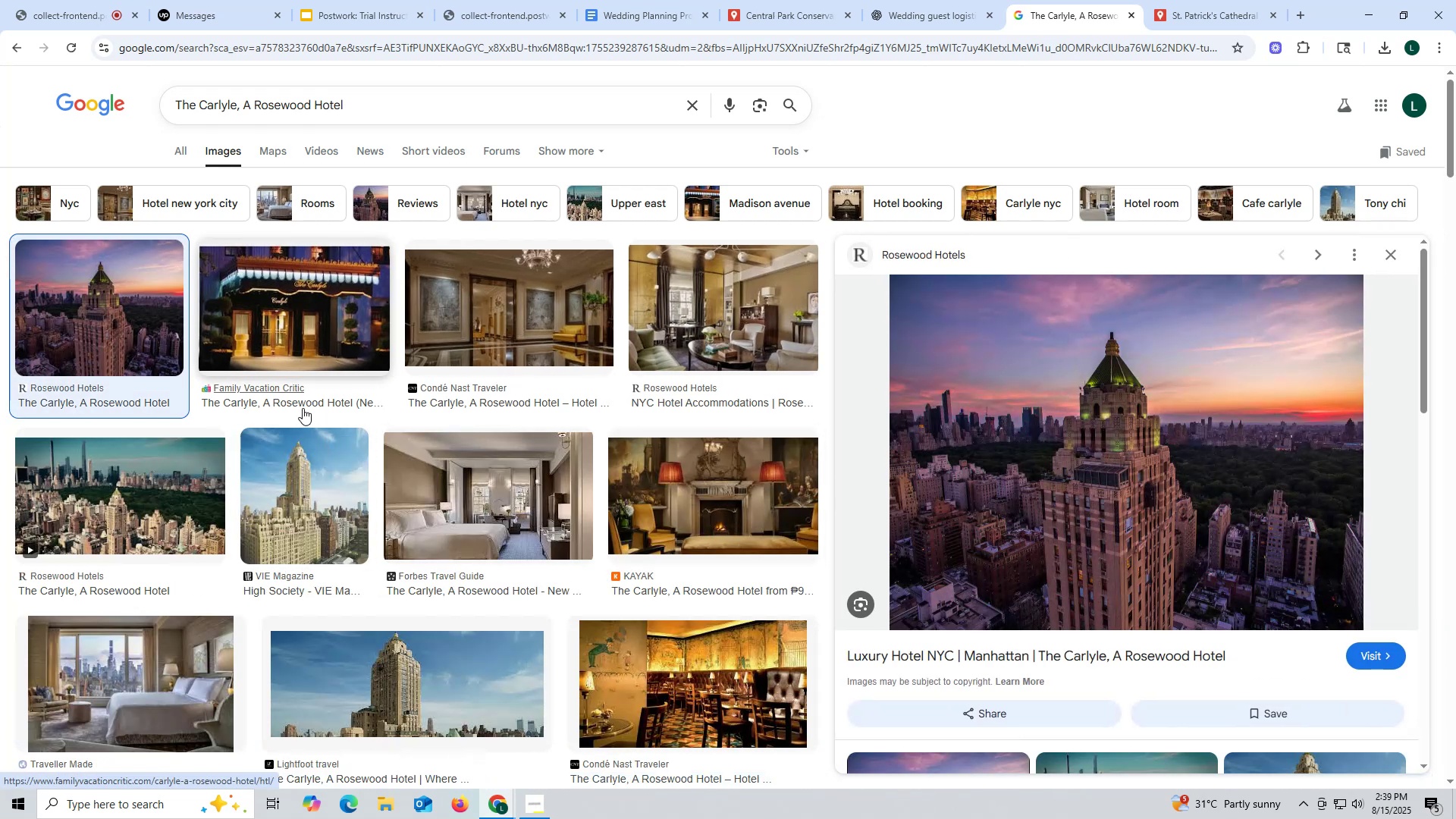 
wait(7.68)
 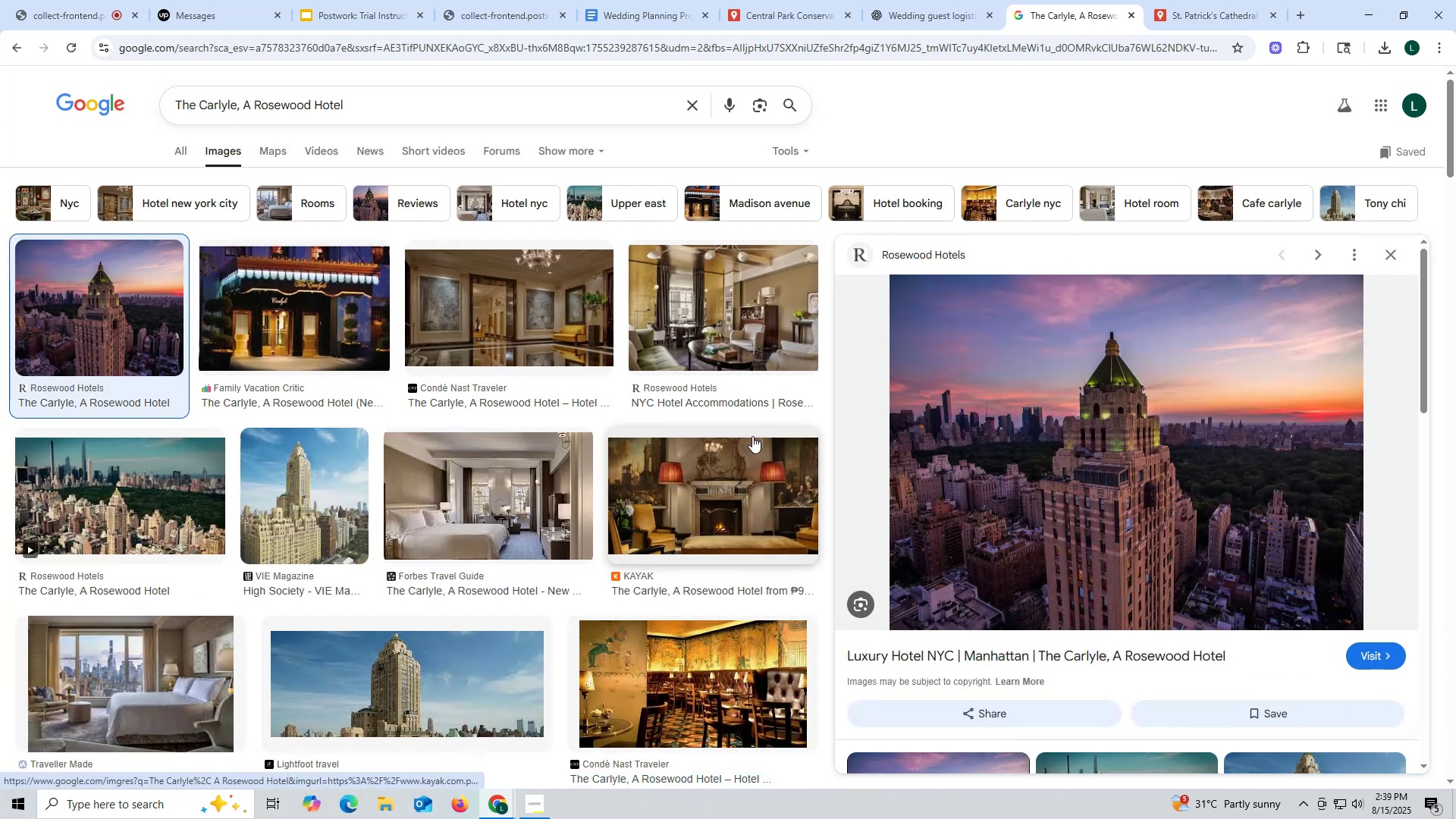 
left_click([293, 302])
 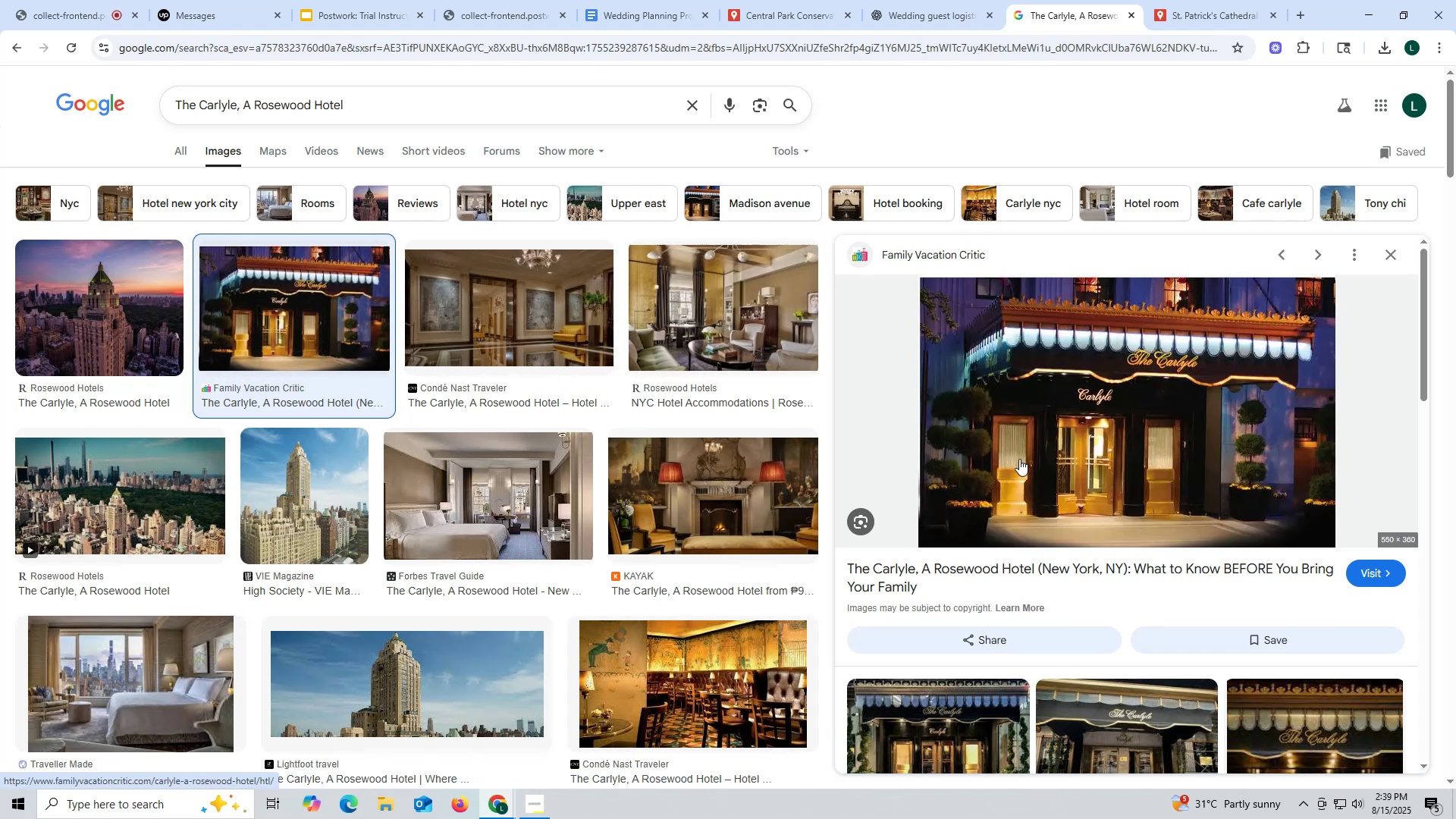 
right_click([1114, 388])
 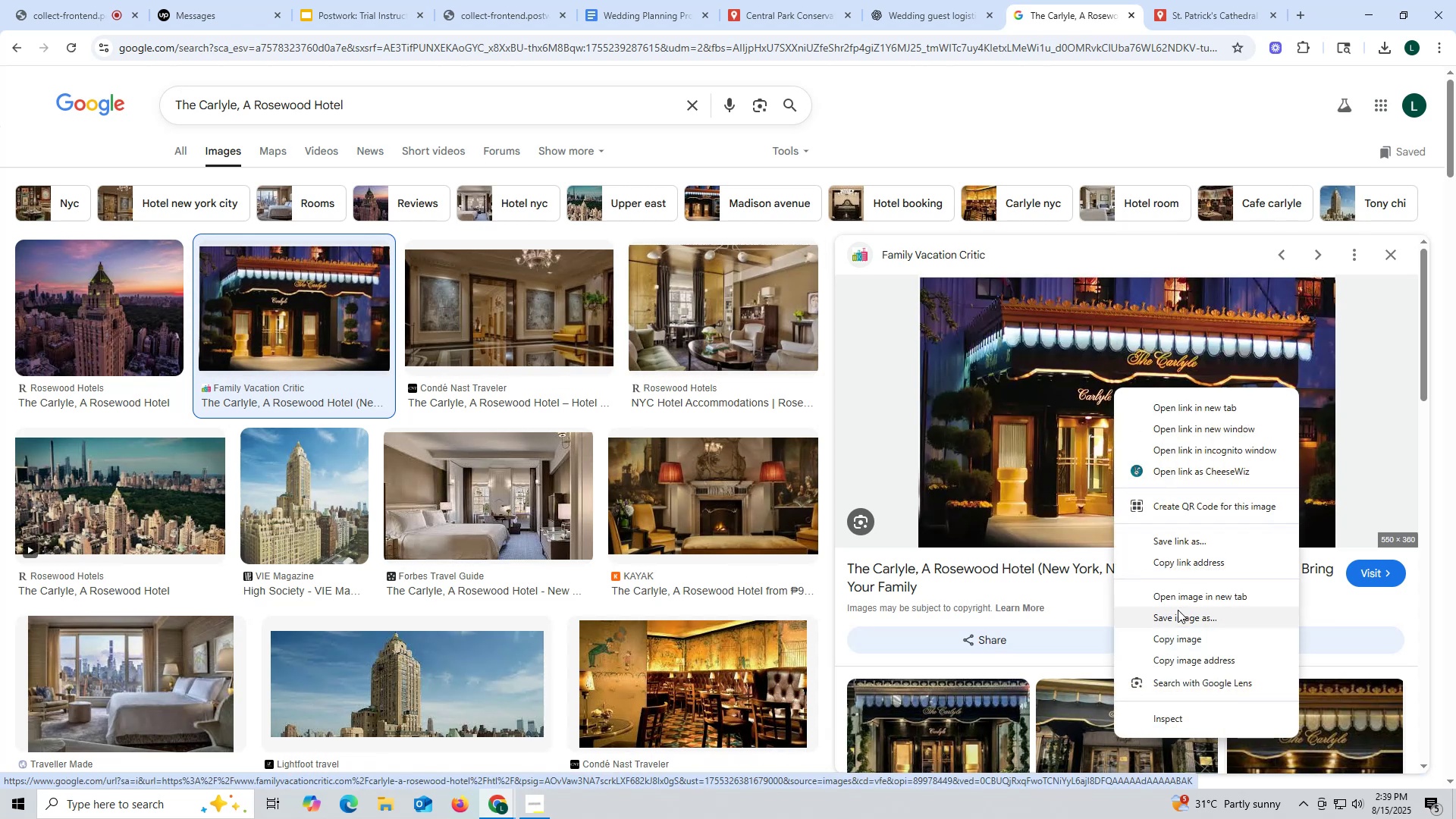 
left_click([1184, 617])
 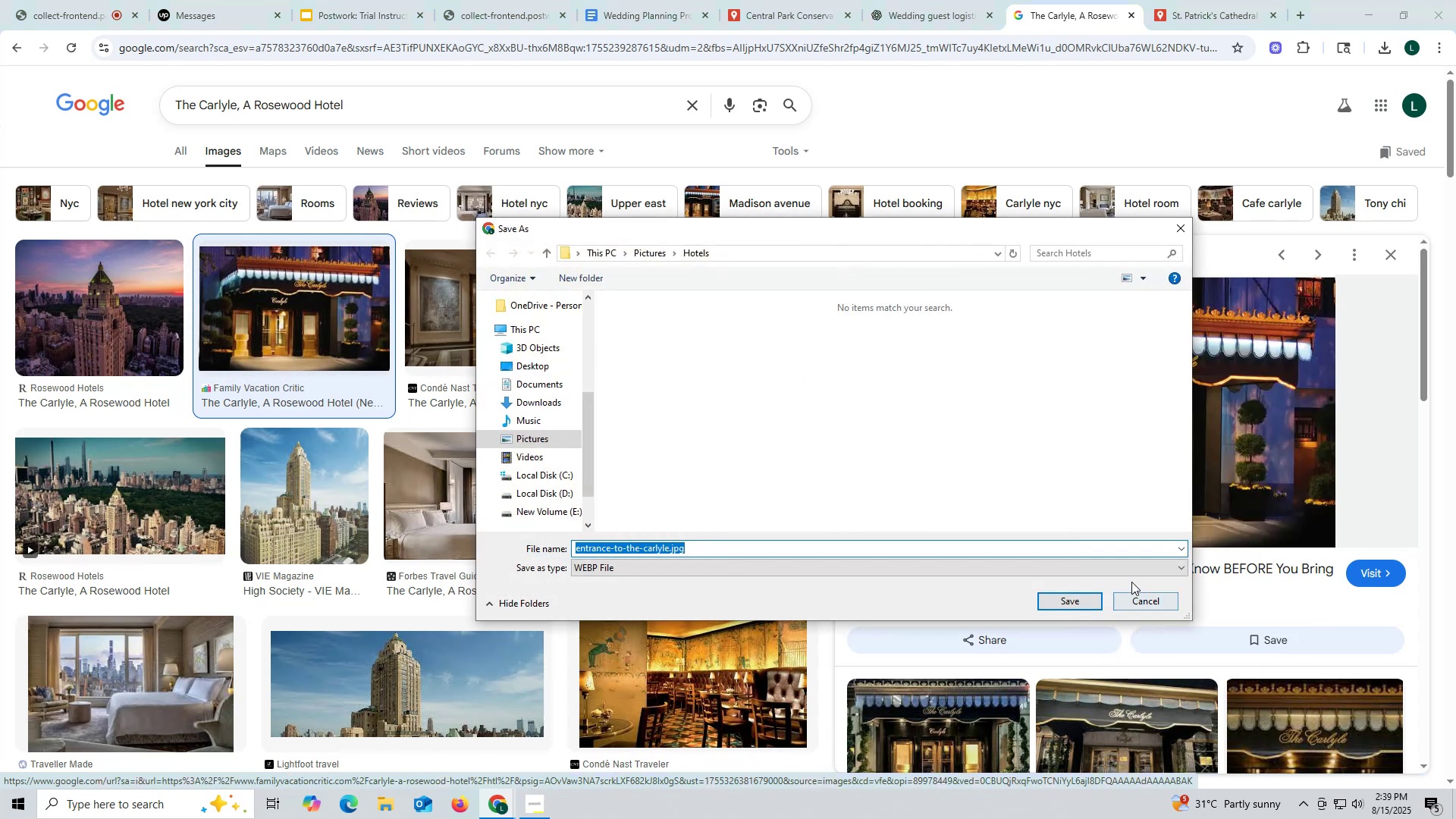 
left_click([1136, 601])
 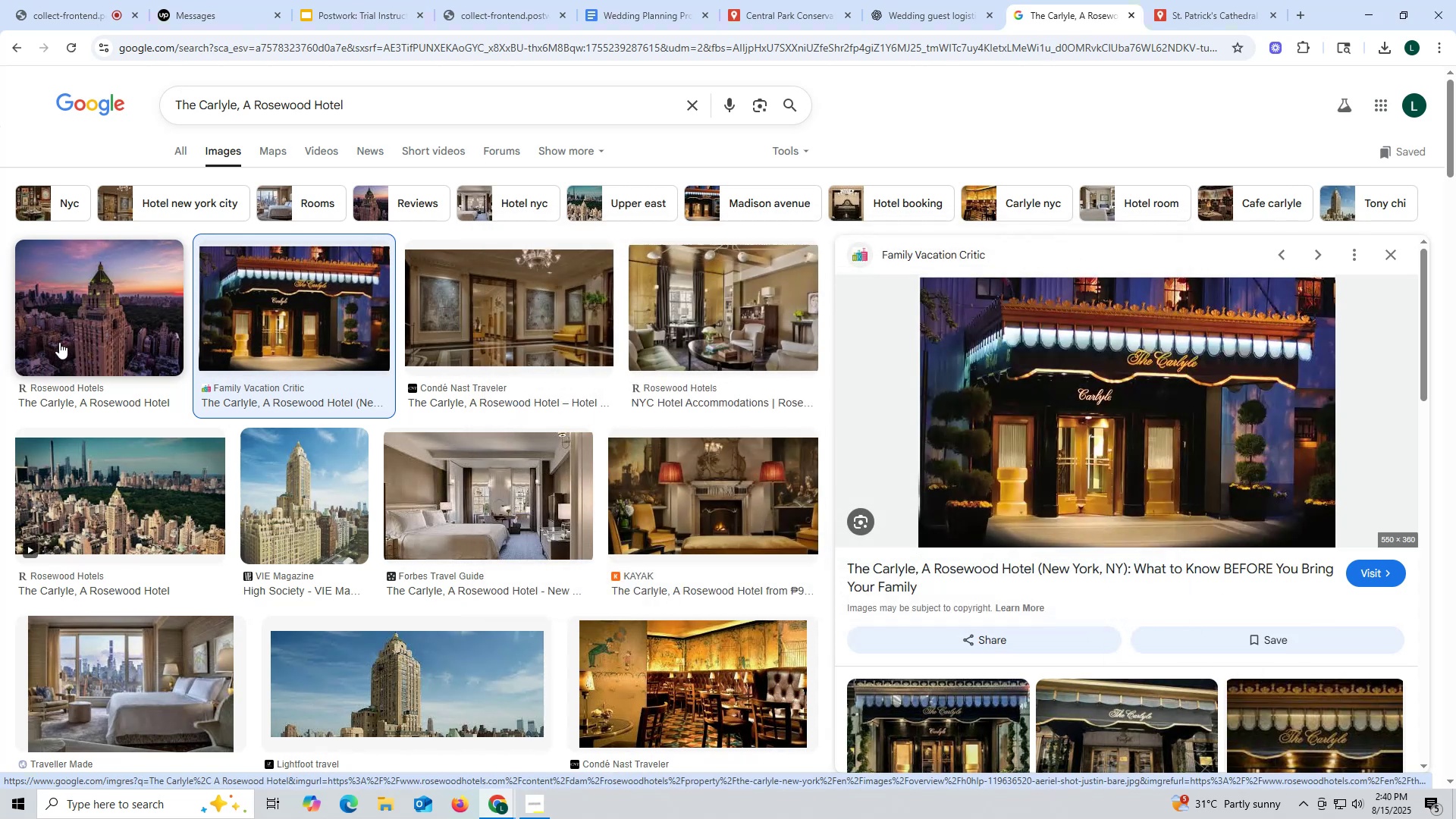 
left_click([94, 329])
 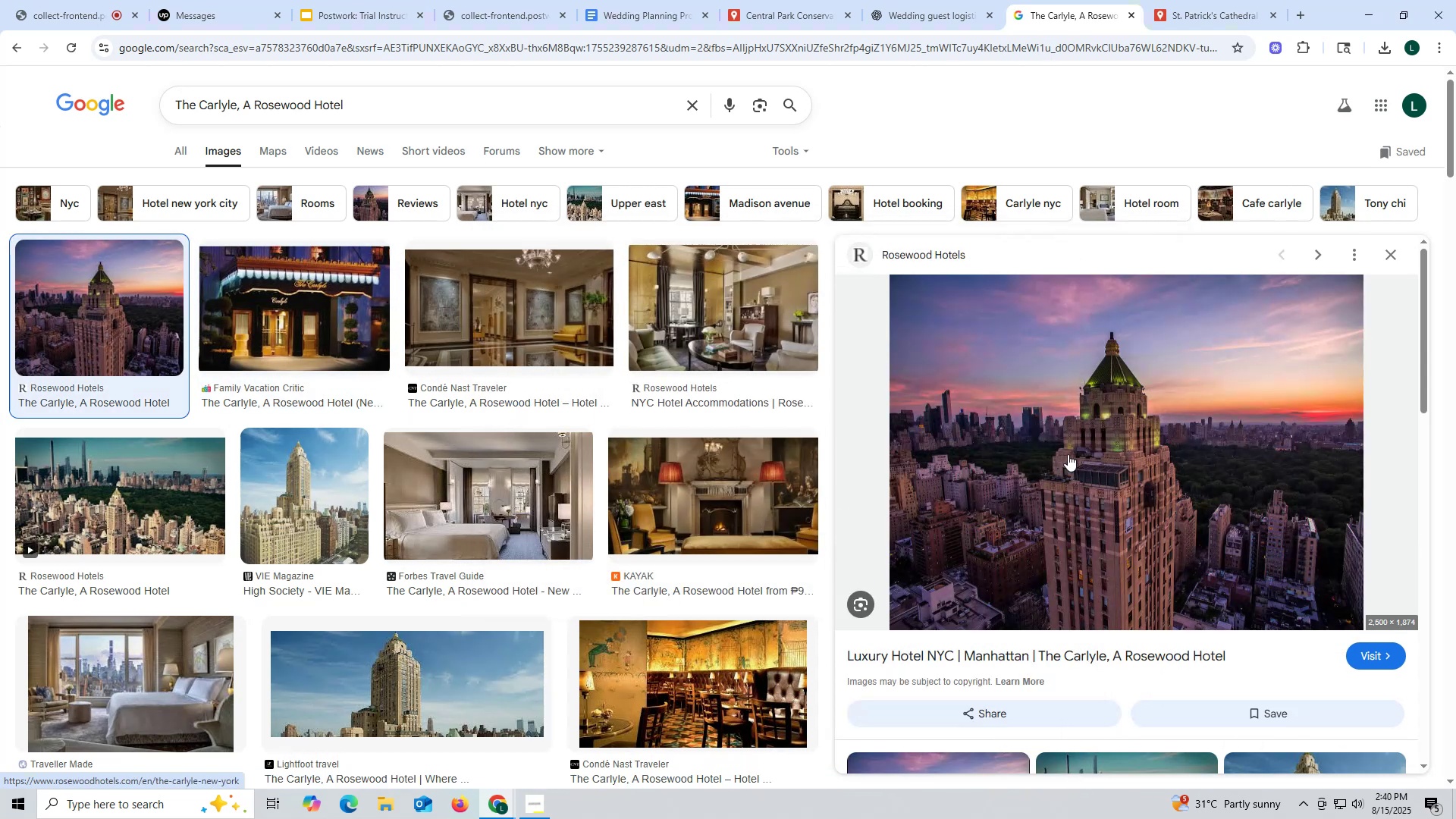 
right_click([1065, 450])
 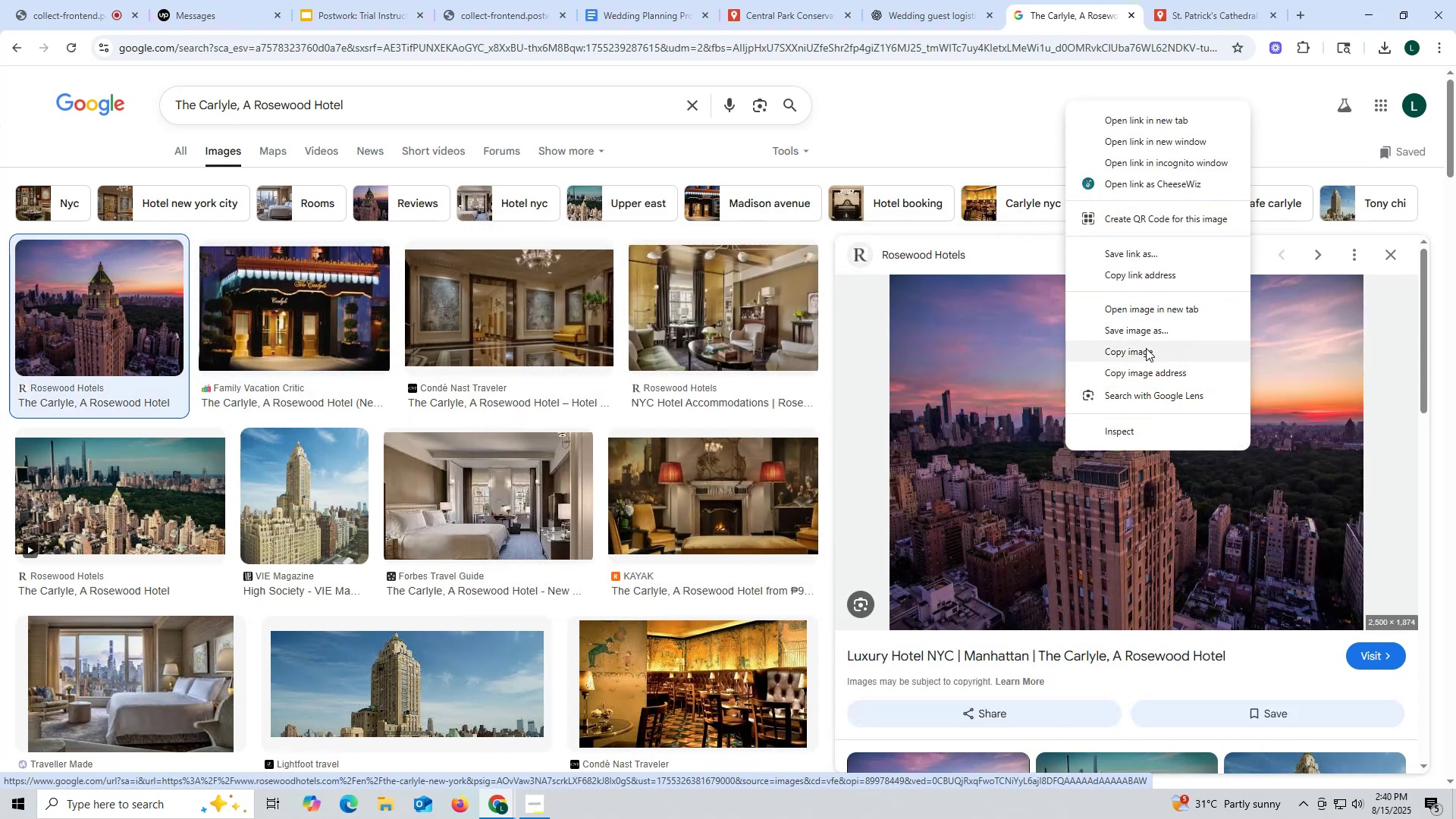 
left_click([1150, 334])
 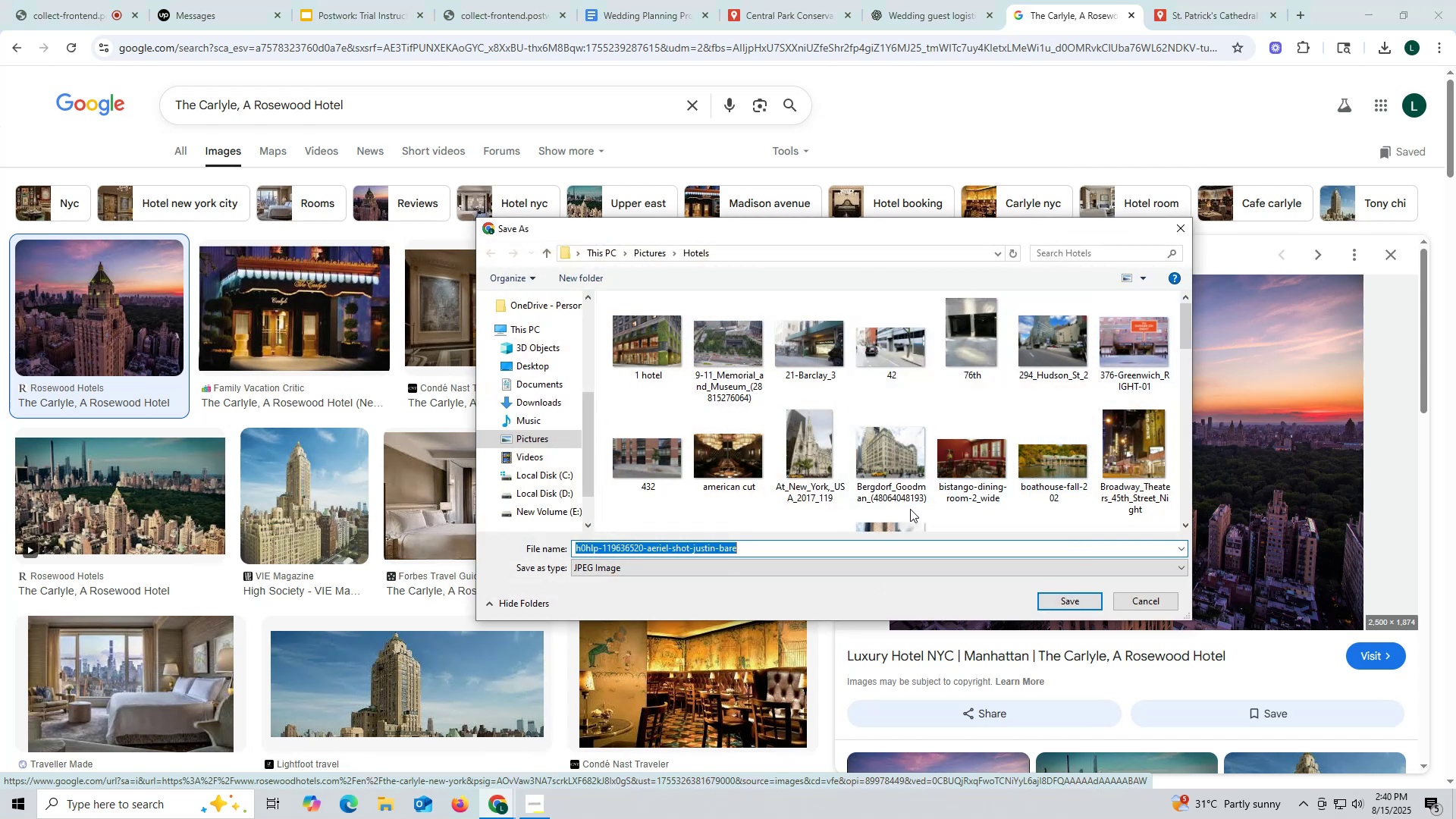 
type(The Carlyle)
 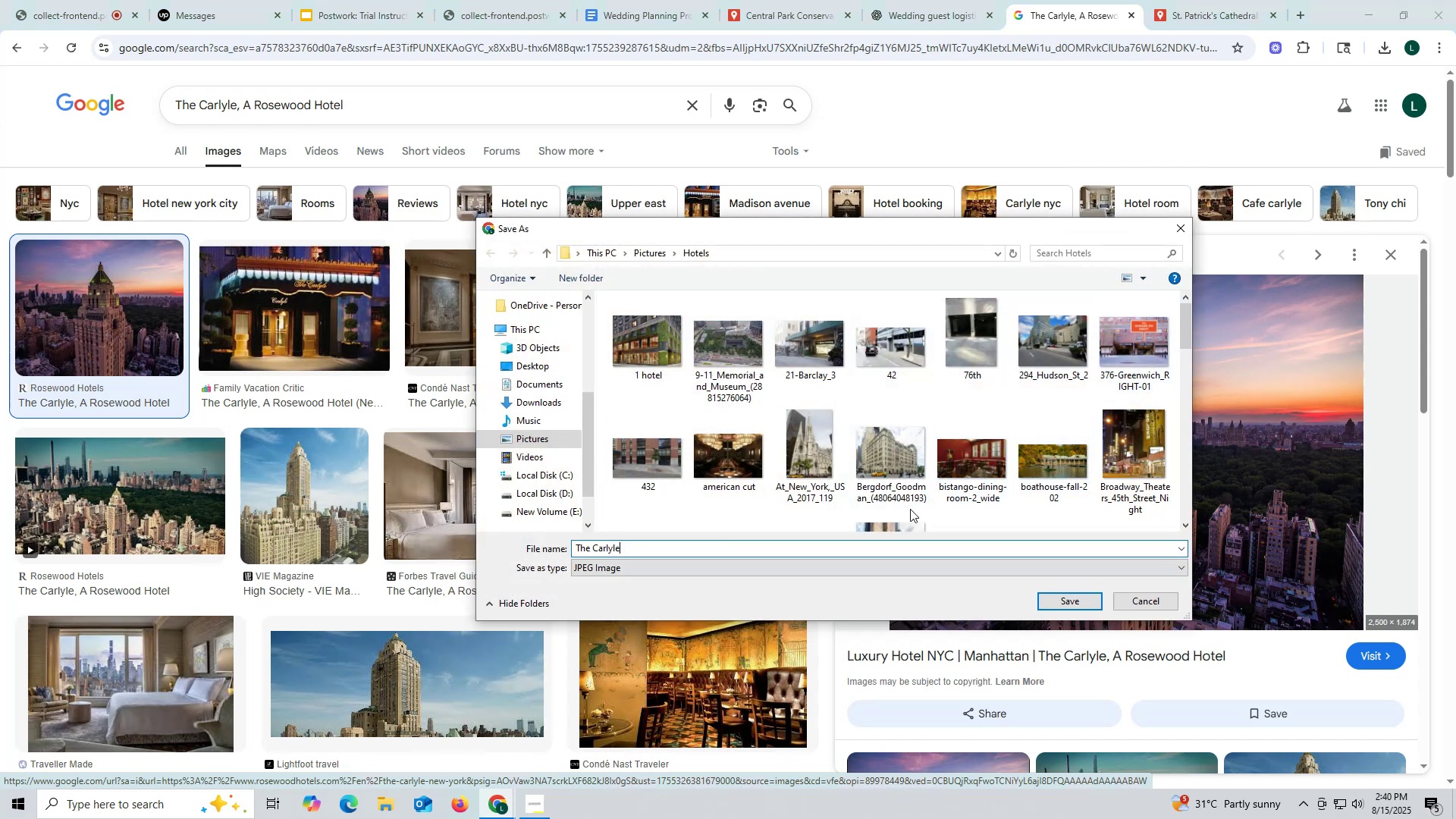 
left_click([1076, 601])
 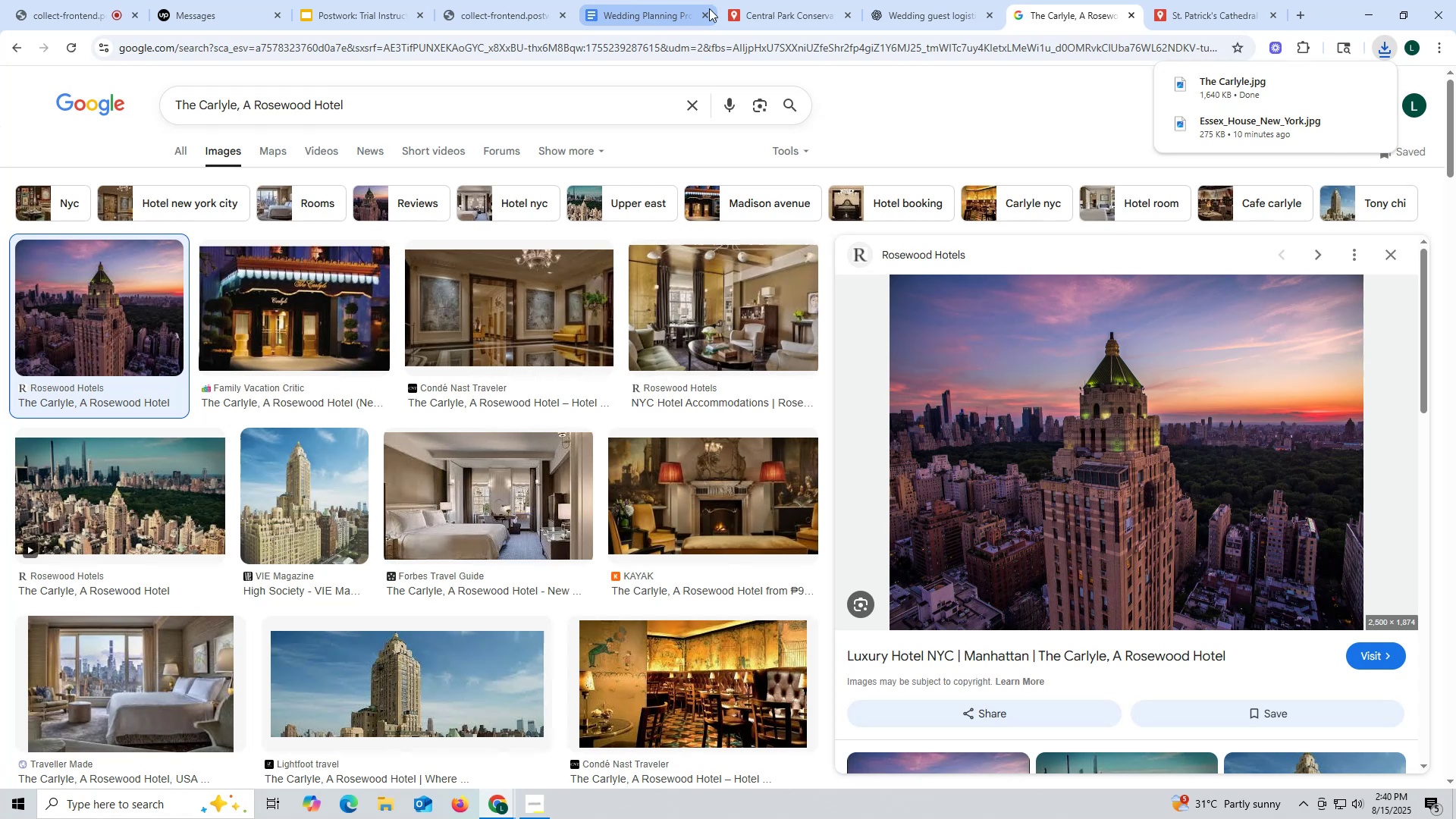 
left_click([785, 9])
 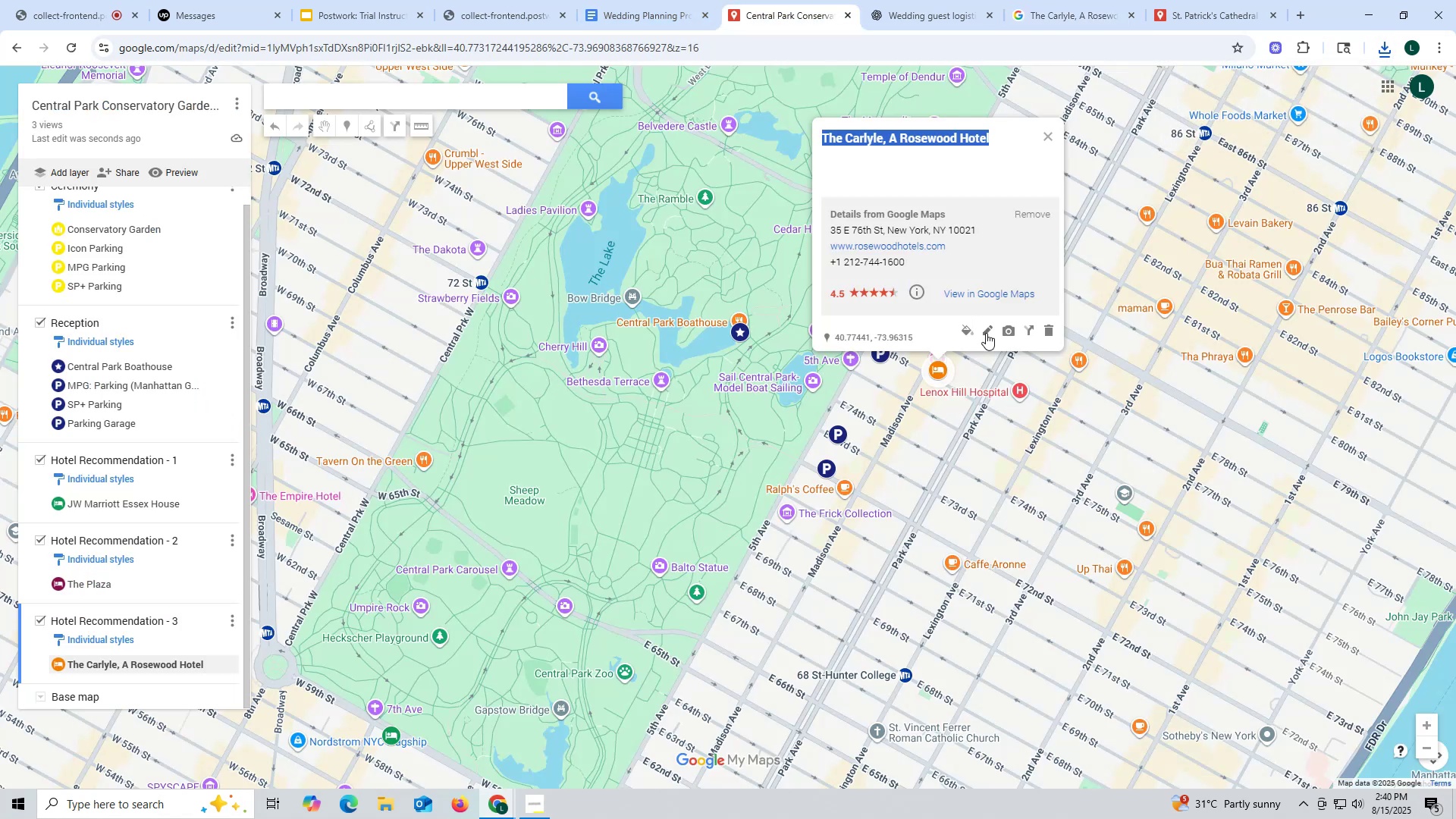 
left_click([986, 332])
 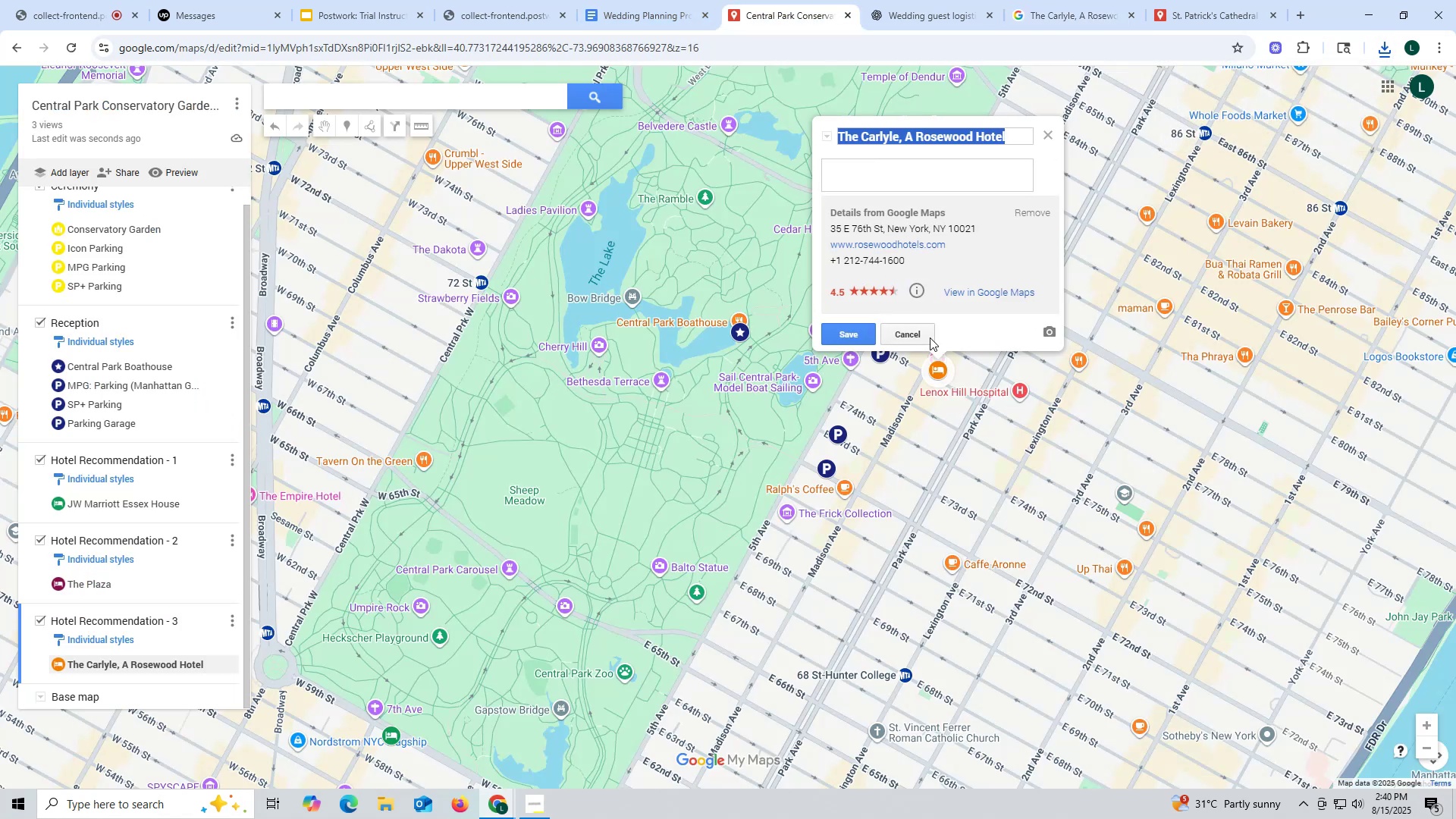 
left_click([928, 337])
 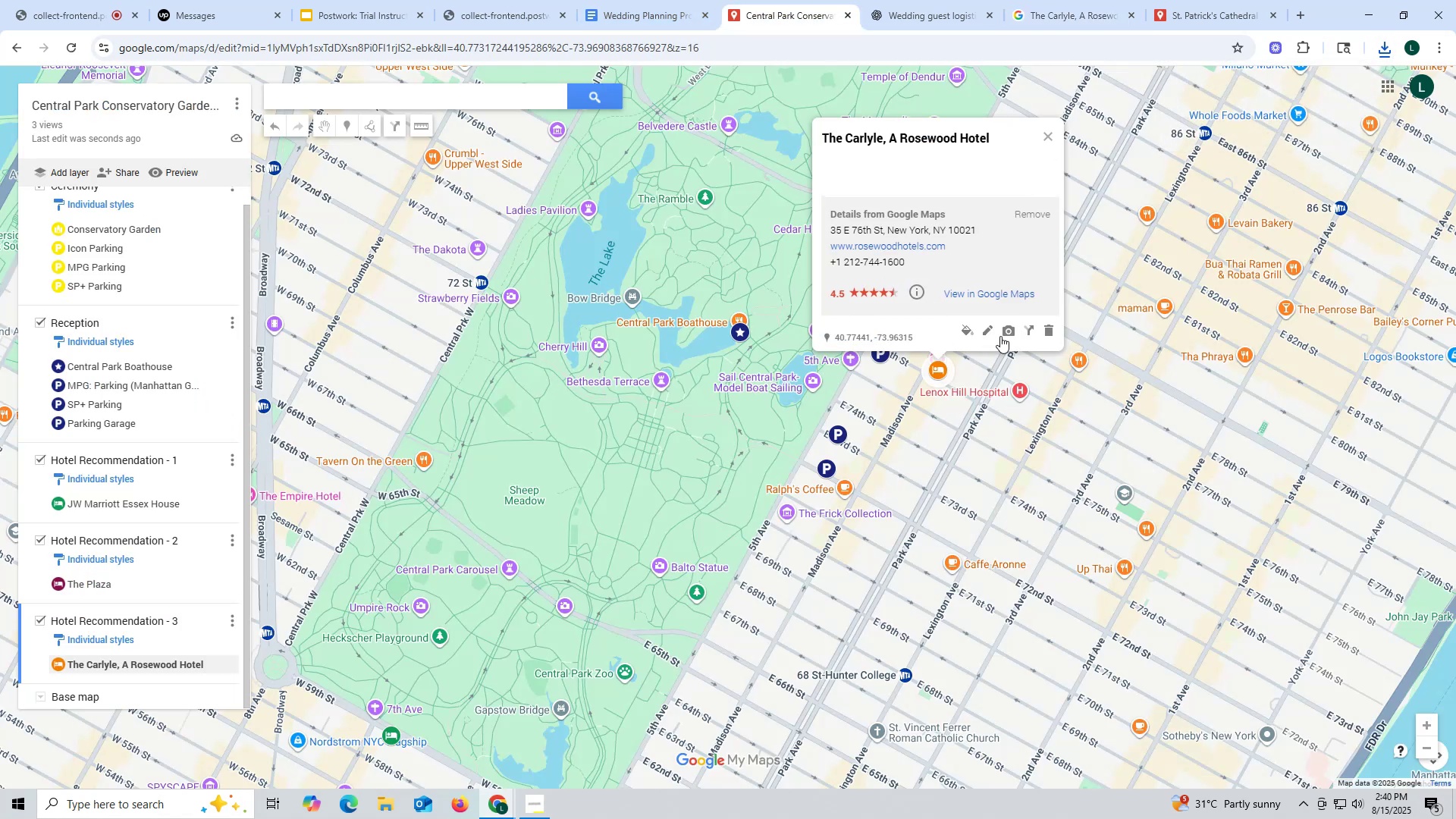 
left_click([1005, 331])
 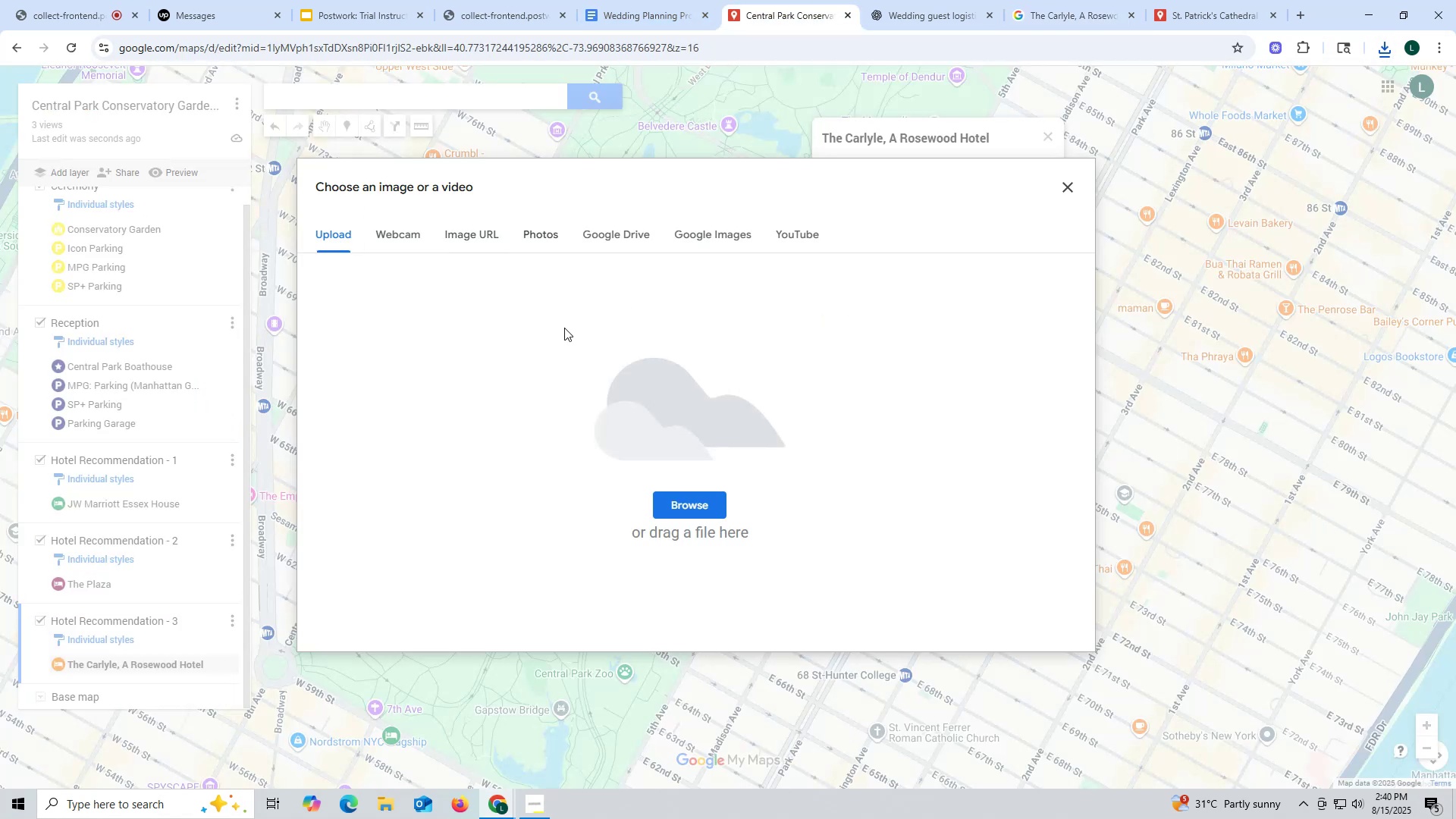 
left_click([699, 515])
 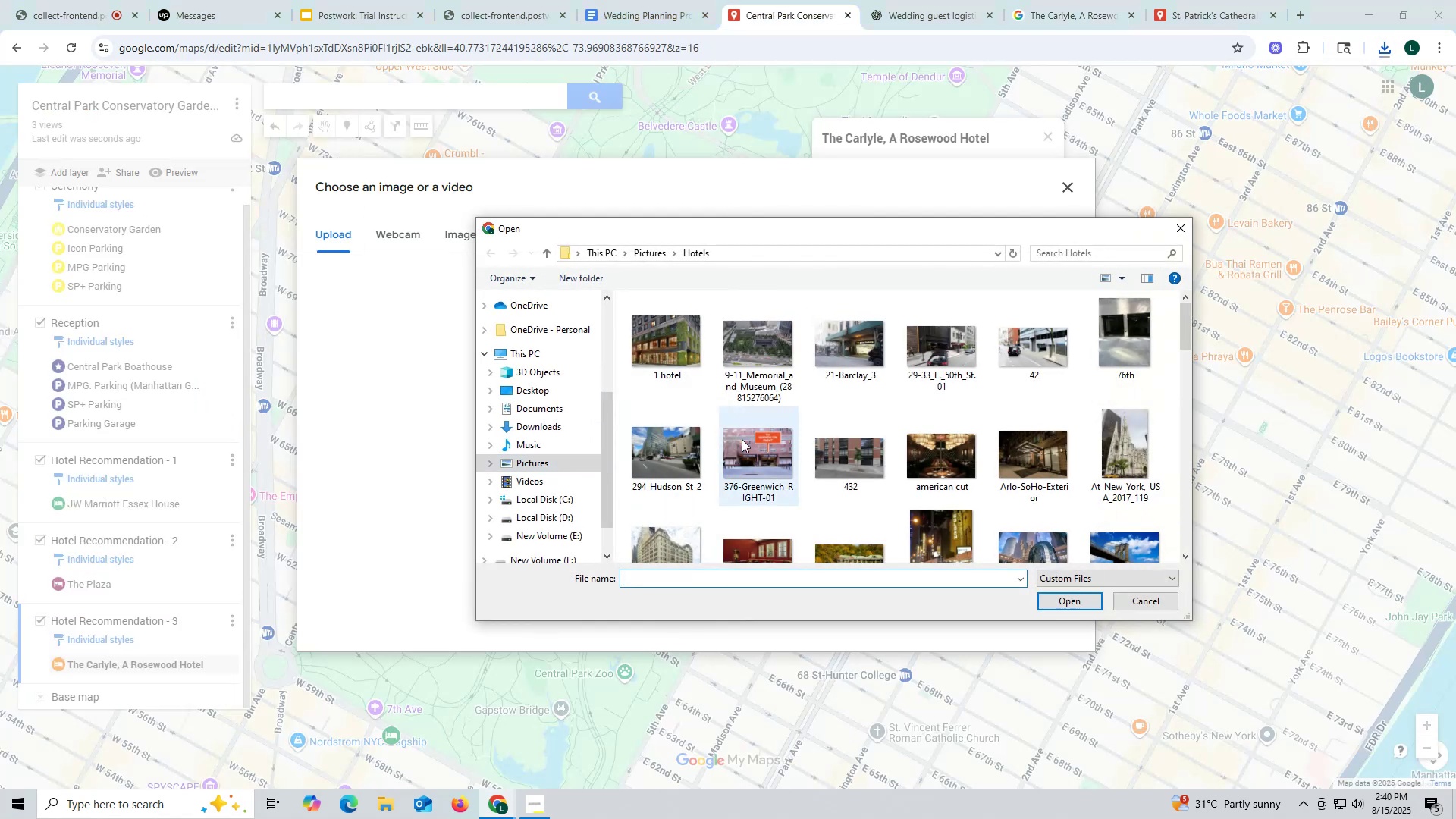 
scroll: coordinate [901, 461], scroll_direction: down, amount: 17.0
 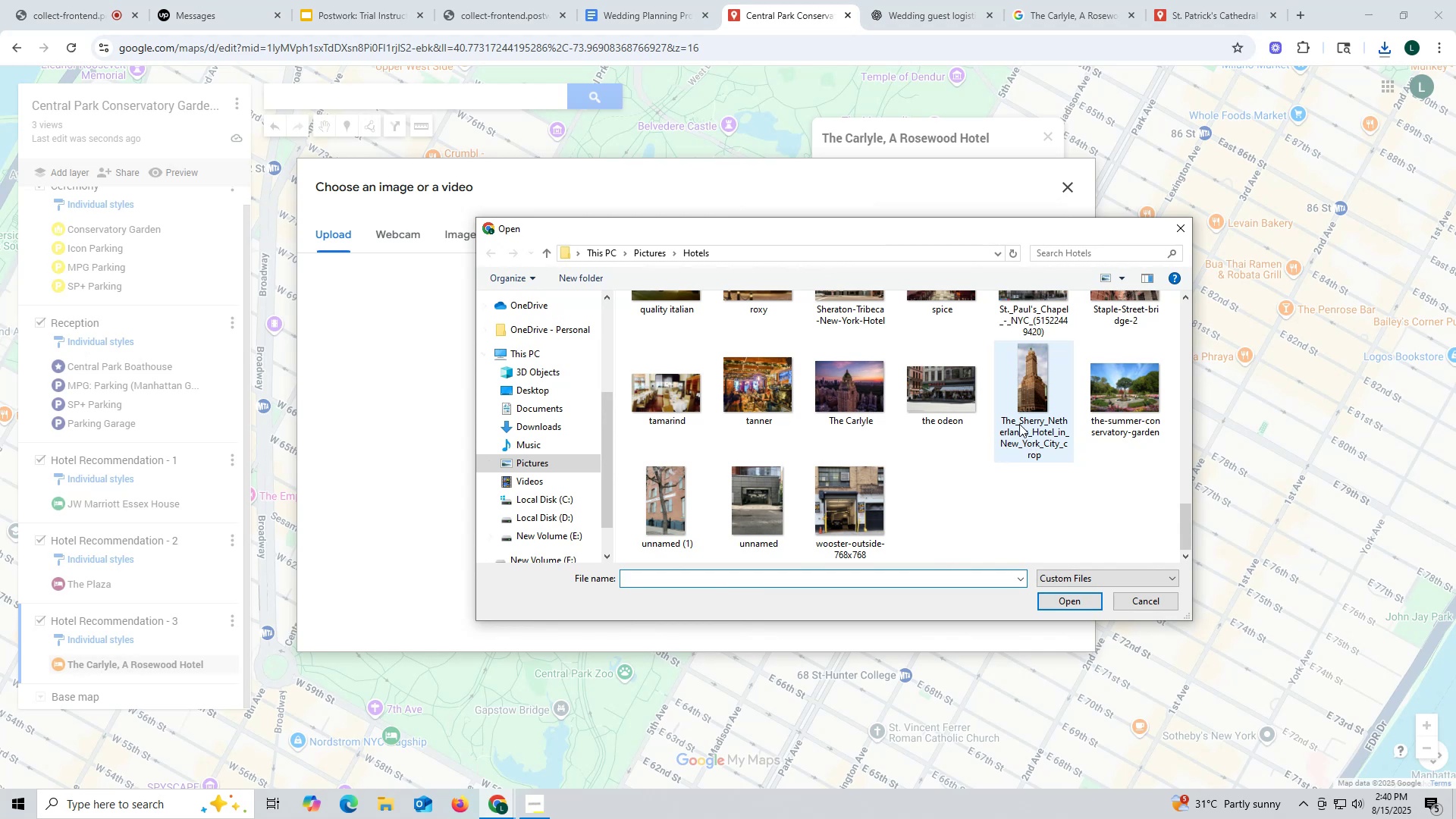 
left_click([859, 385])
 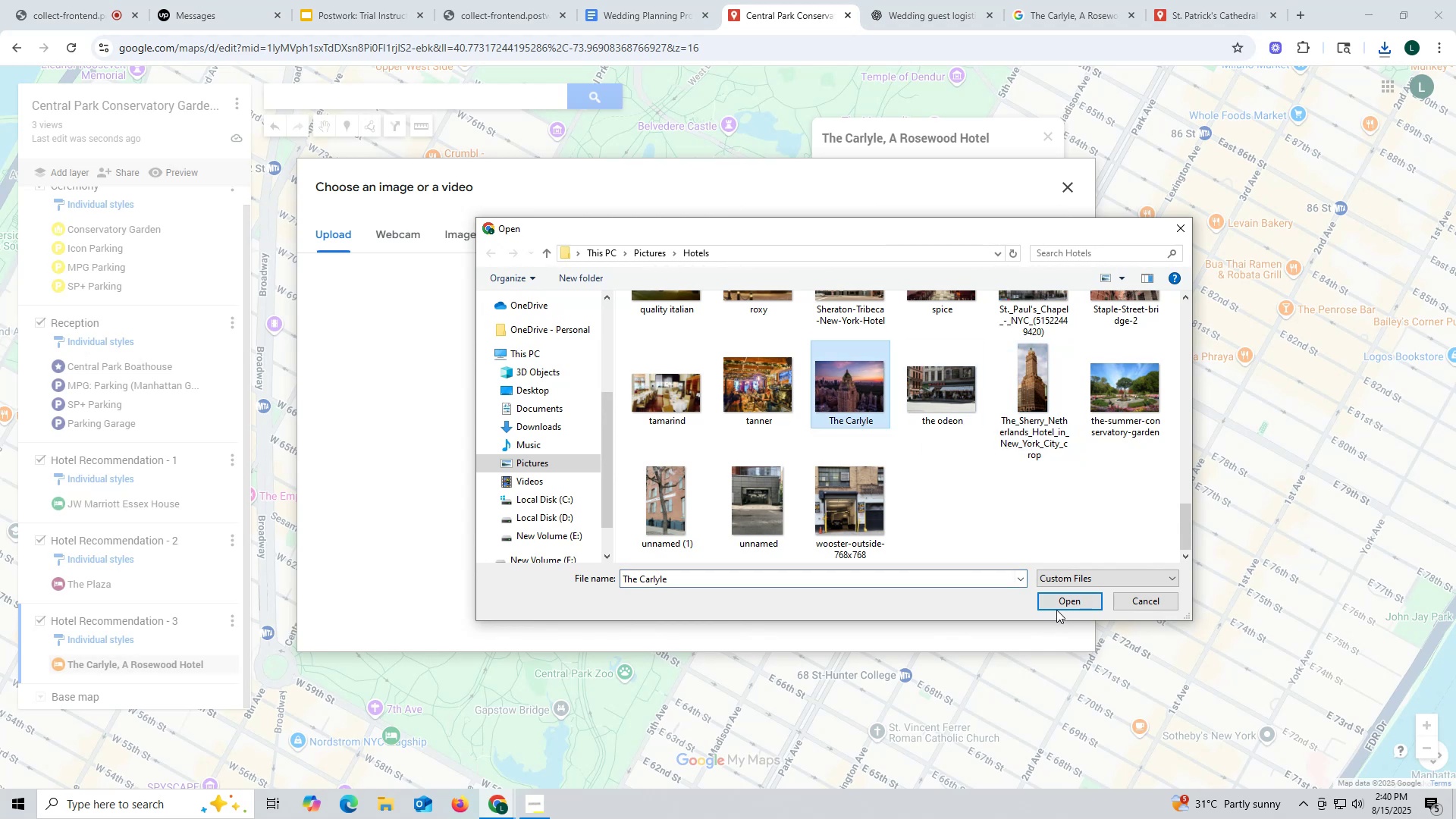 
left_click([1056, 608])
 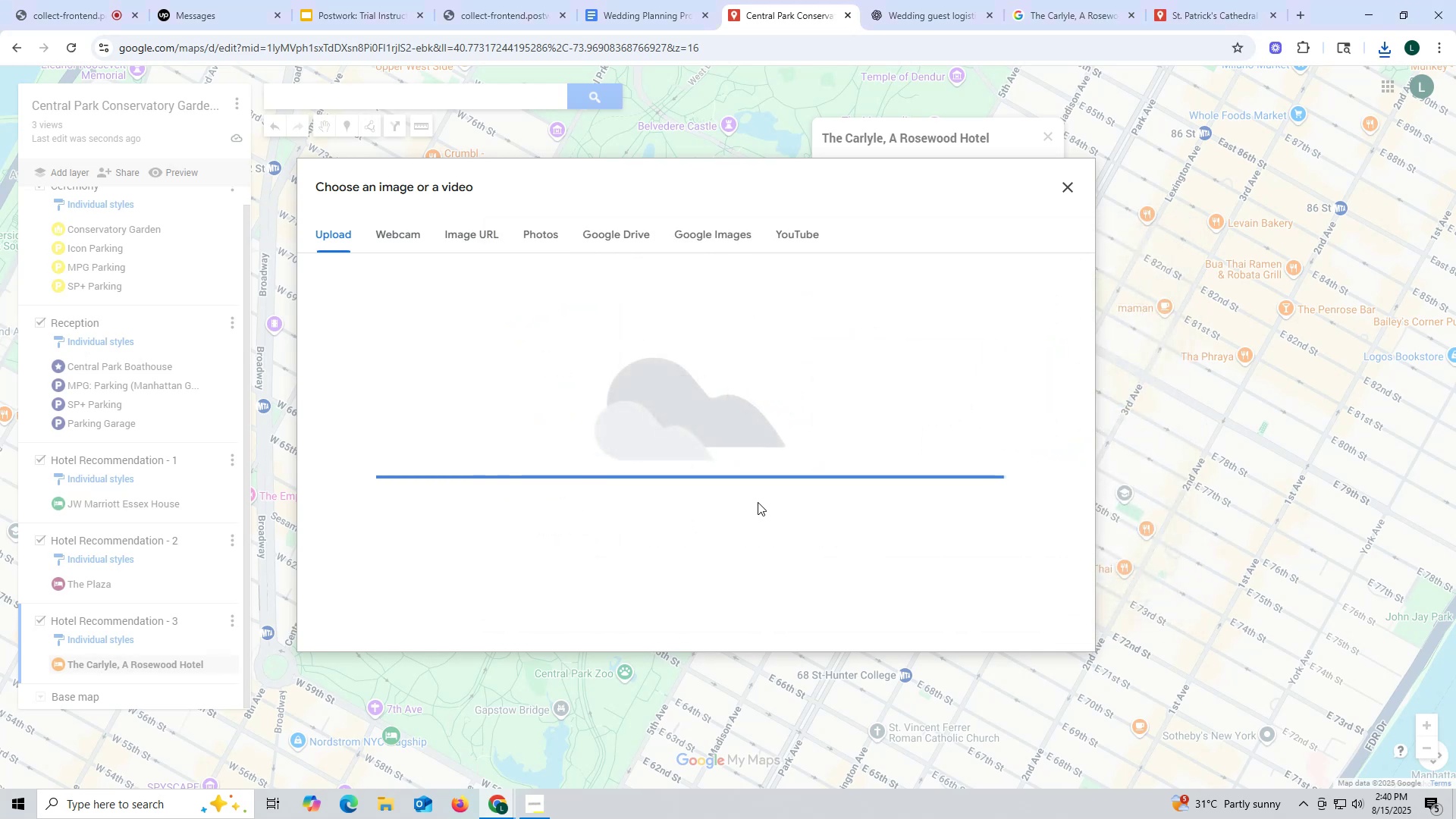 
wait(8.5)
 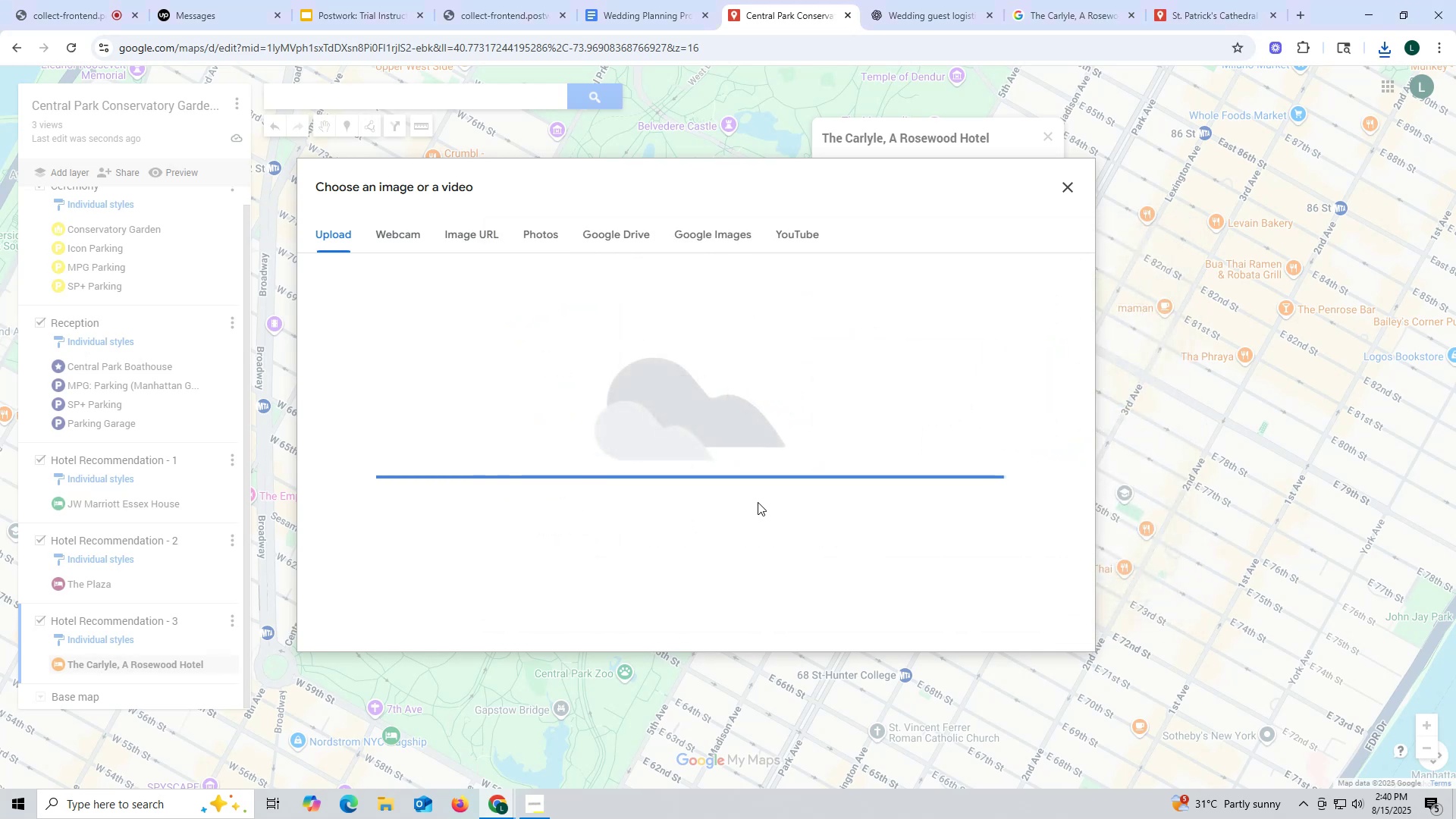 
key(Control+ControlLeft)
 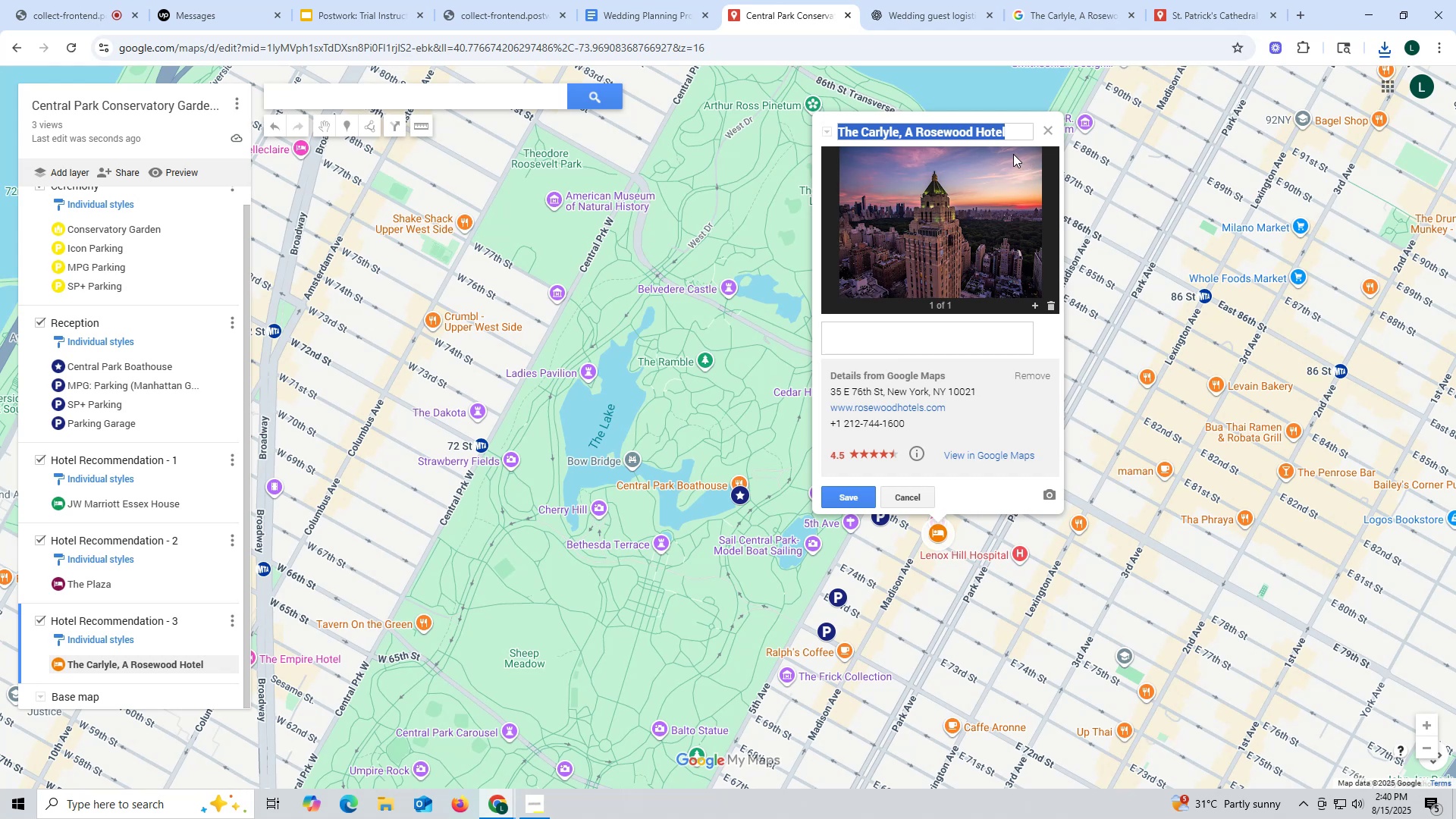 
key(Control+C)
 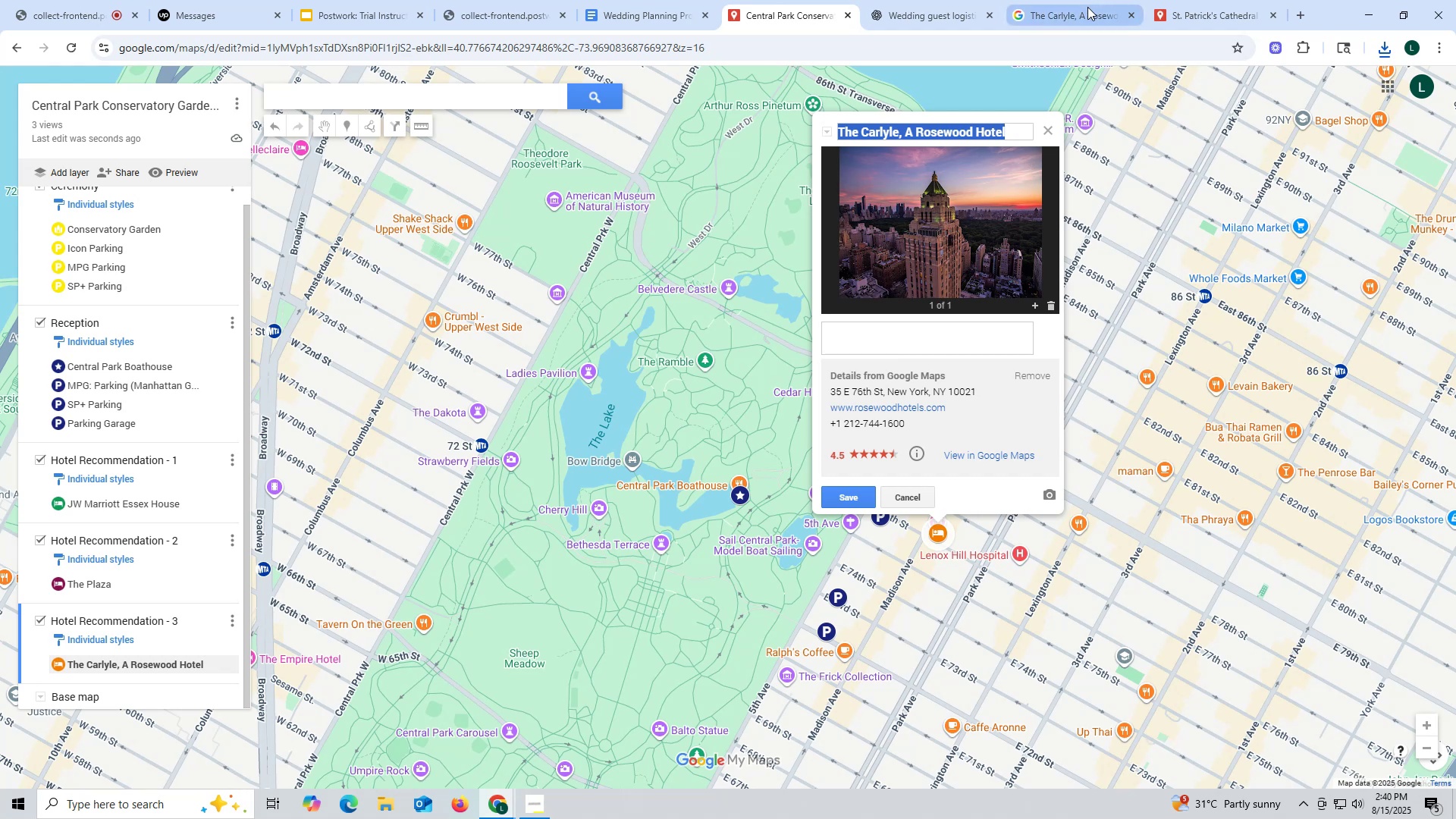 
left_click([1075, 7])
 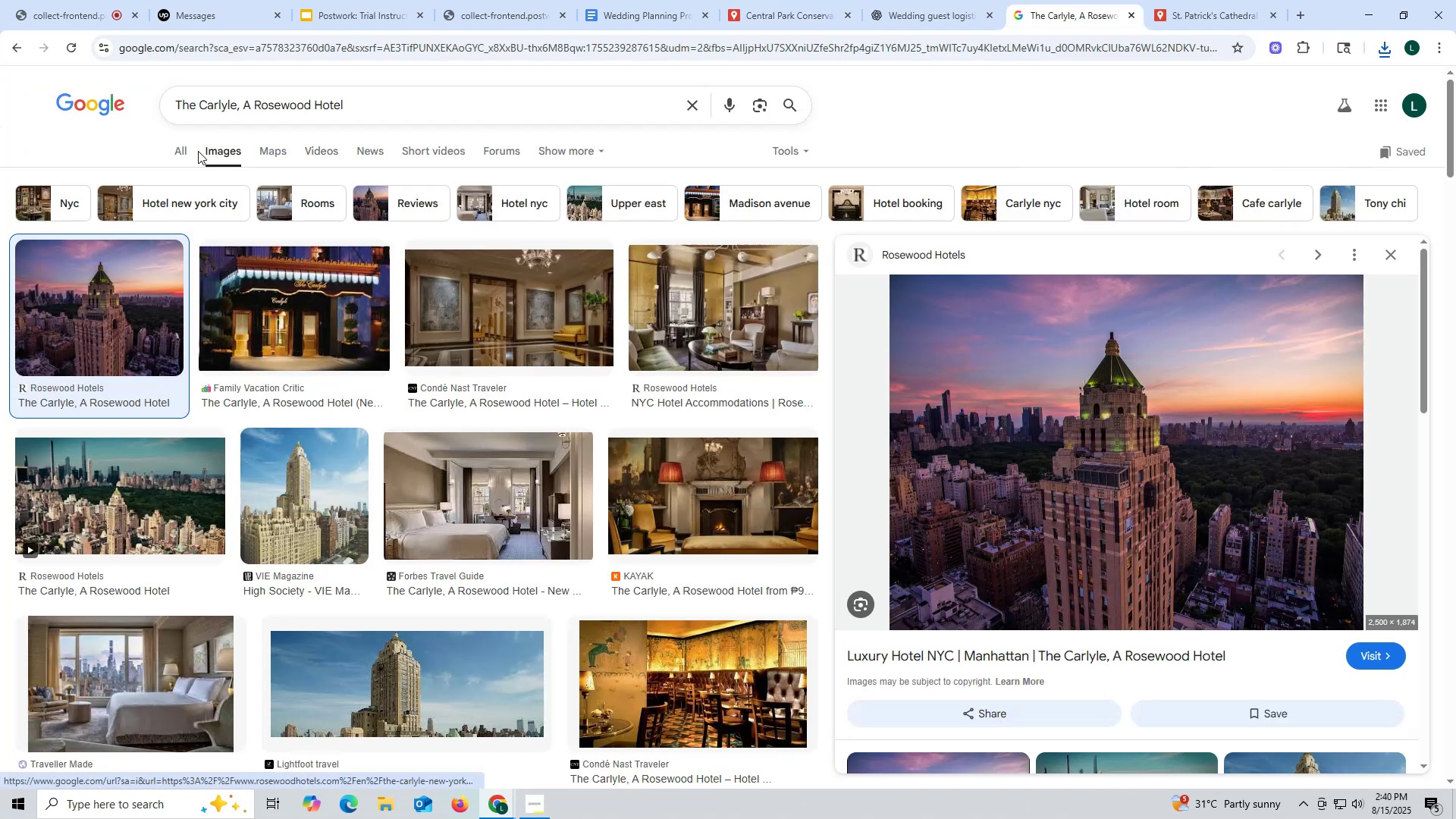 
left_click([196, 151])
 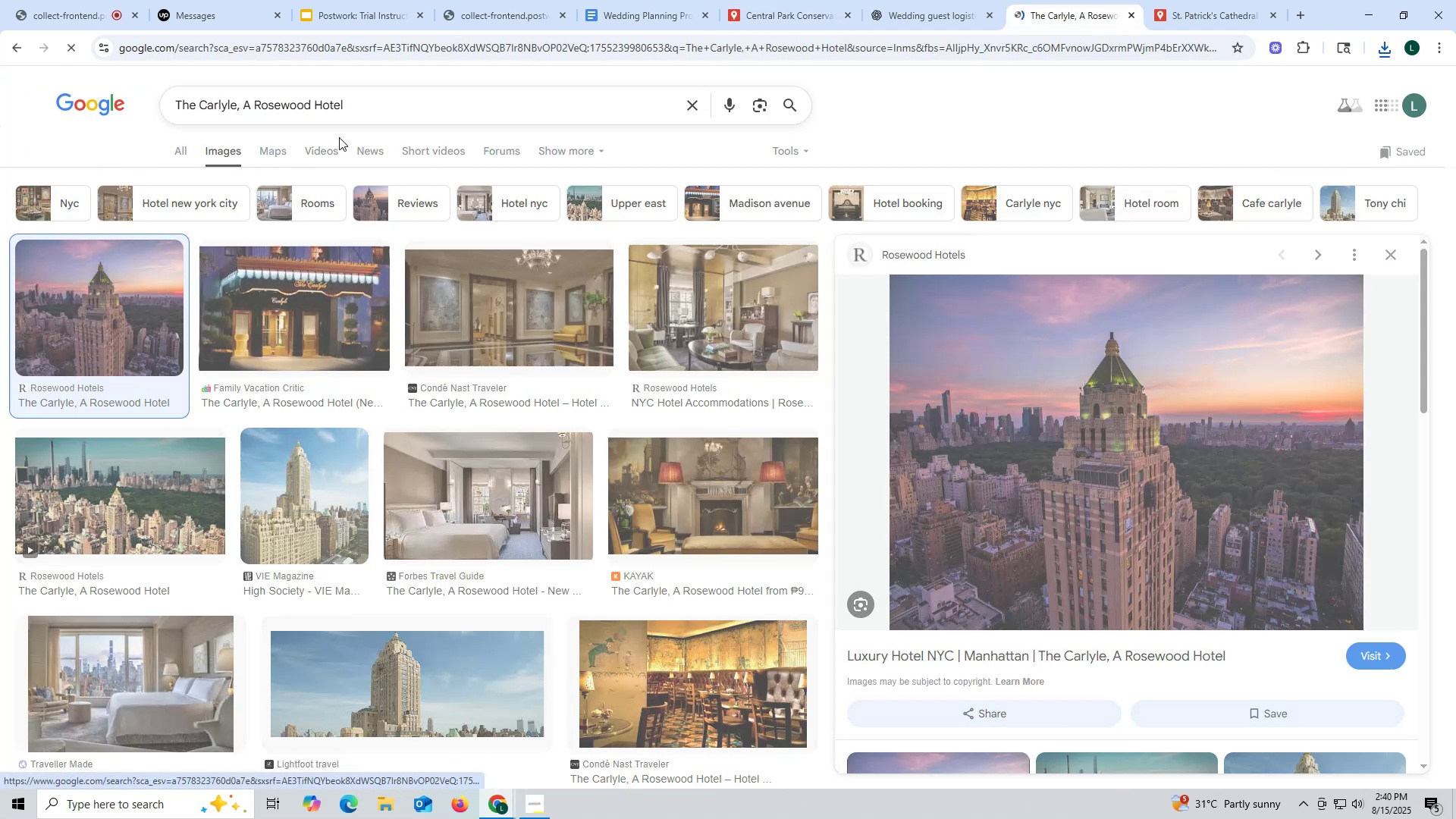 
left_click([372, 105])
 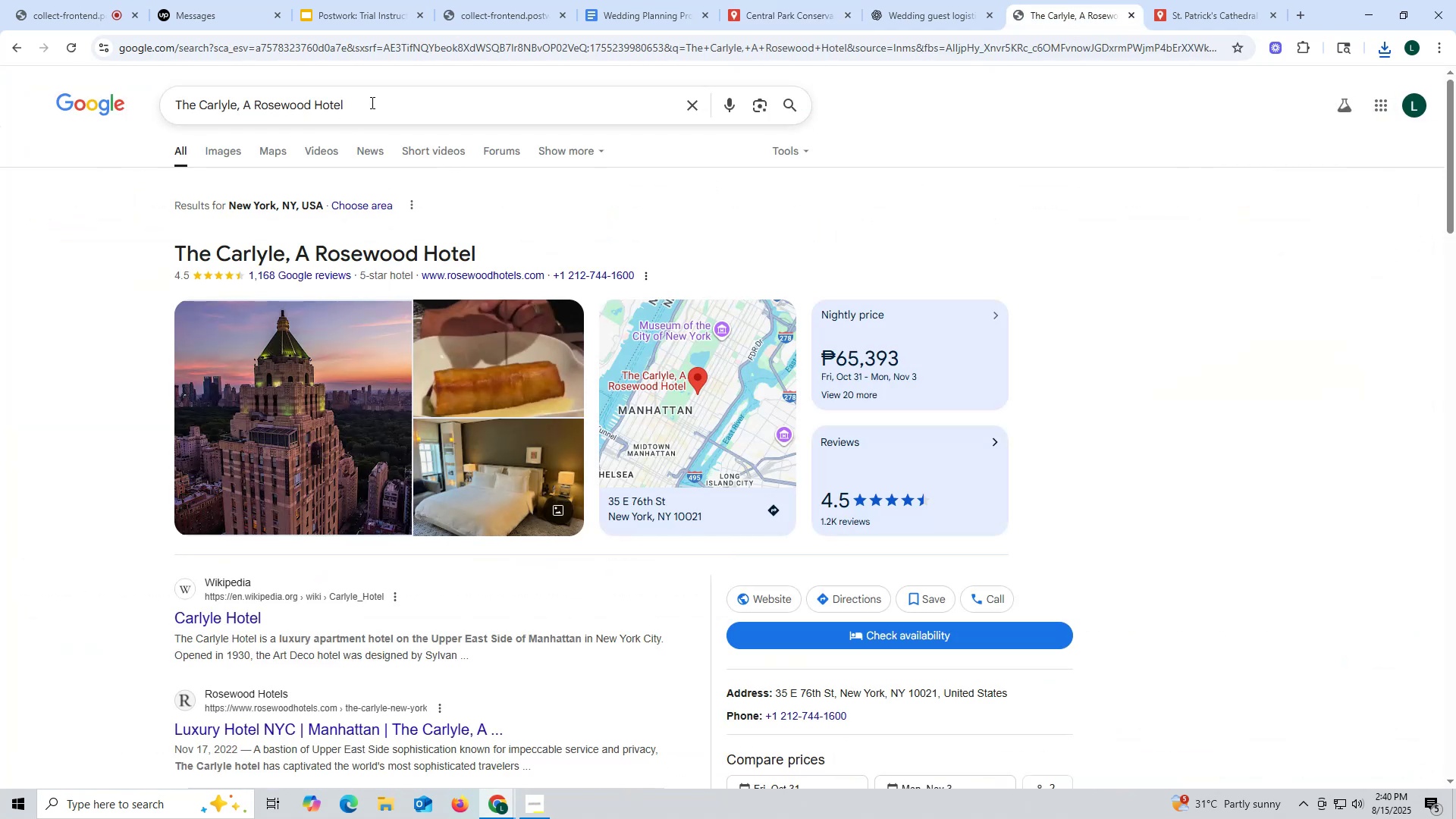 
left_click([367, 101])
 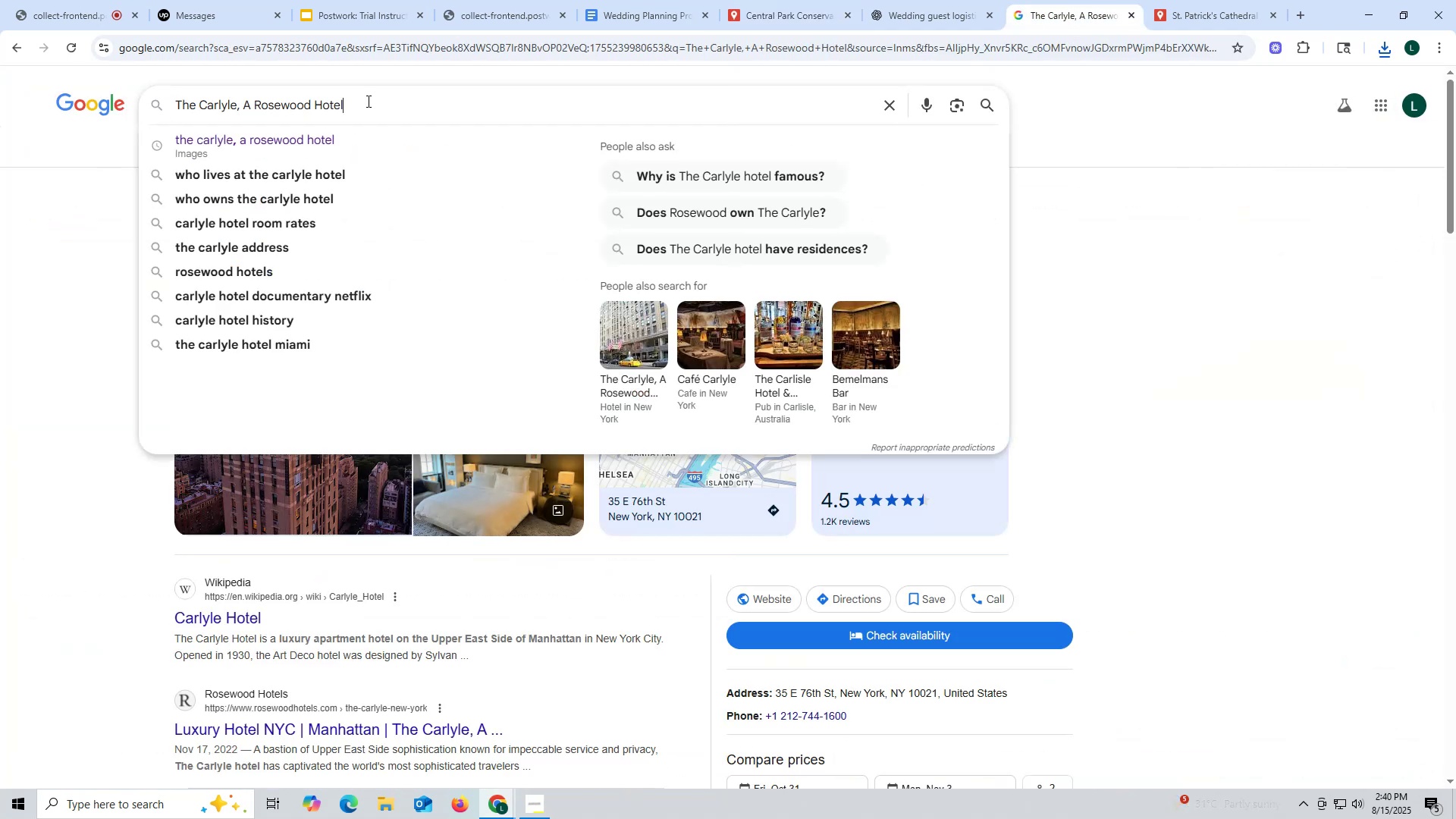 
type( rom)
key(Backspace)
type(om rates)
 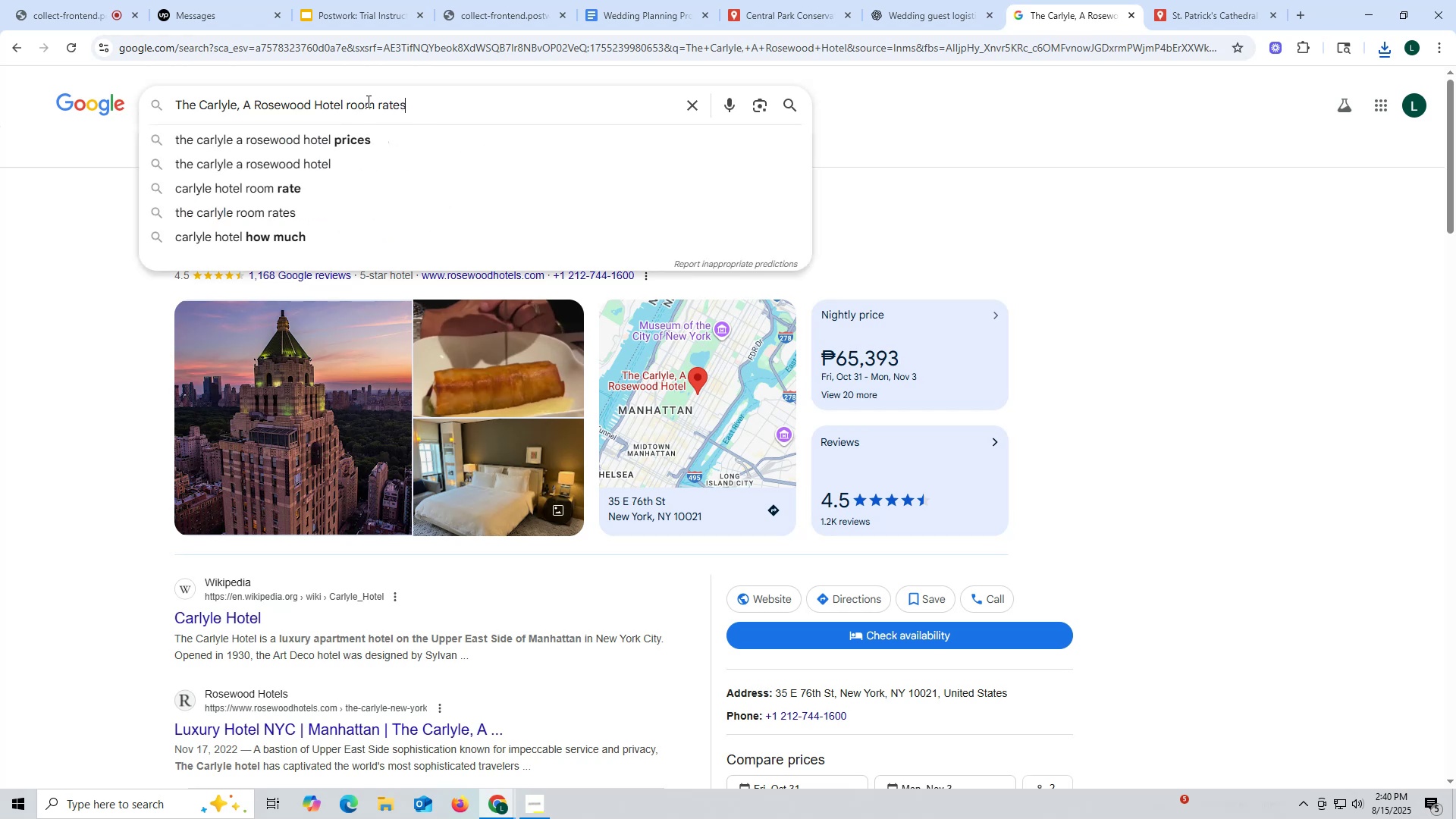 
key(Enter)
 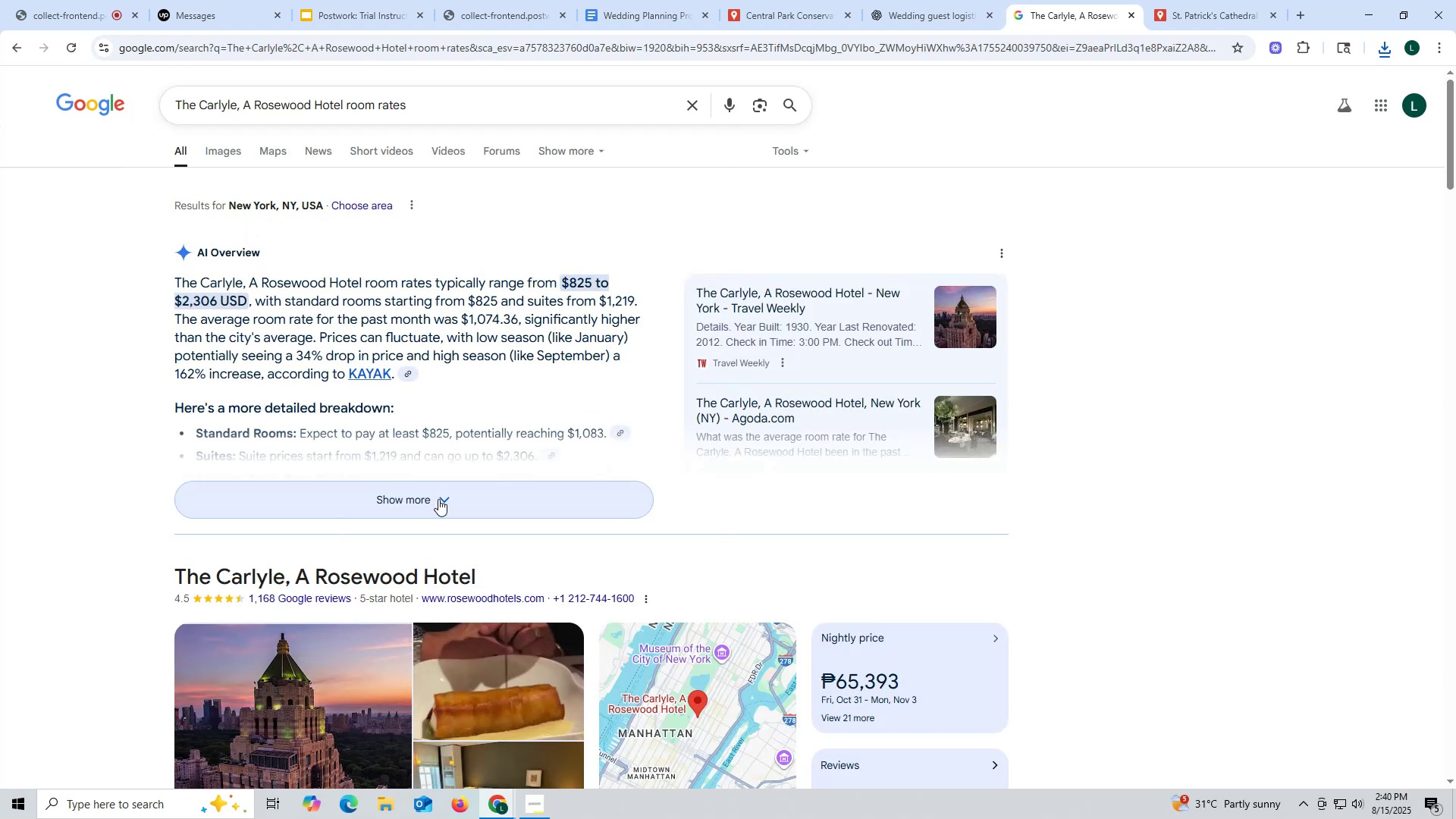 
wait(5.19)
 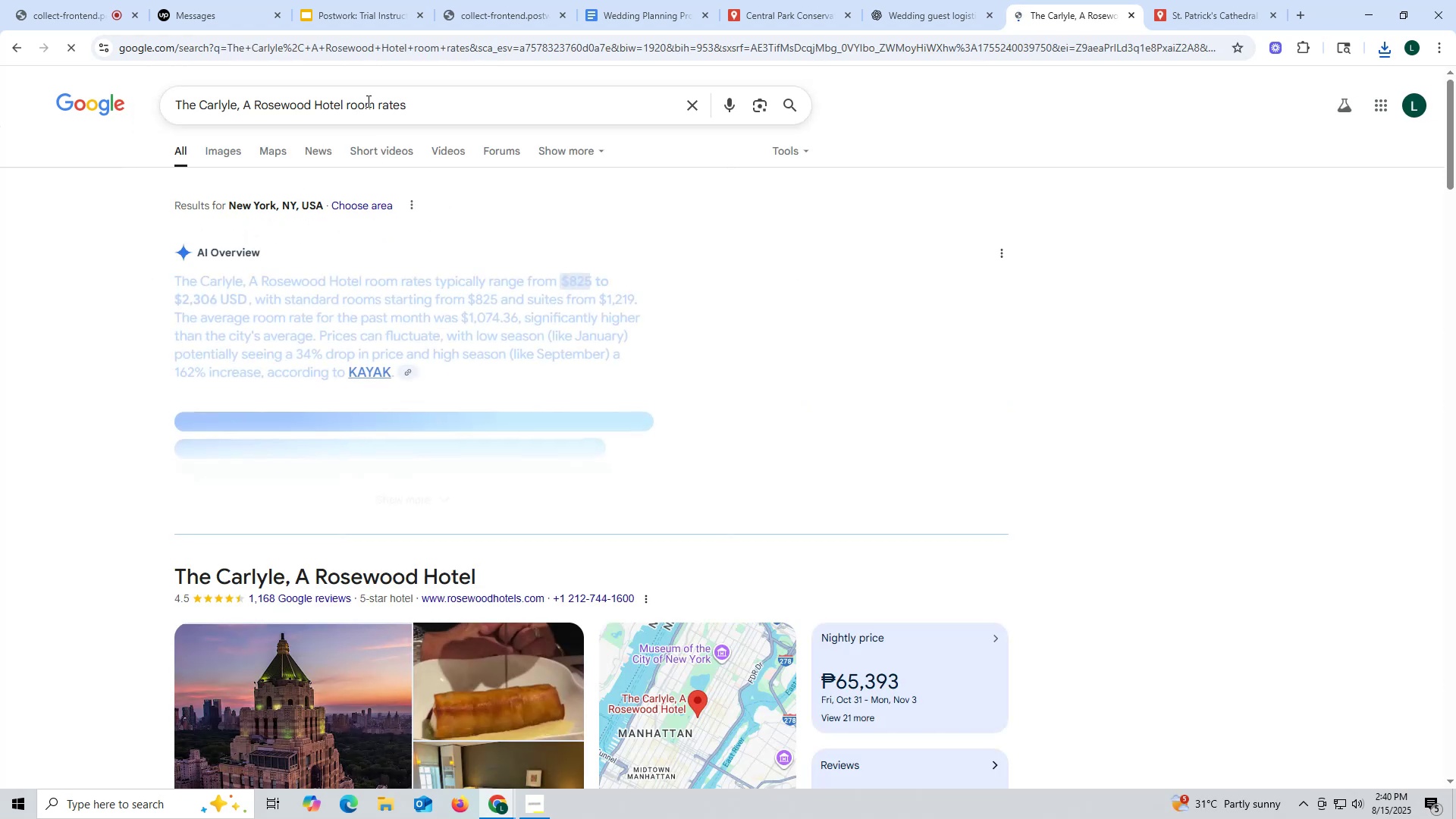 
left_click([446, 498])
 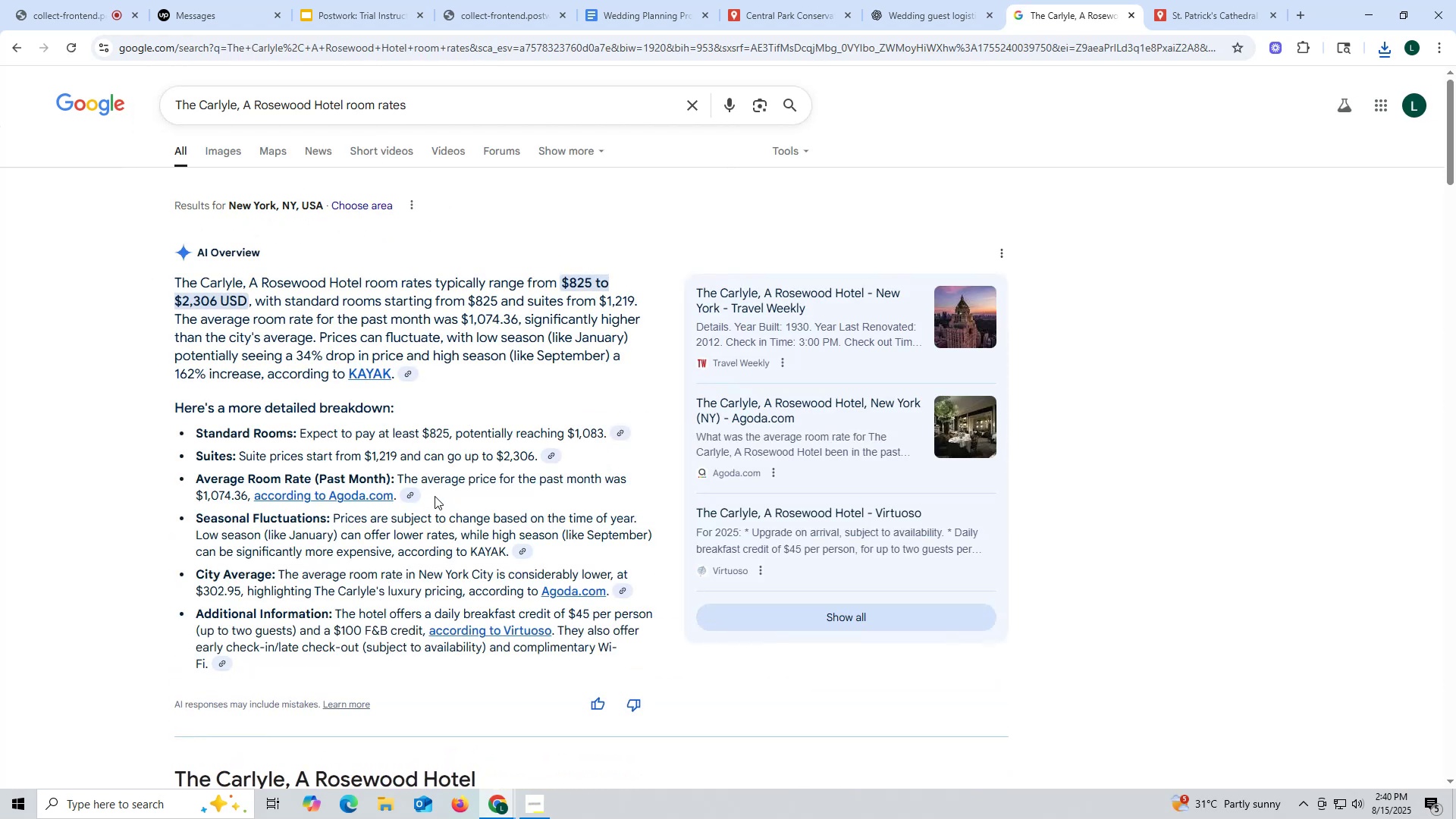 
scroll: coordinate [413, 483], scroll_direction: down, amount: 10.0
 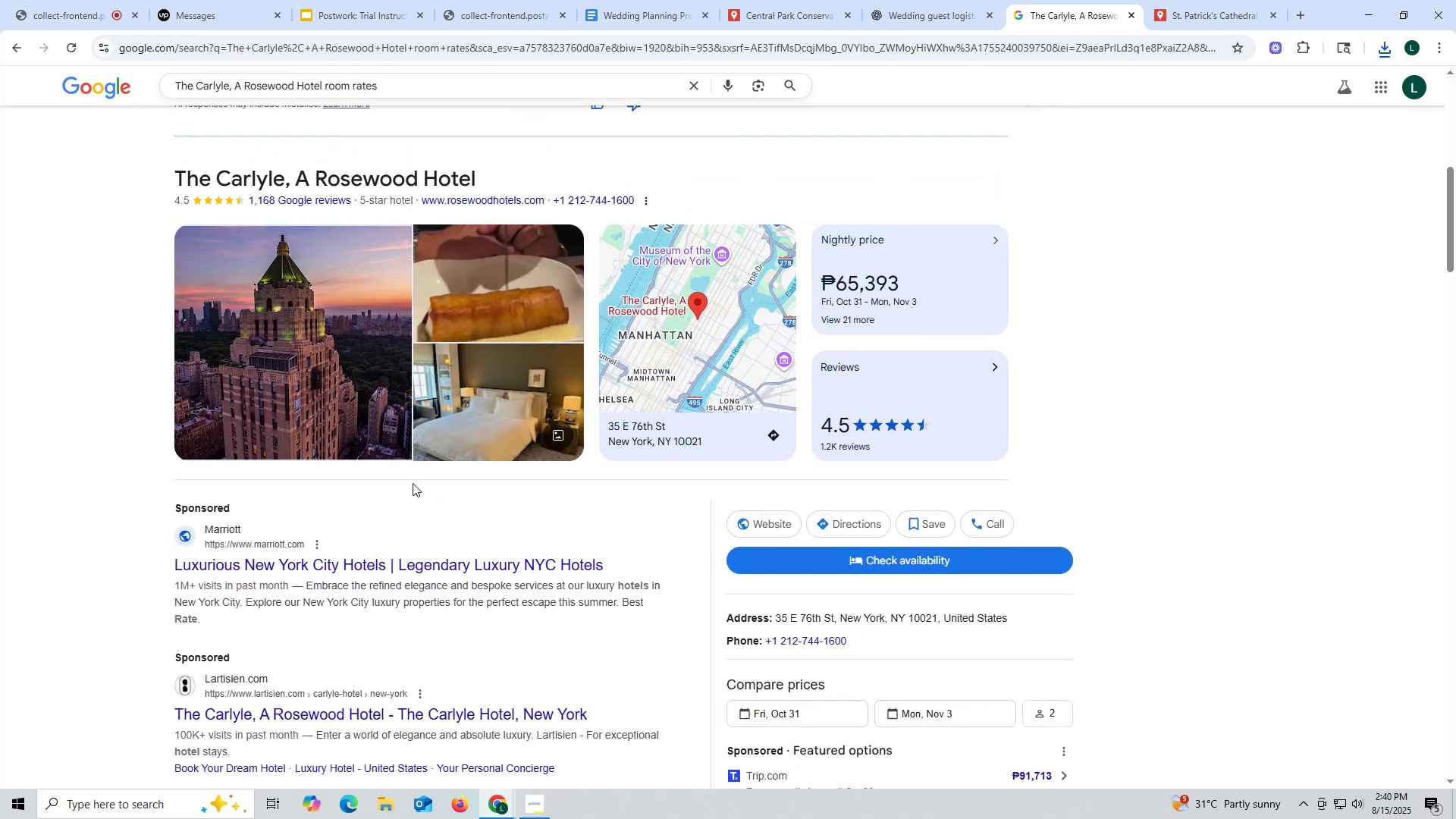 
mouse_move([387, 507])
 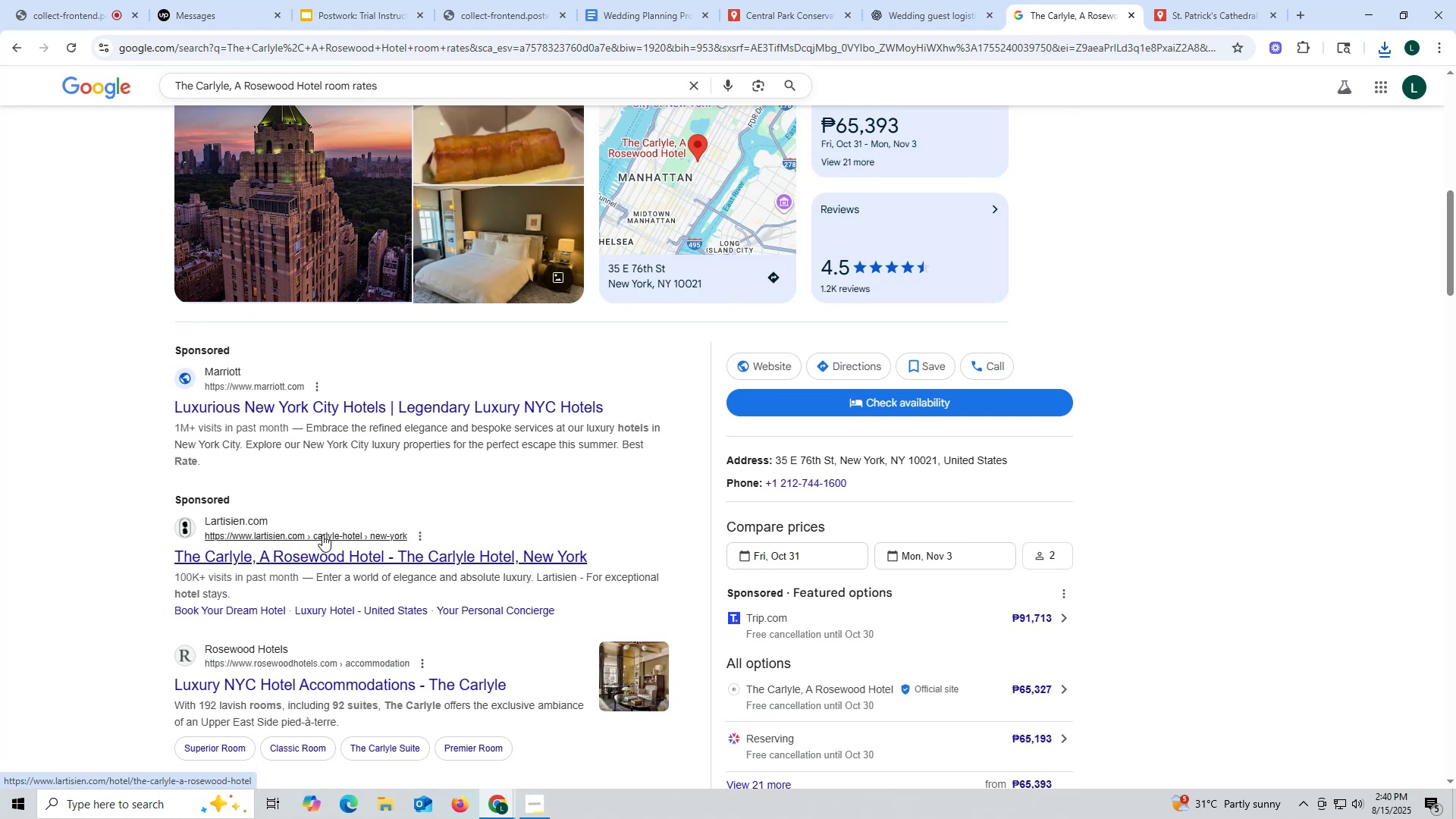 
scroll: coordinate [322, 533], scroll_direction: down, amount: 5.0
 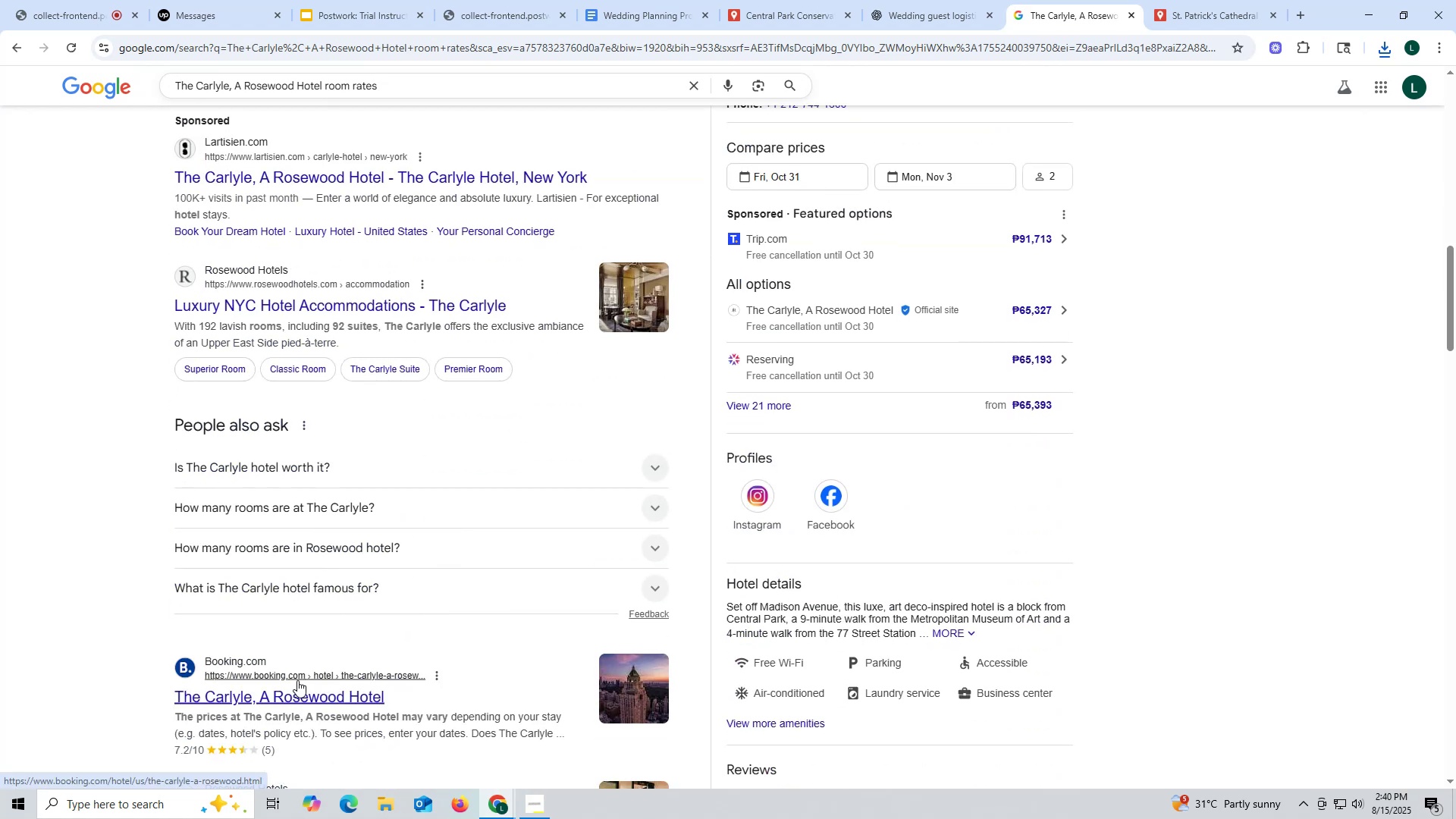 
left_click([303, 699])
 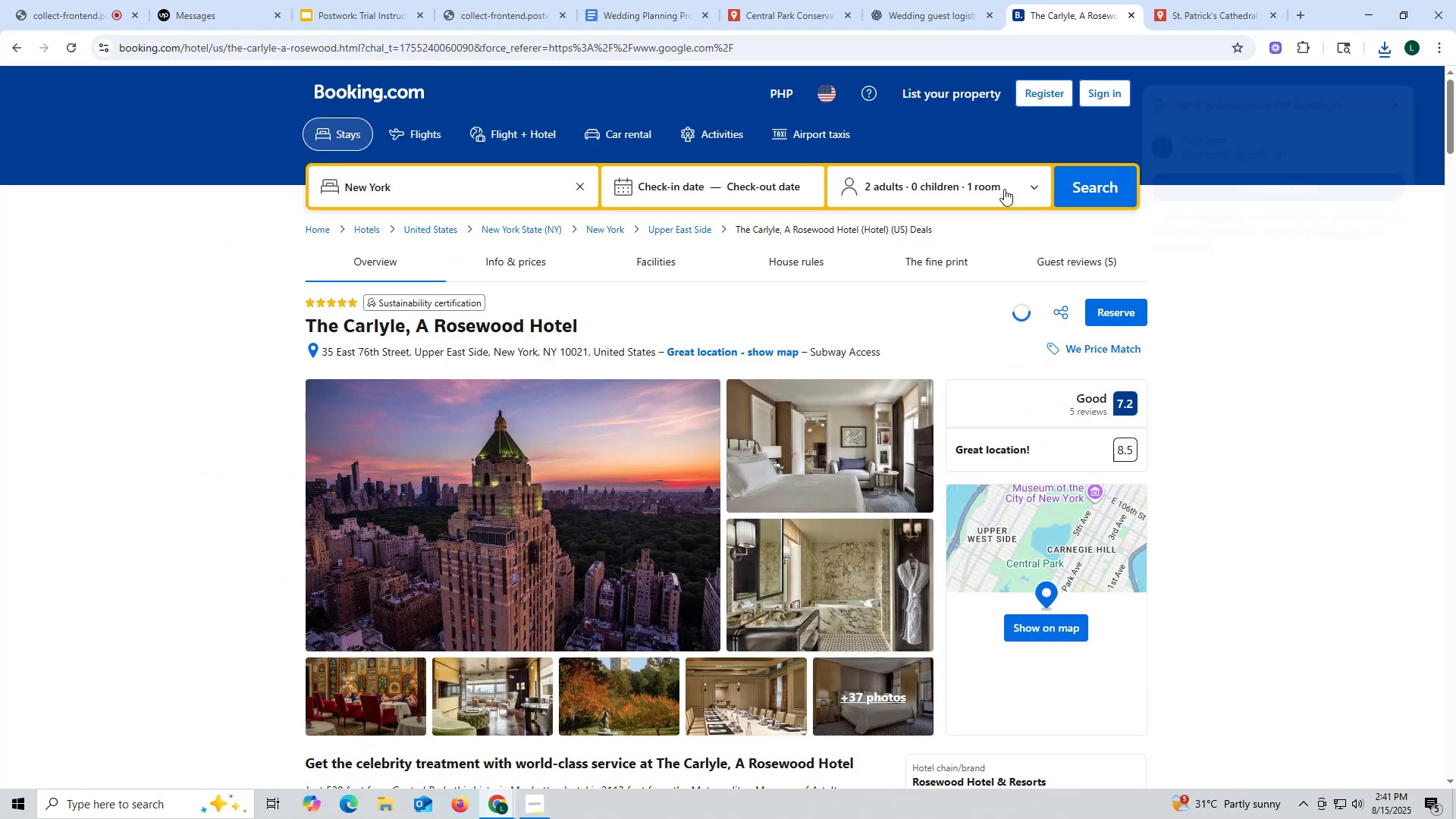 
wait(6.34)
 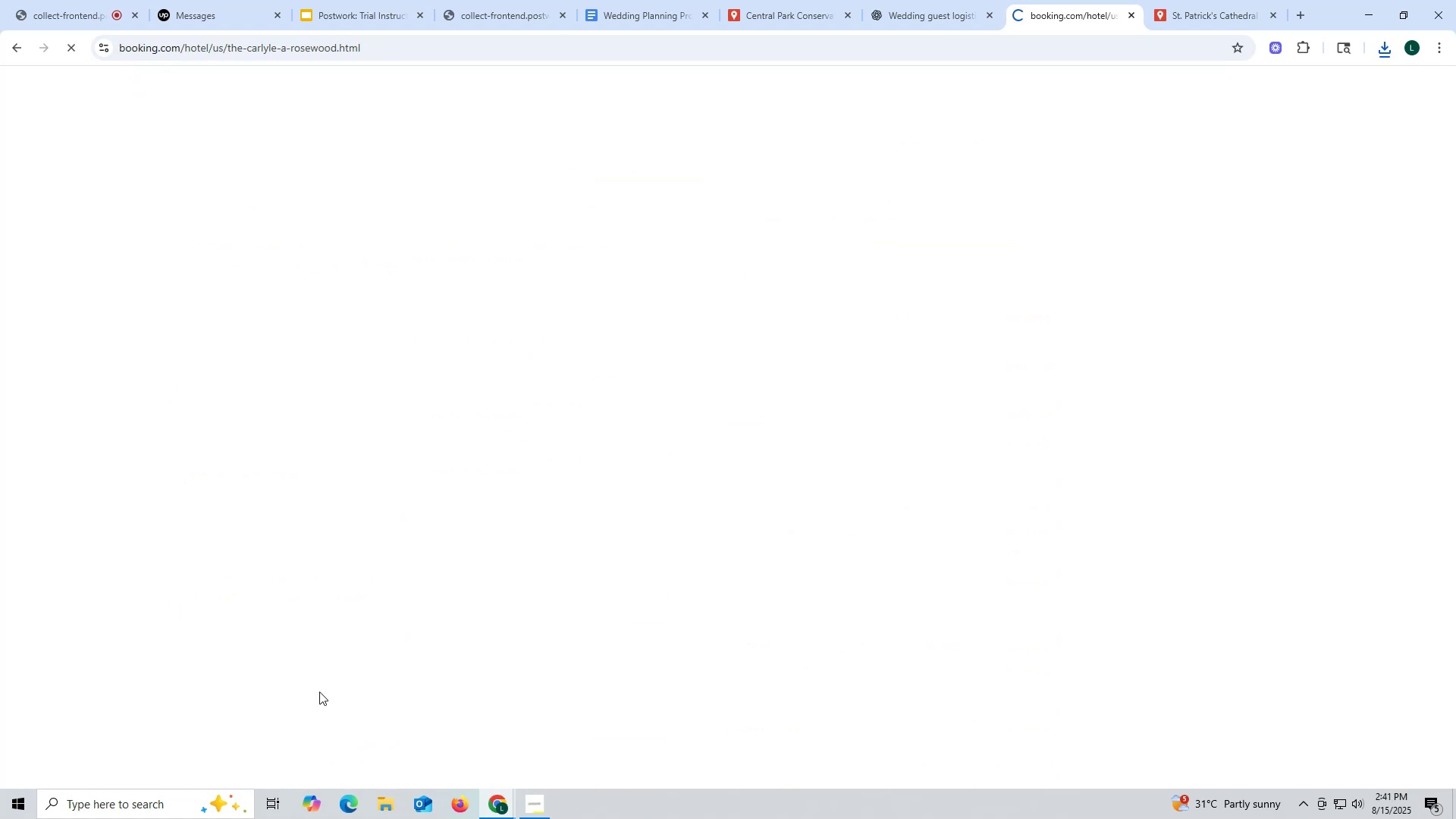 
left_click([1269, 588])
 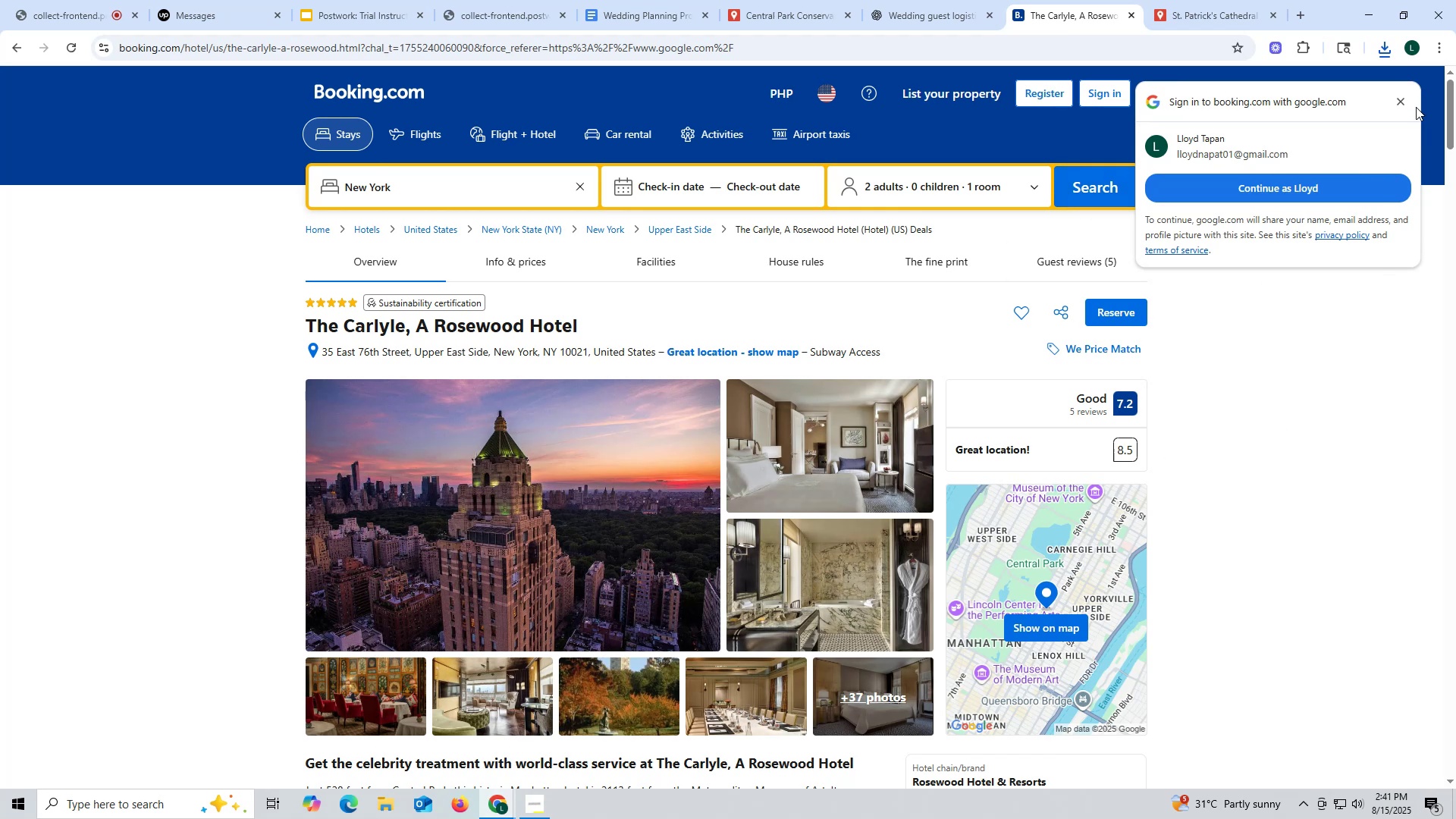 
left_click([1410, 99])
 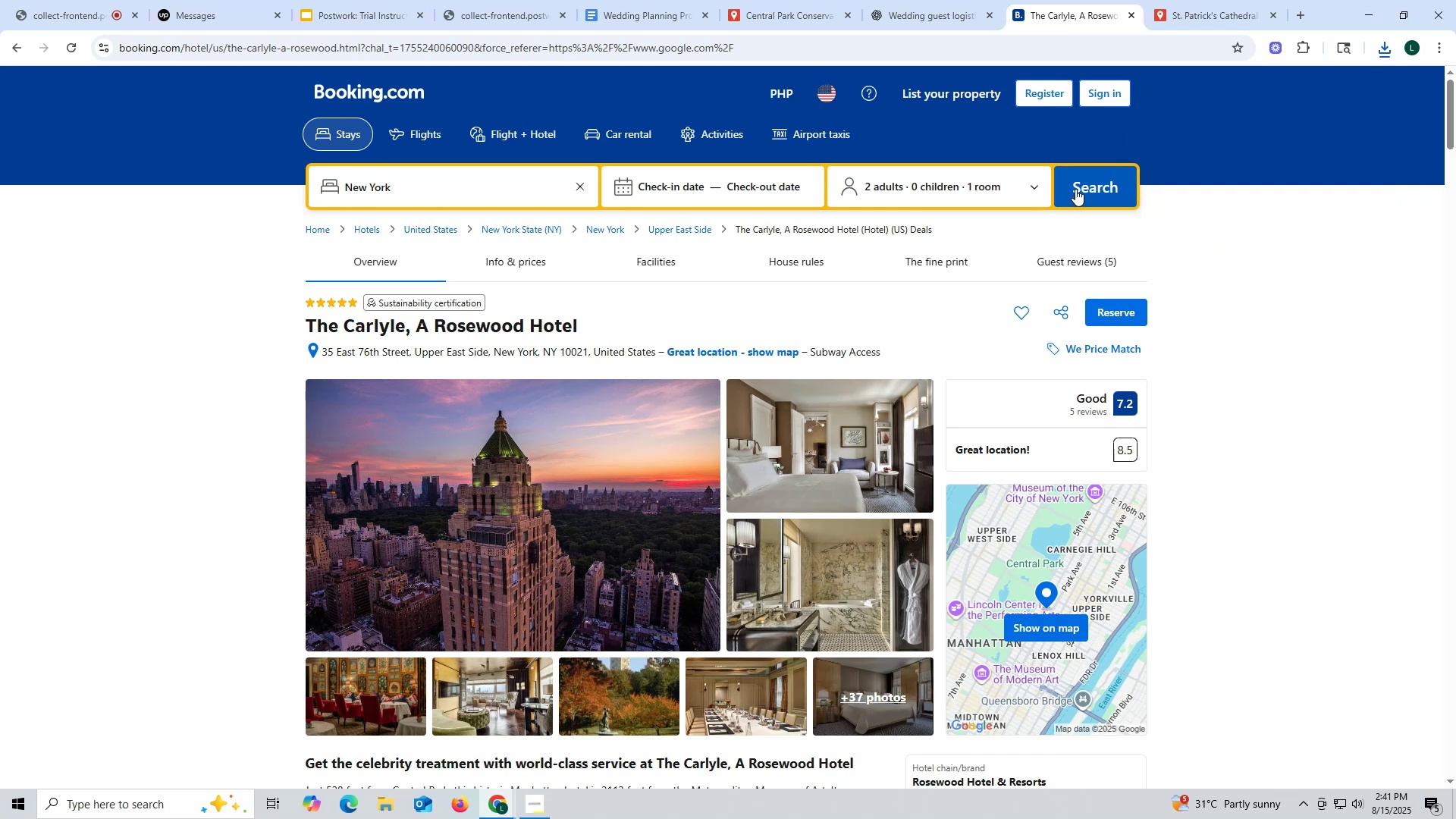 
left_click([1076, 188])
 